 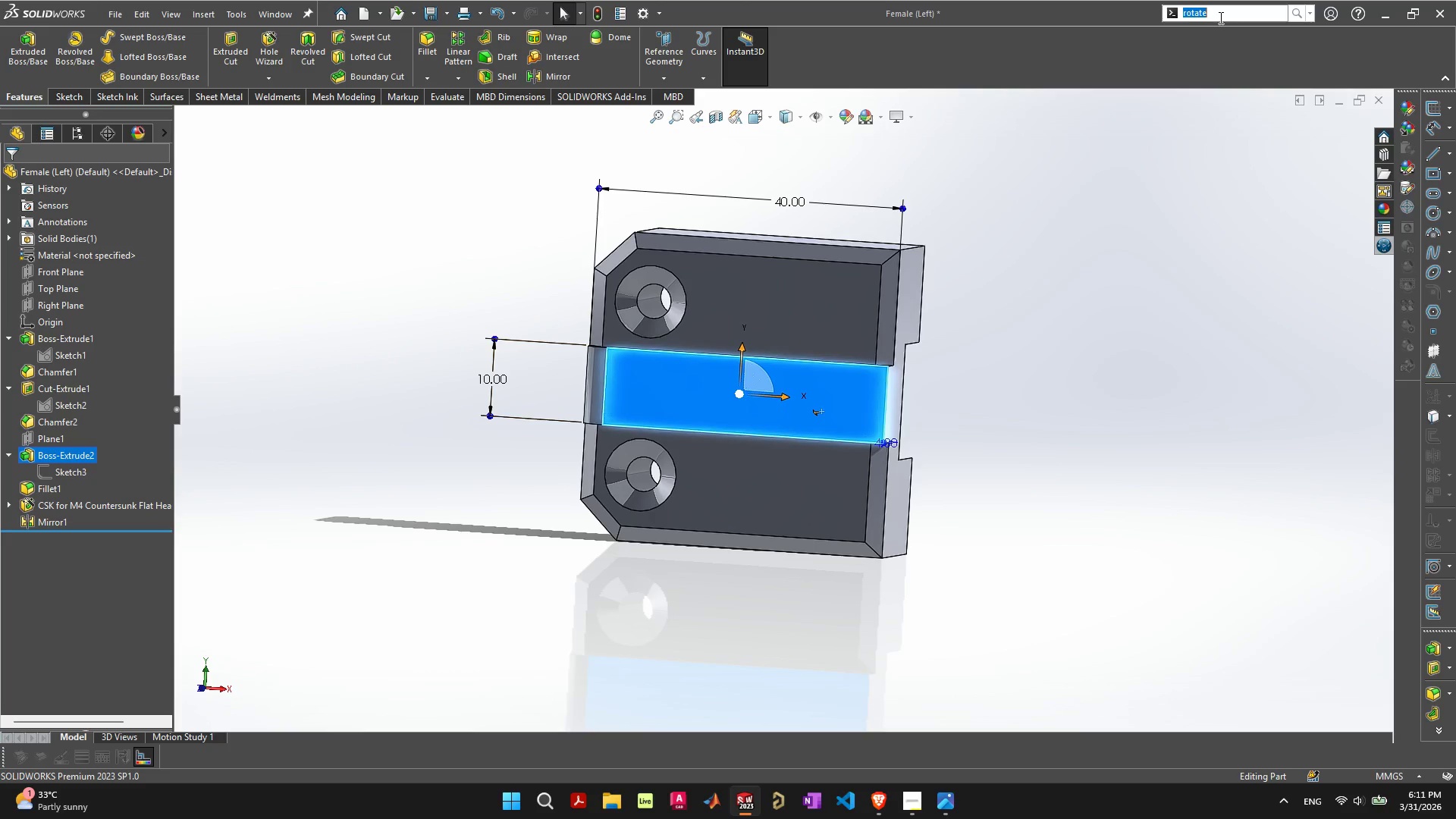 
type(te)
 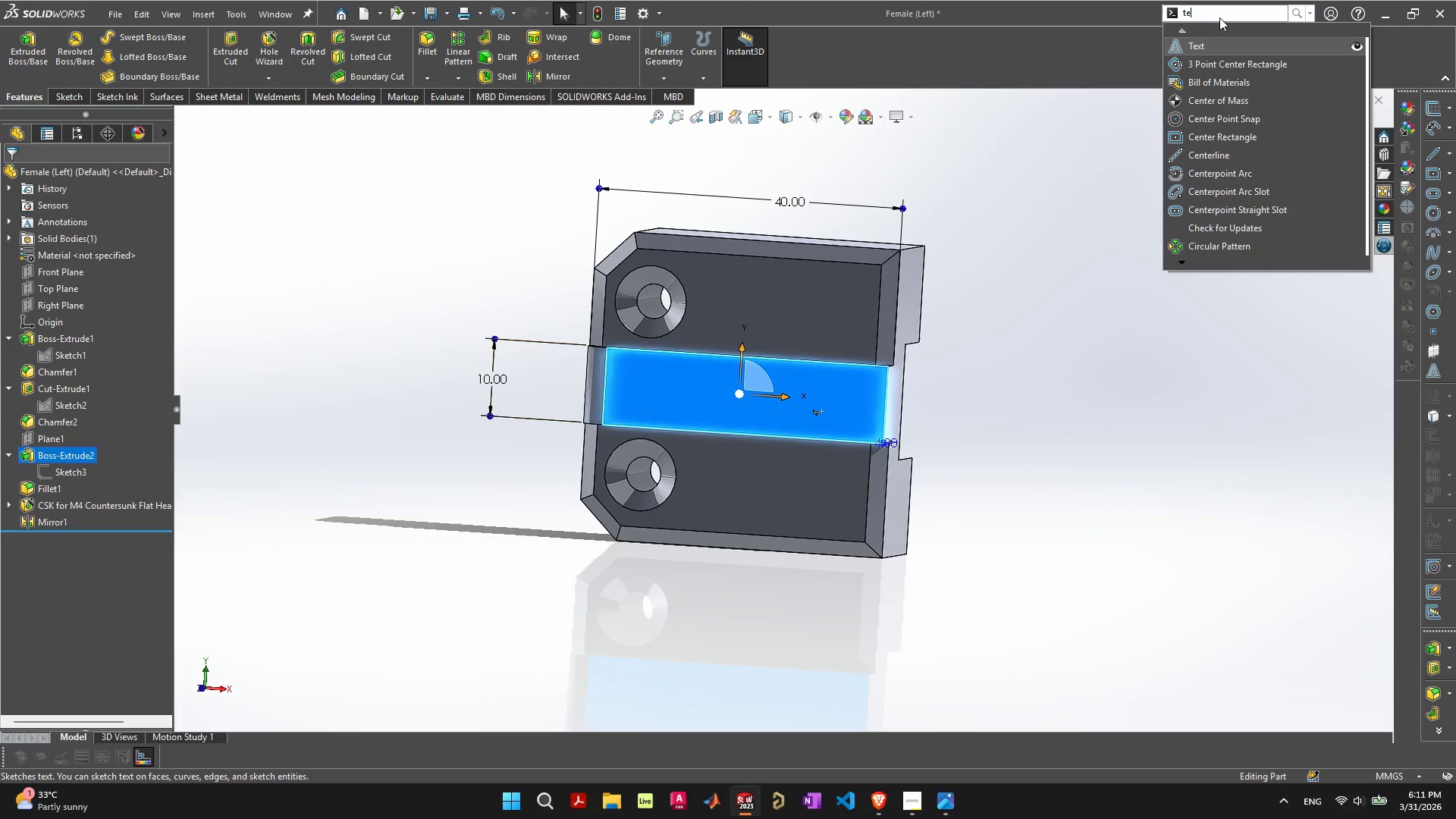 
key(Enter)
 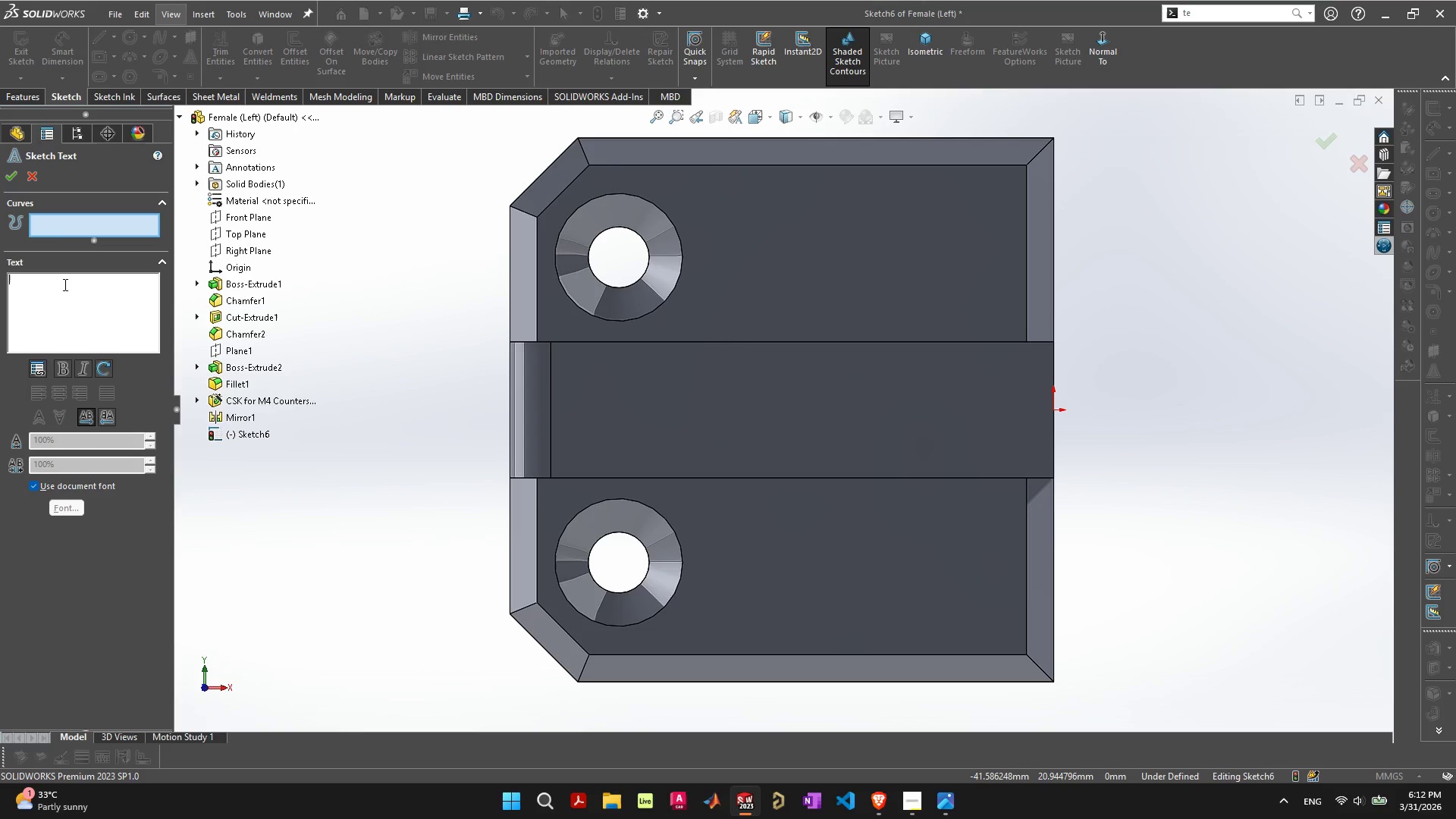 
wait(8.67)
 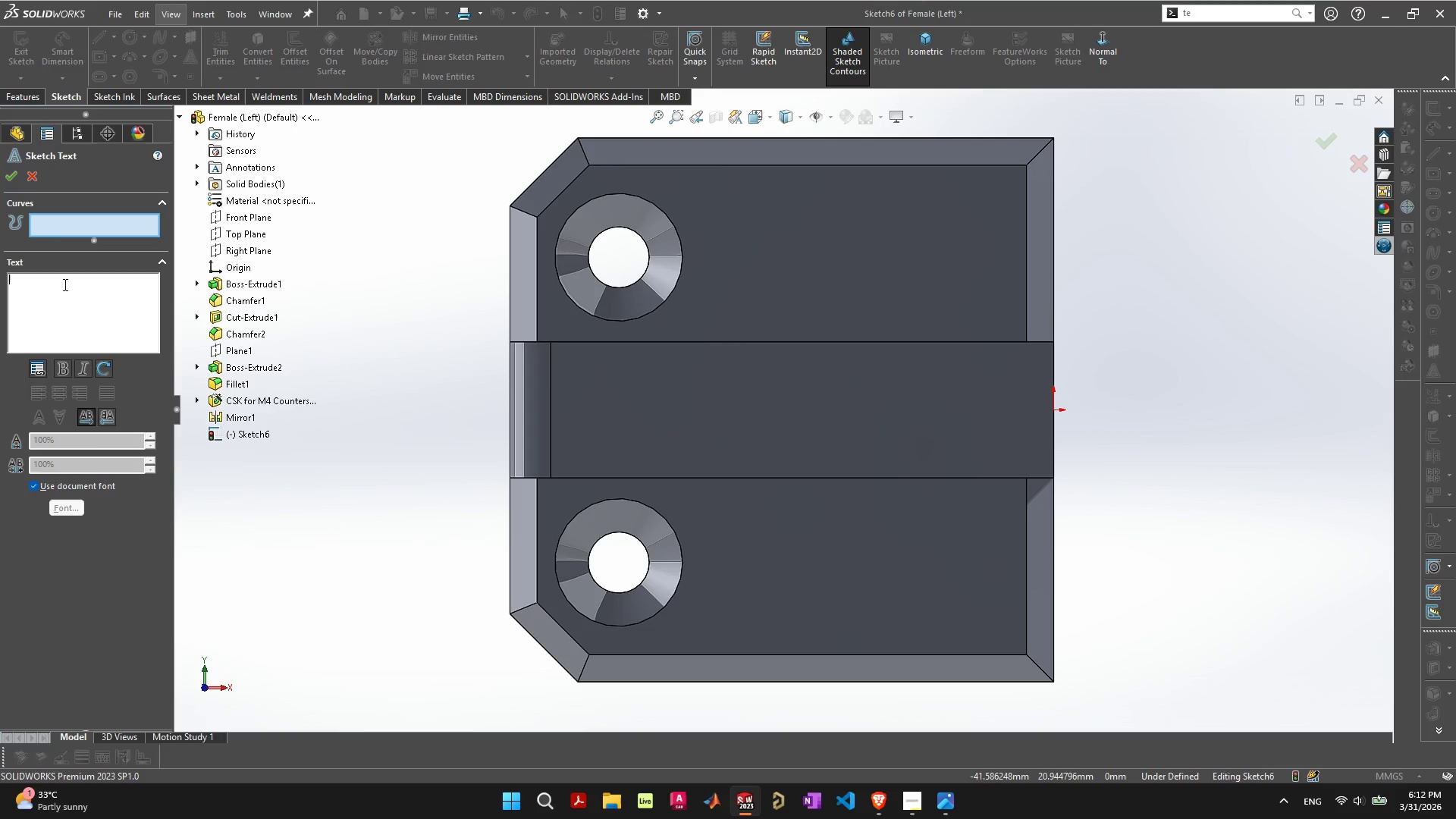 
left_click([92, 309])
 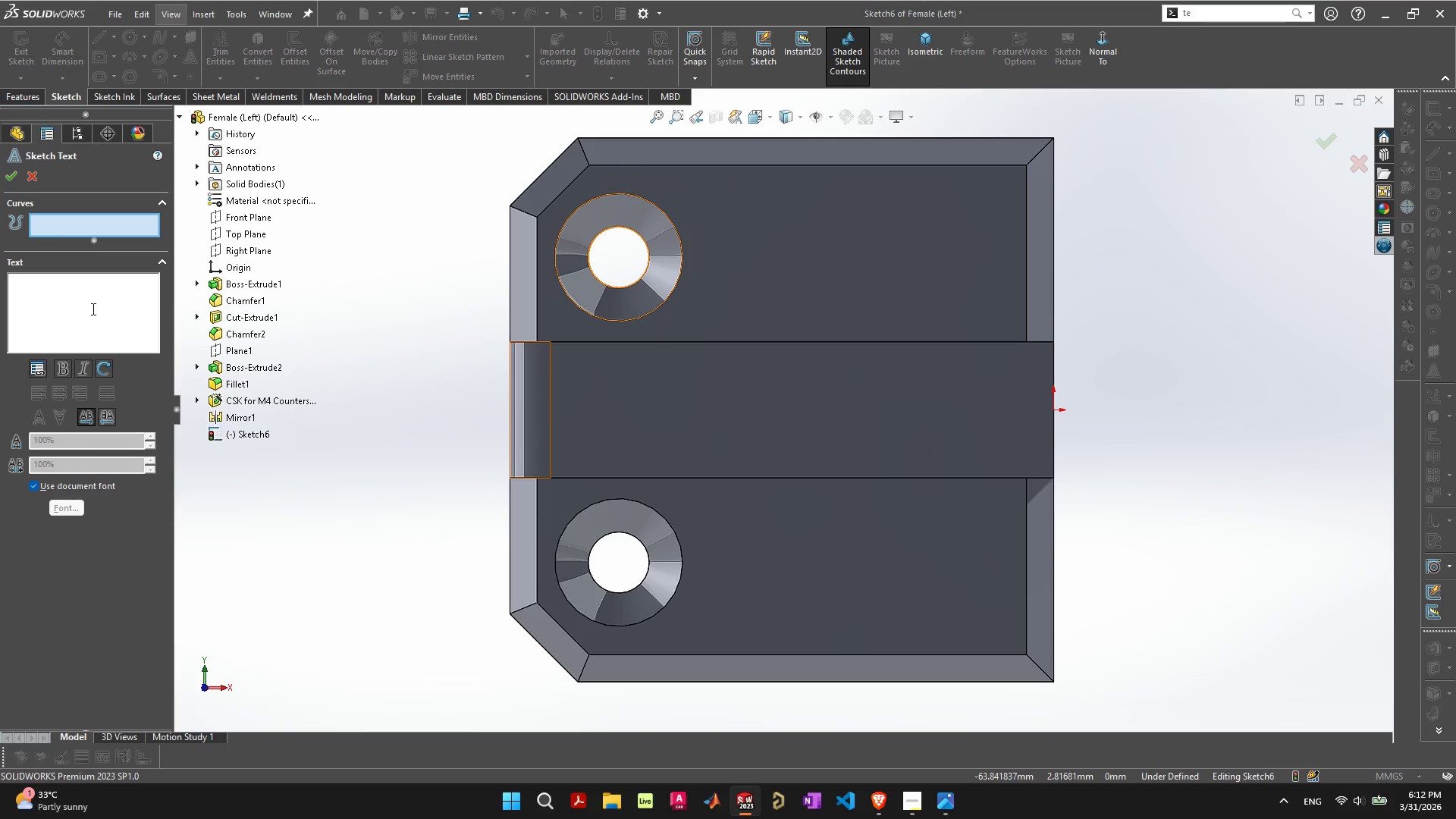 
type(L-UP SIMS)
 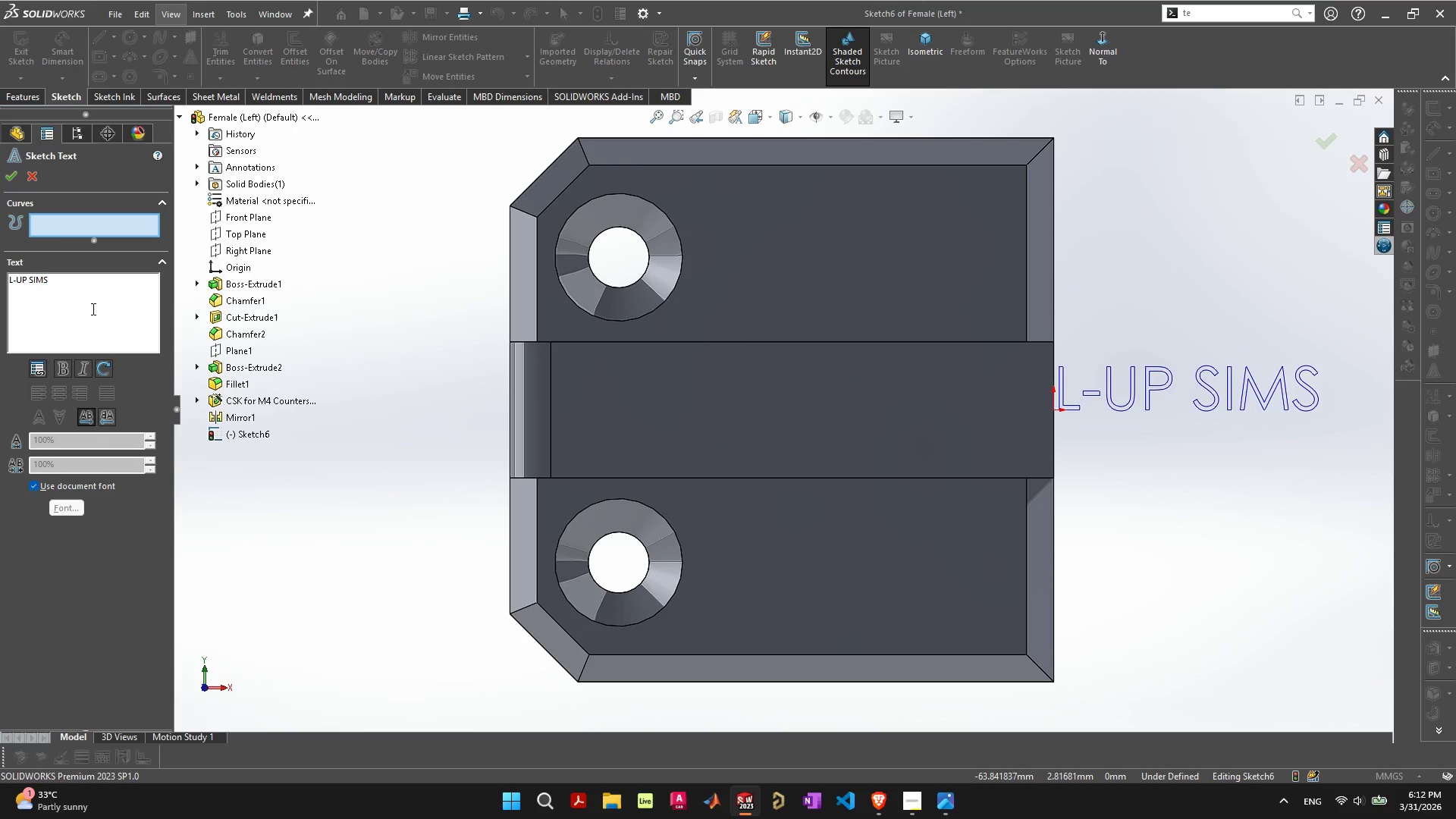 
wait(5.77)
 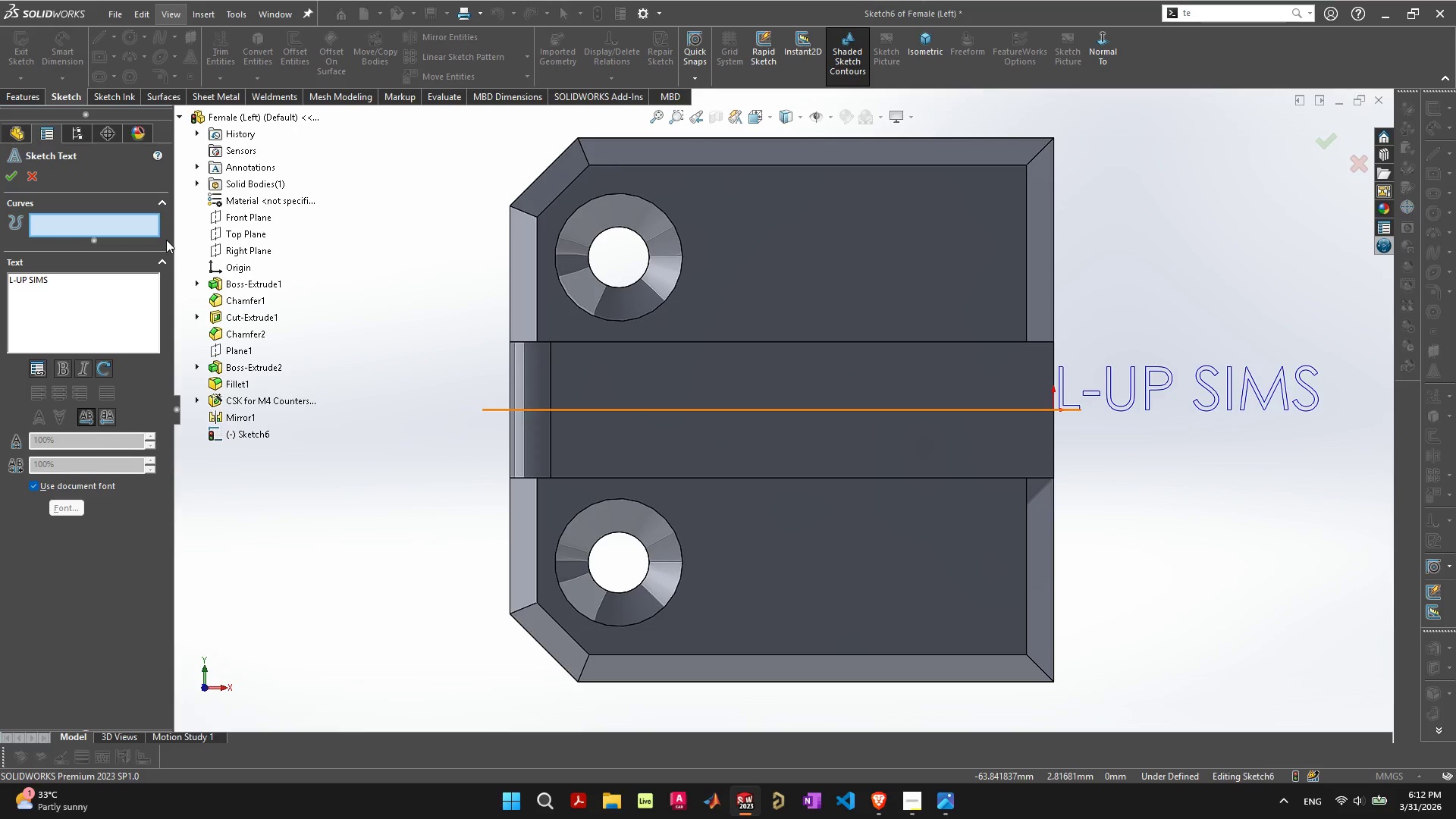 
left_click([839, 479])
 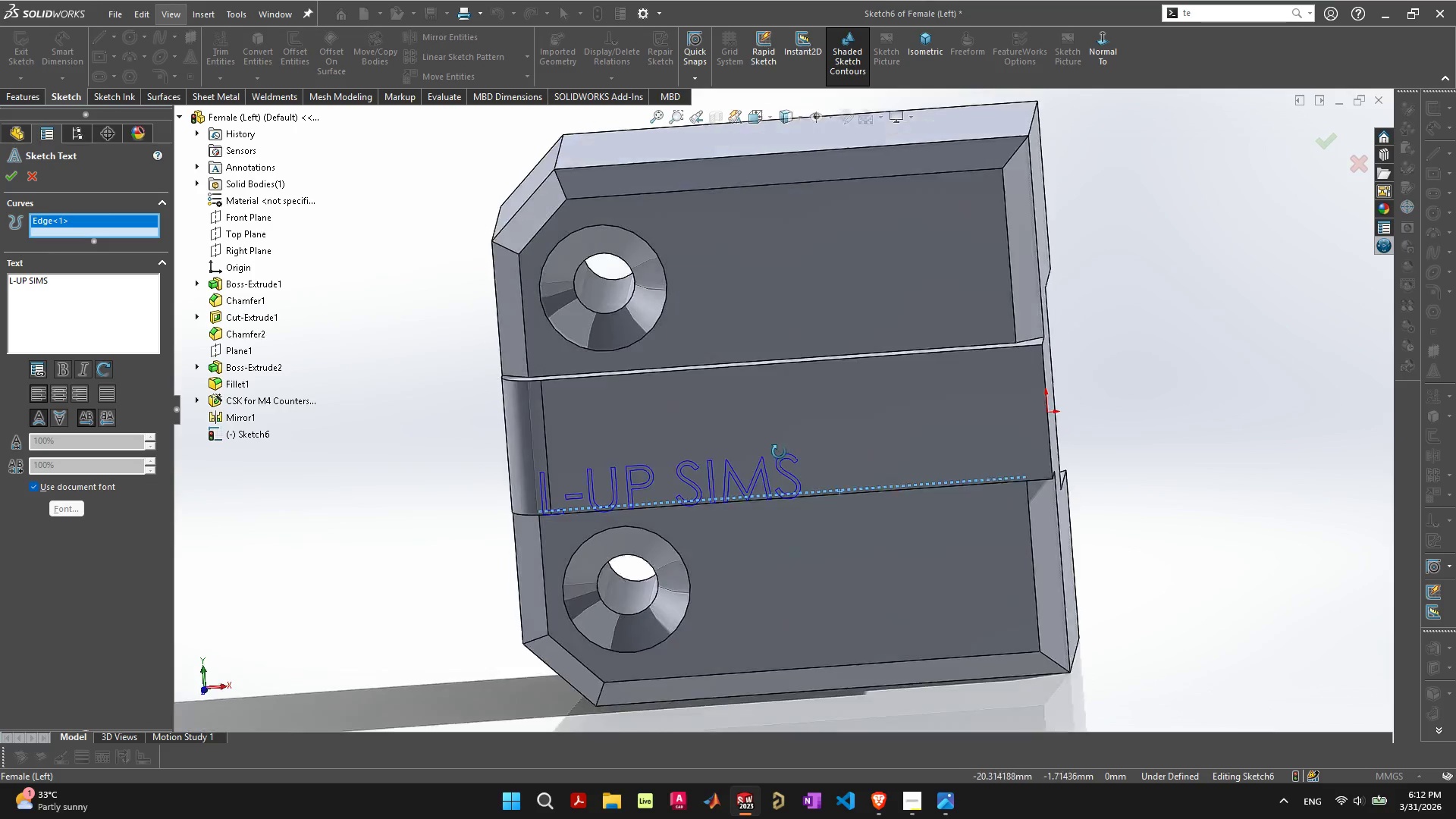 
wait(19.02)
 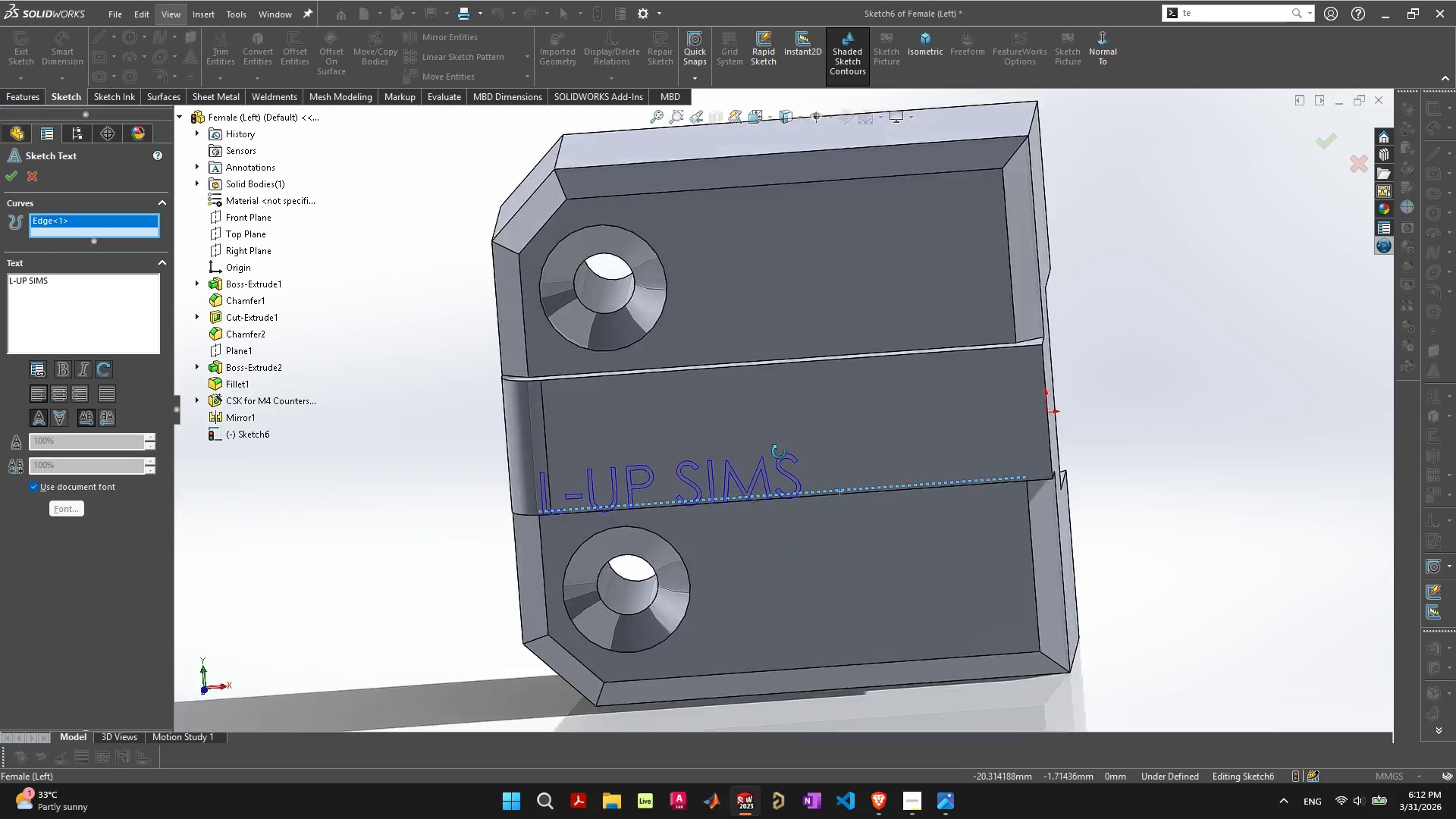 
left_click_drag(start_coordinate=[767, 468], to_coordinate=[808, 462])
 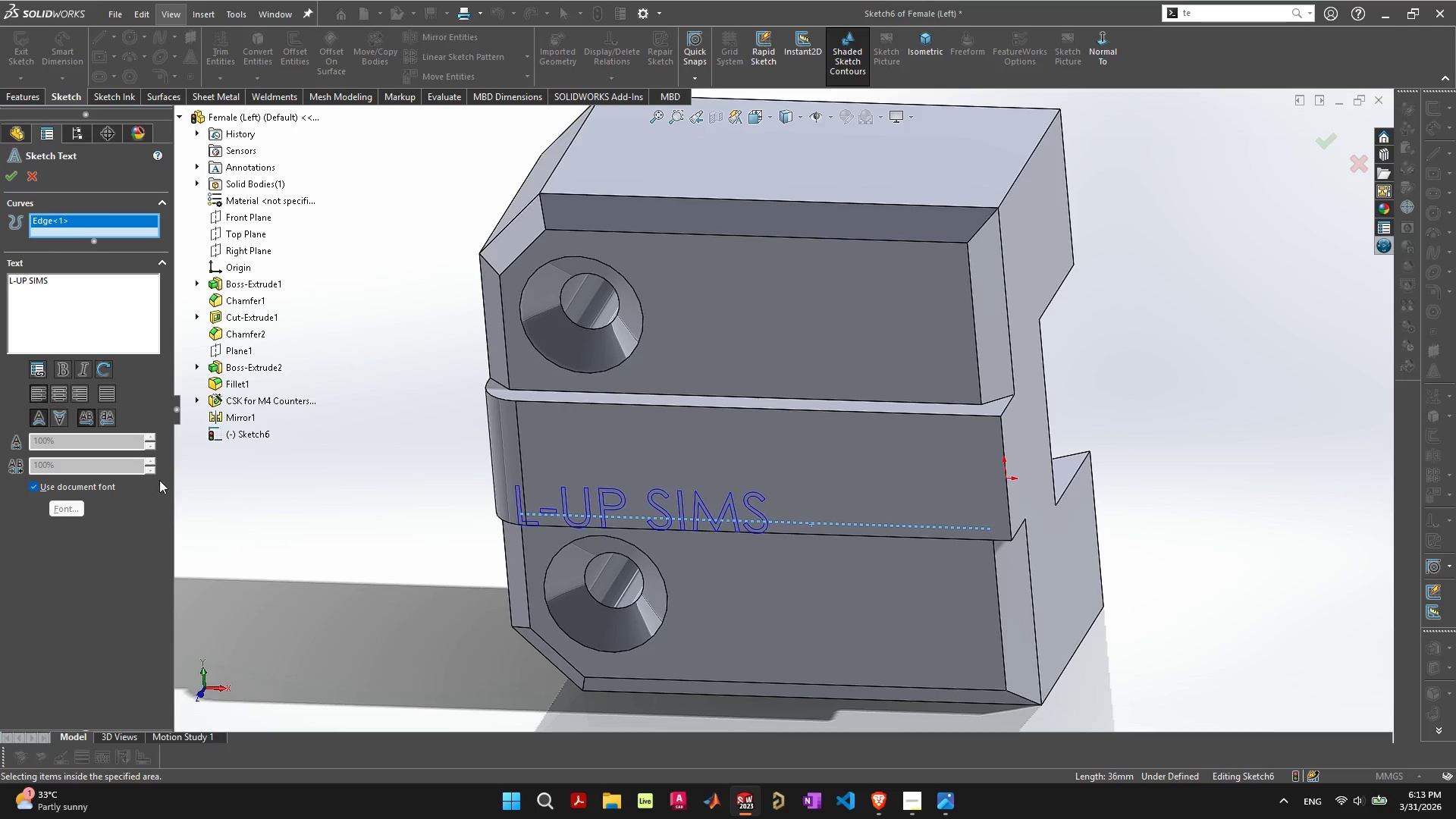 
wait(30.41)
 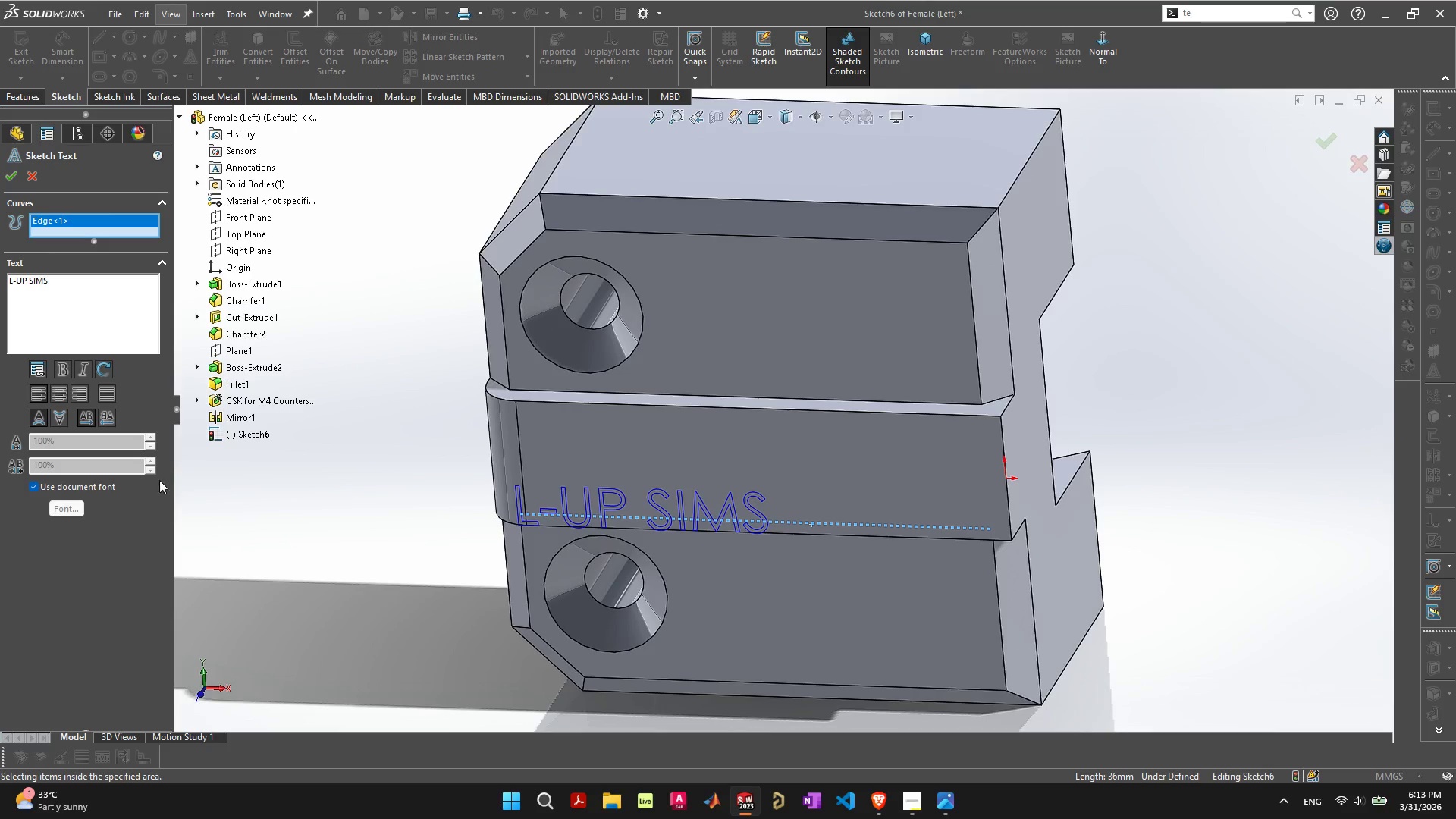 
left_click([86, 423])
 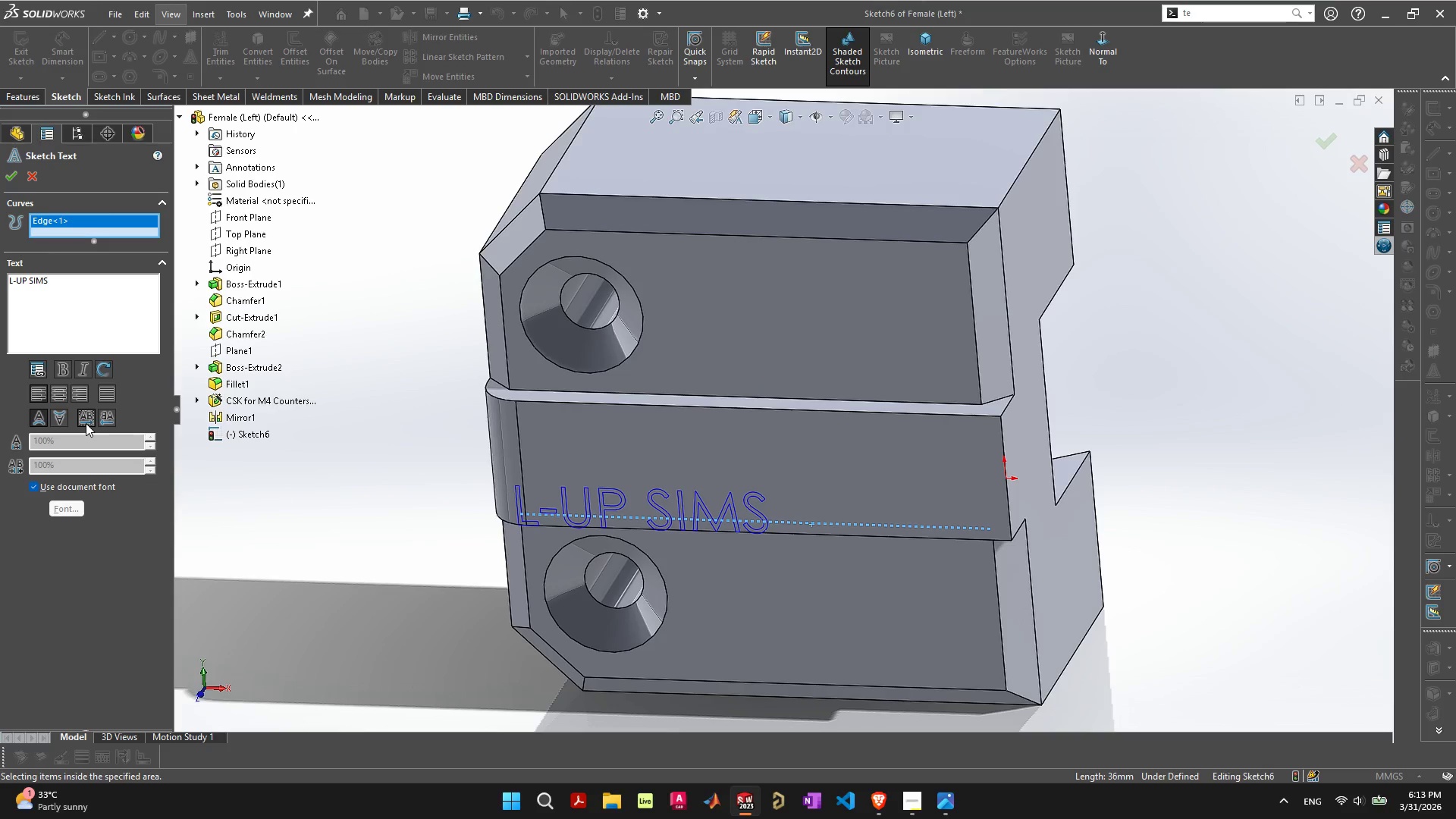 
left_click([86, 420])
 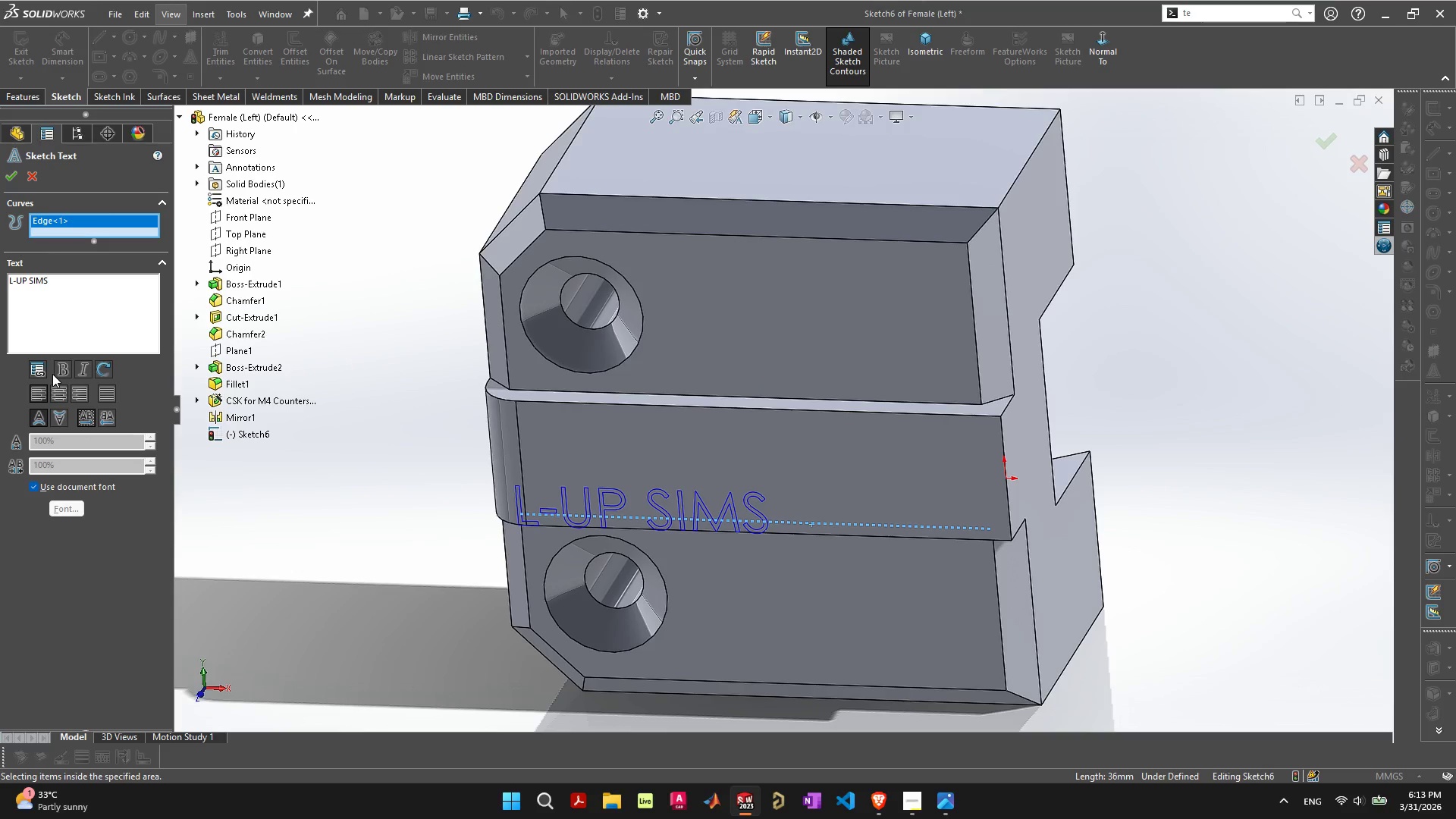 
left_click([59, 373])
 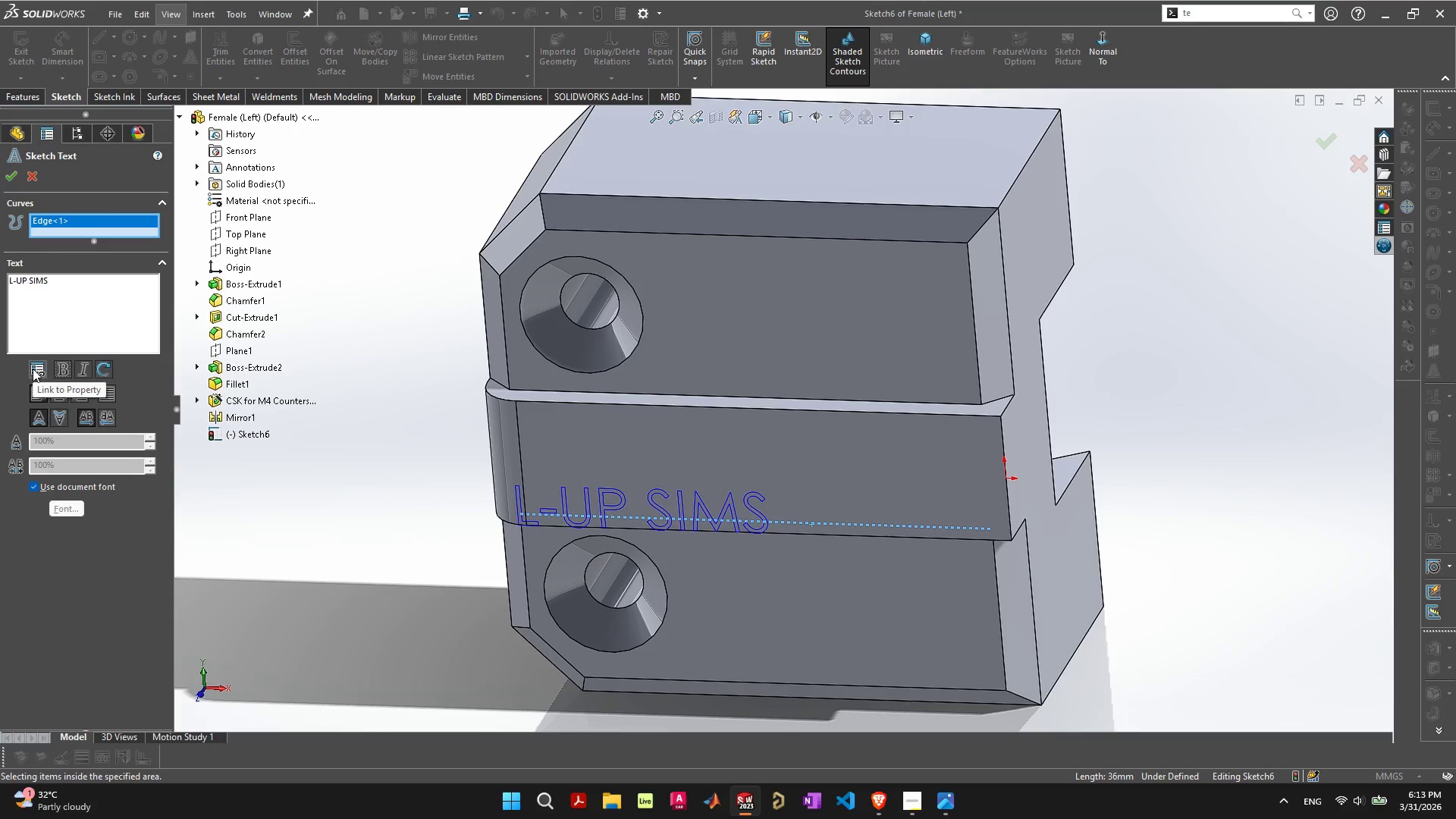 
wait(7.0)
 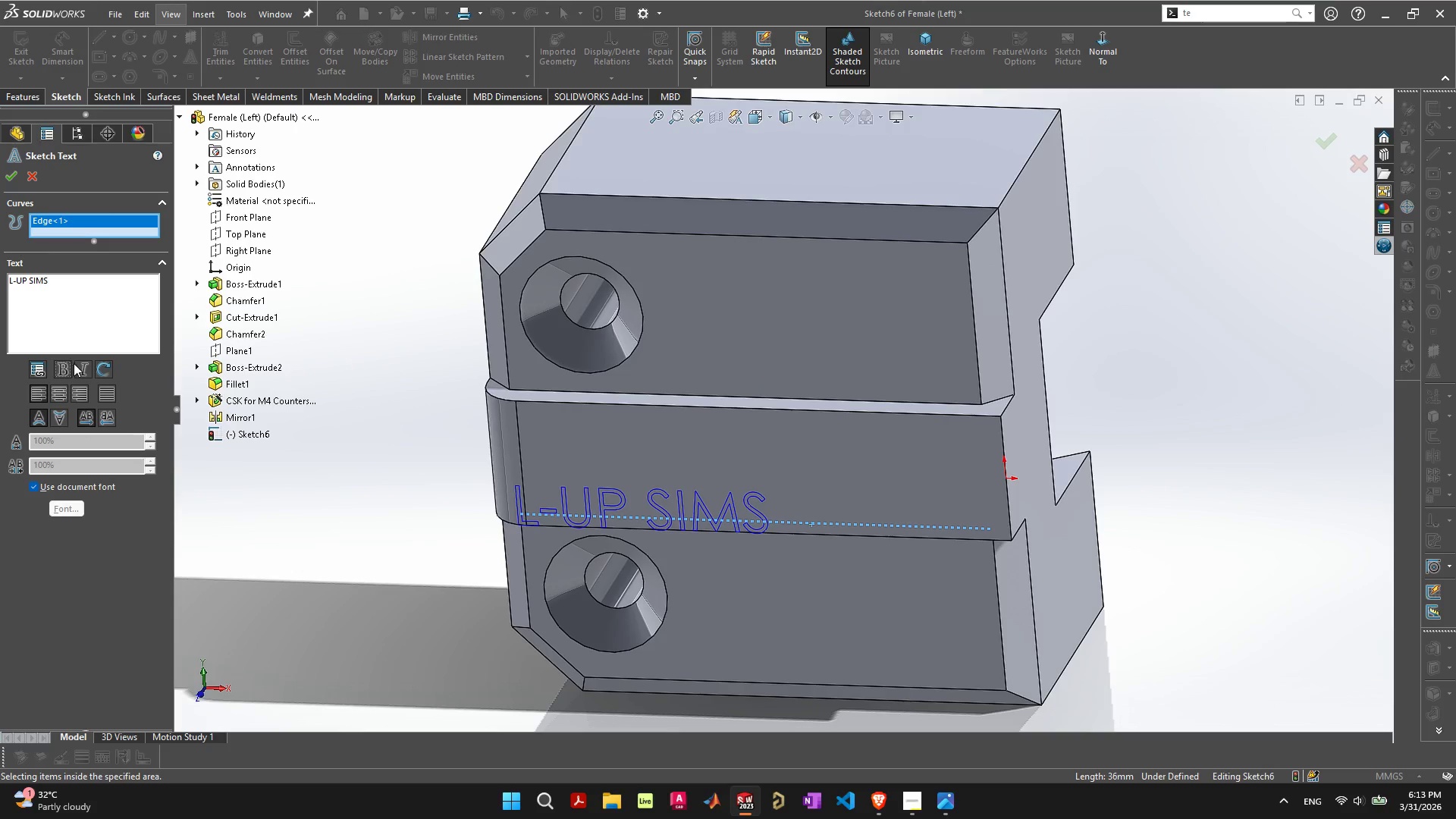 
left_click([68, 507])
 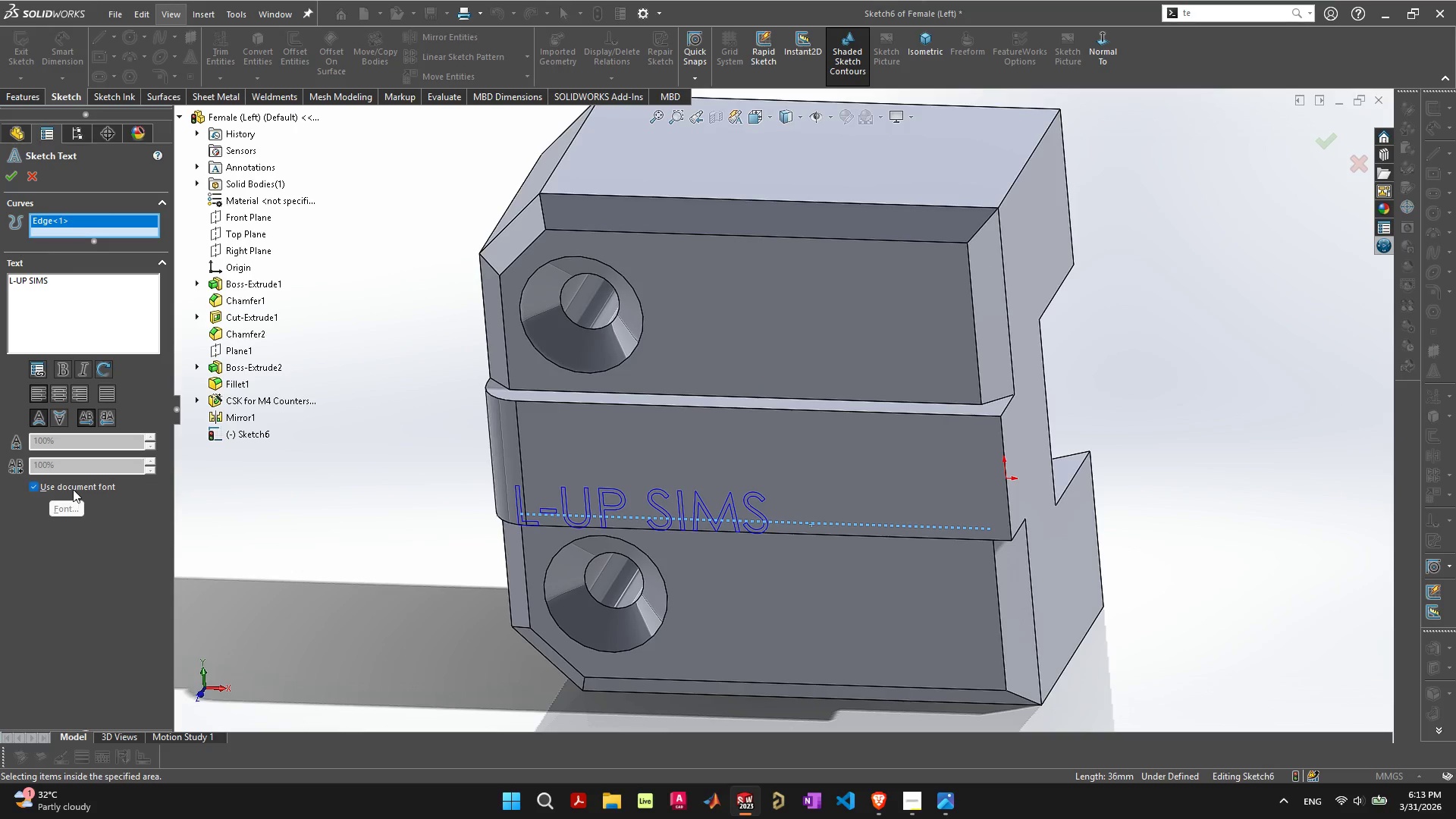 
left_click([73, 489])
 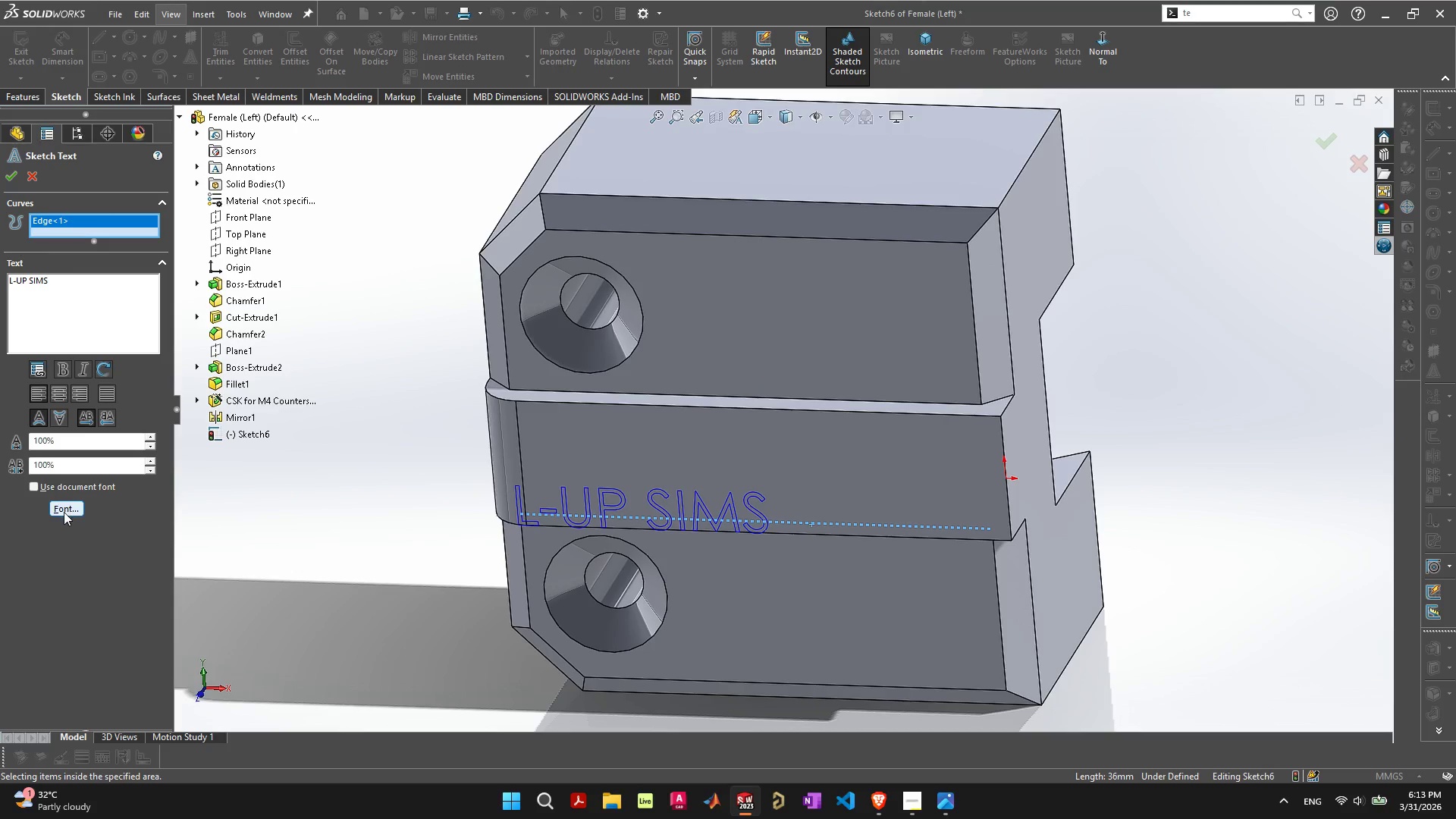 
left_click([64, 512])
 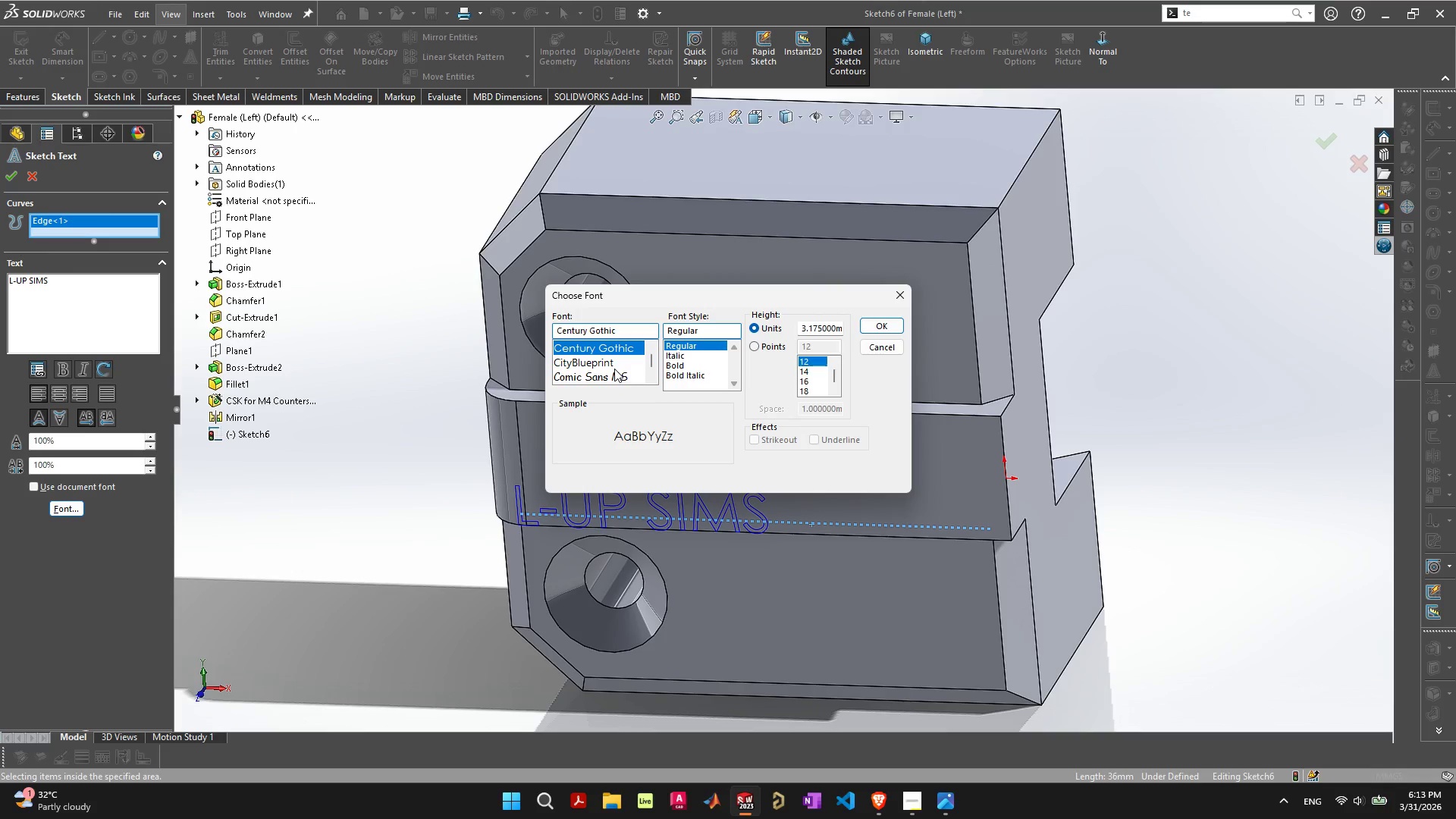 
scroll: coordinate [615, 362], scroll_direction: up, amount: 8.0
 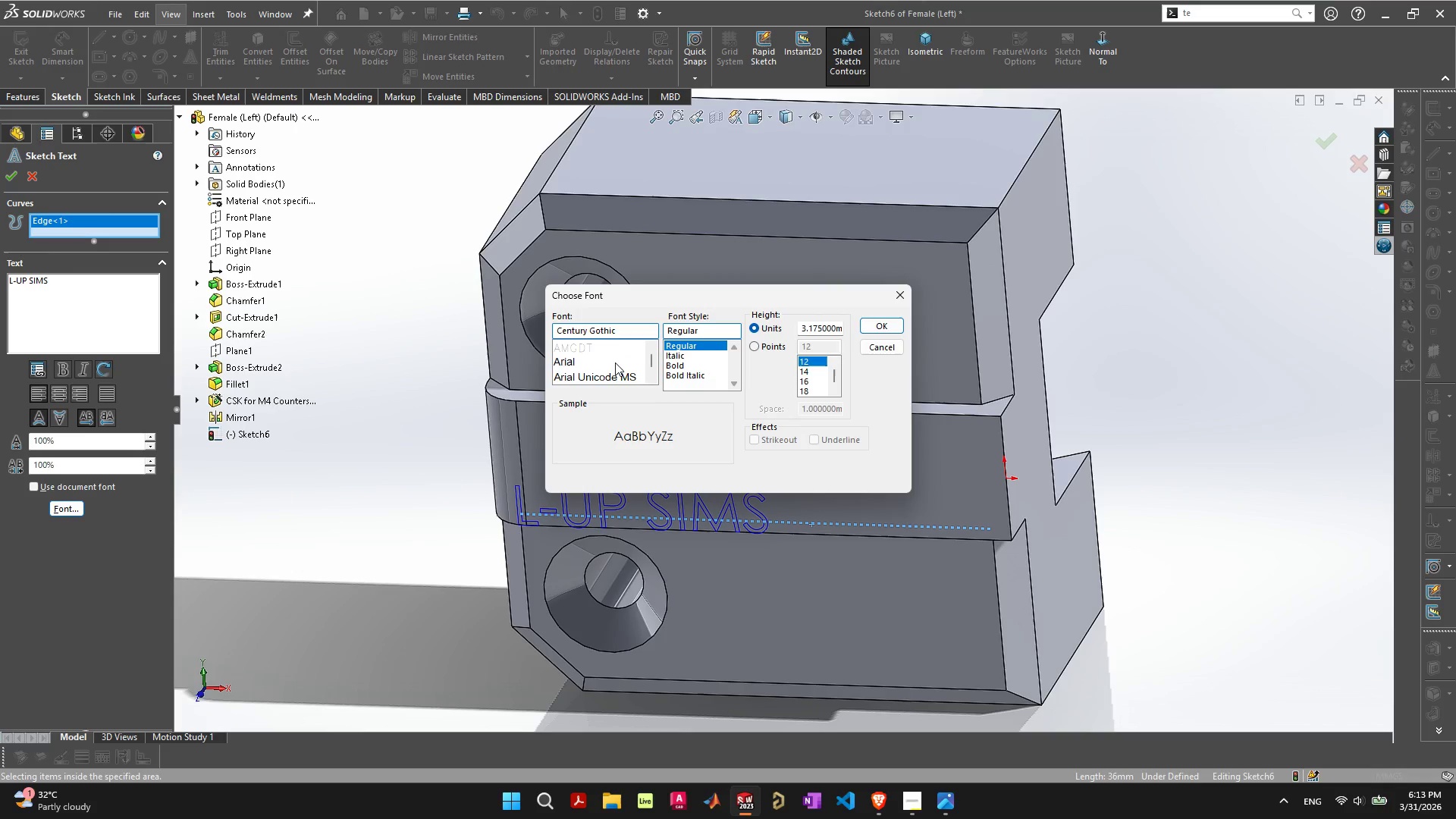 
scroll: coordinate [615, 362], scroll_direction: none, amount: 0.0
 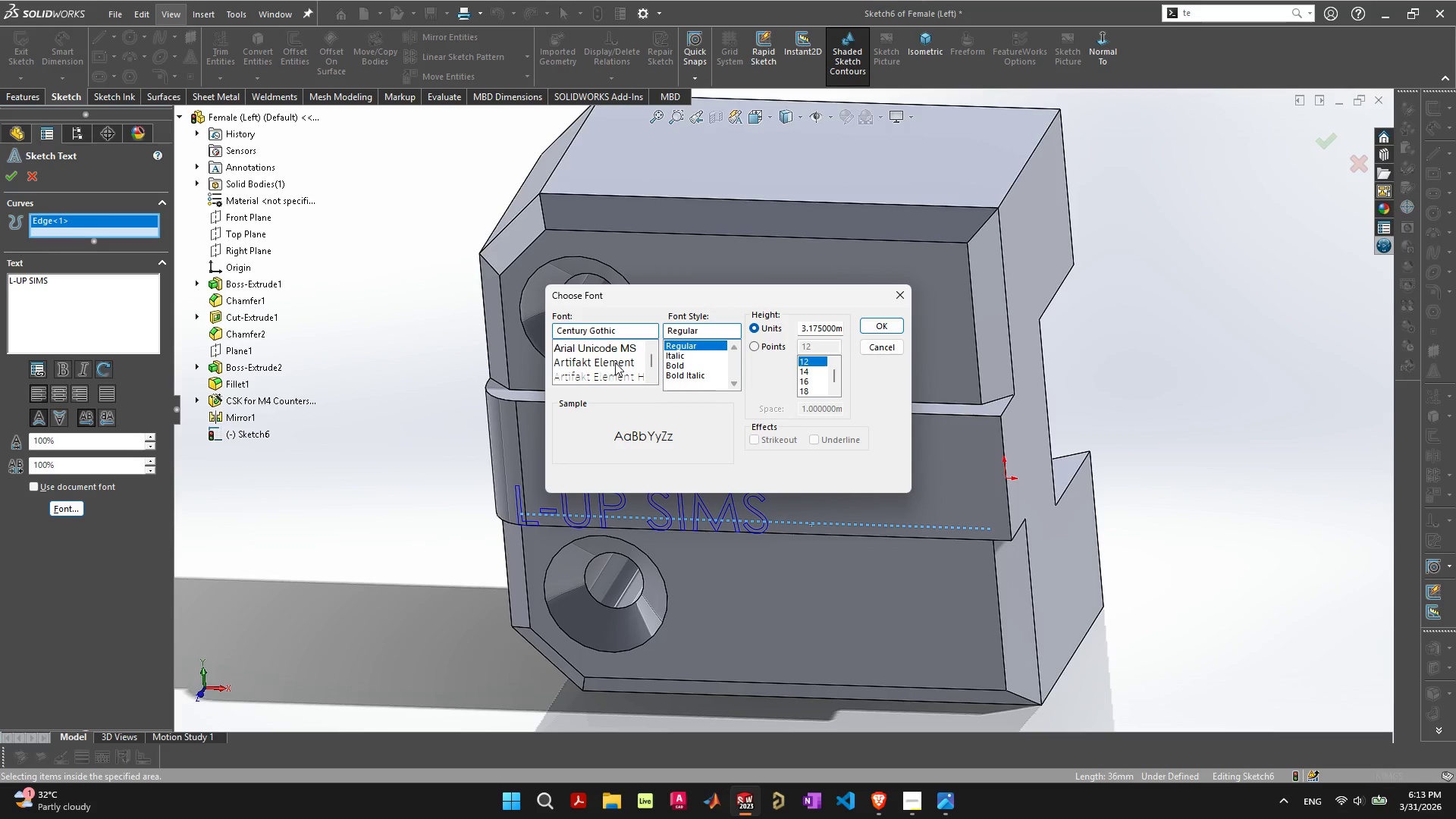 
scroll: coordinate [607, 362], scroll_direction: down, amount: 2.0
 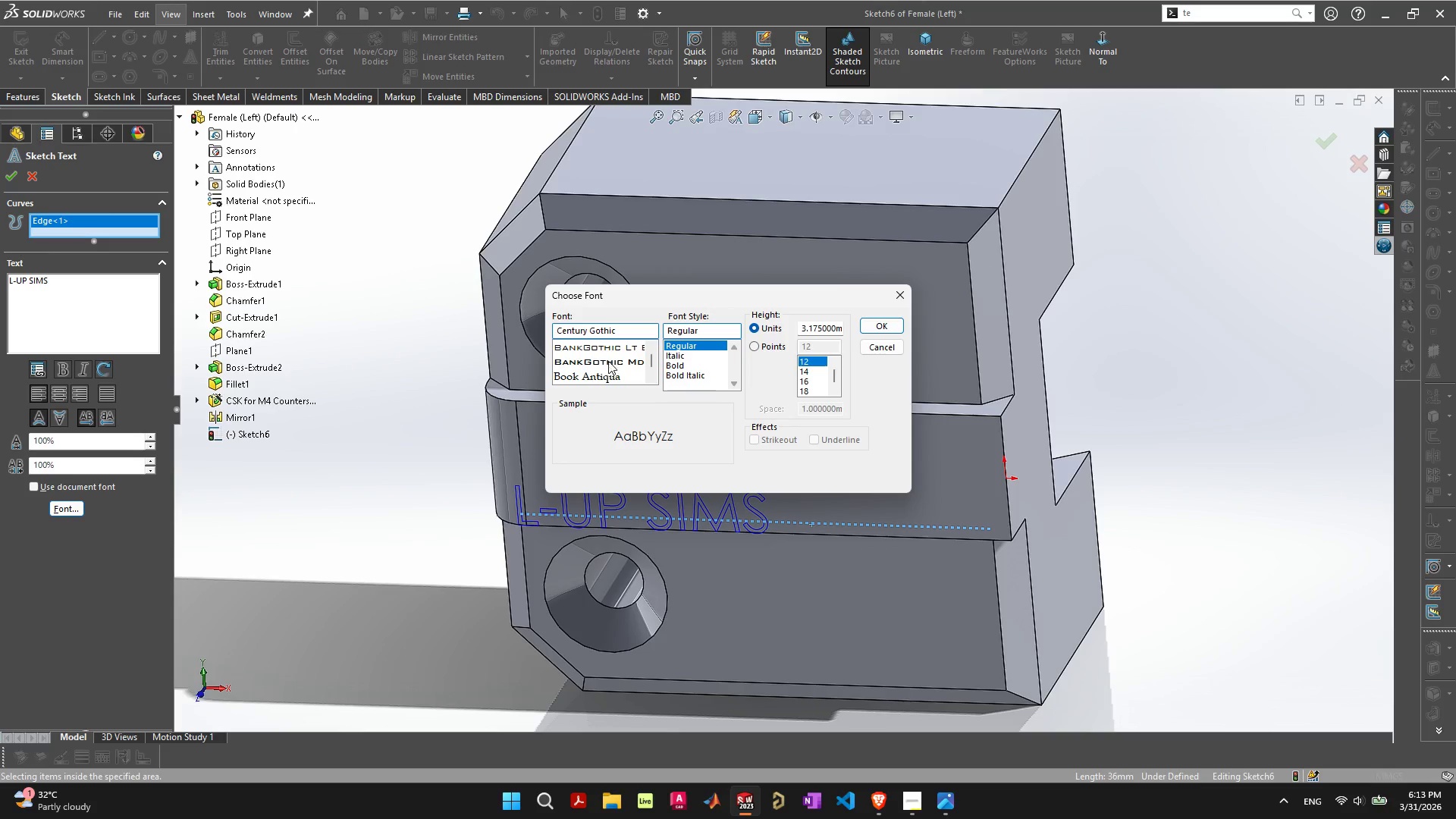 
left_click([608, 360])
 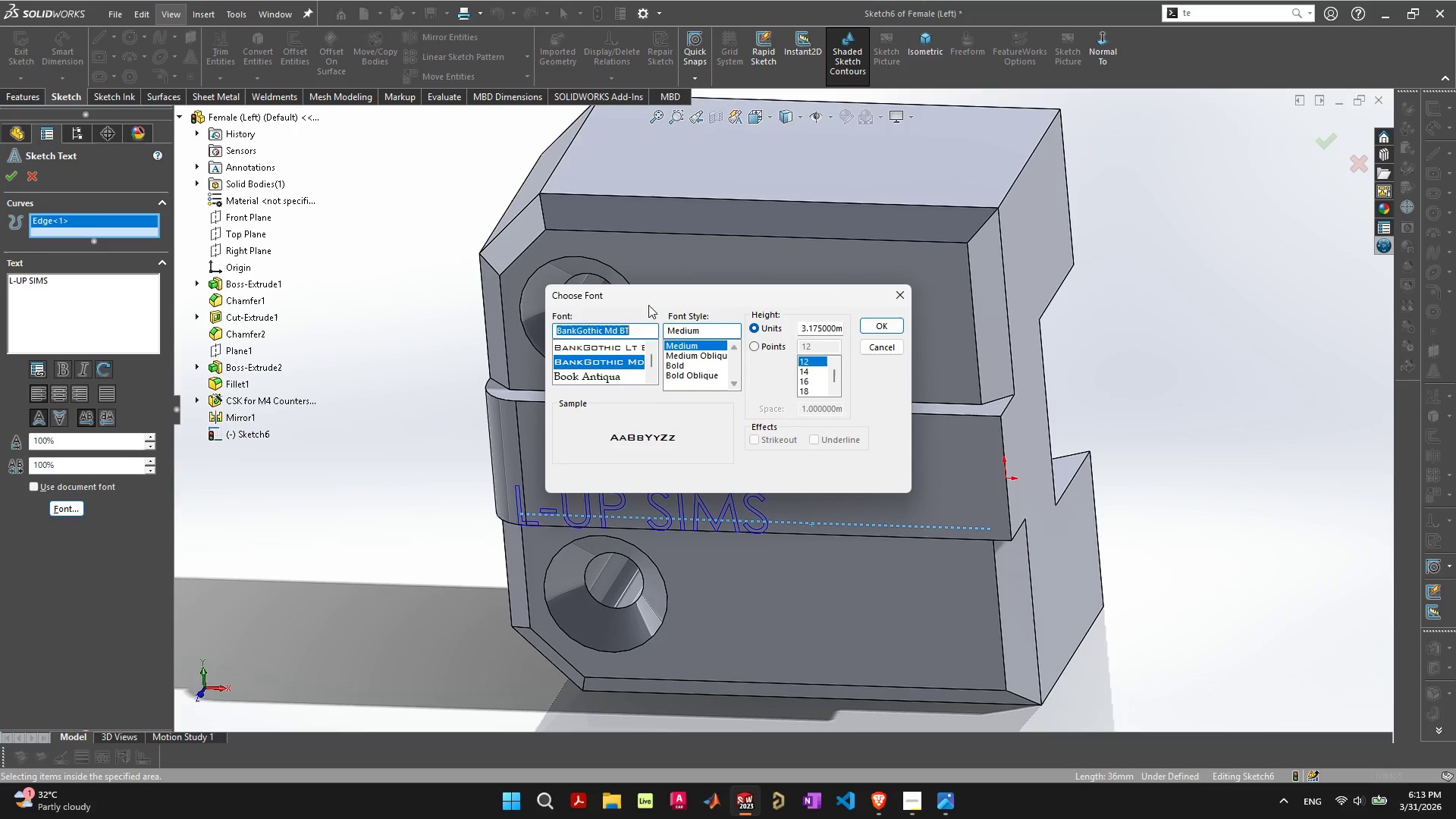 
left_click_drag(start_coordinate=[656, 293], to_coordinate=[987, 336])
 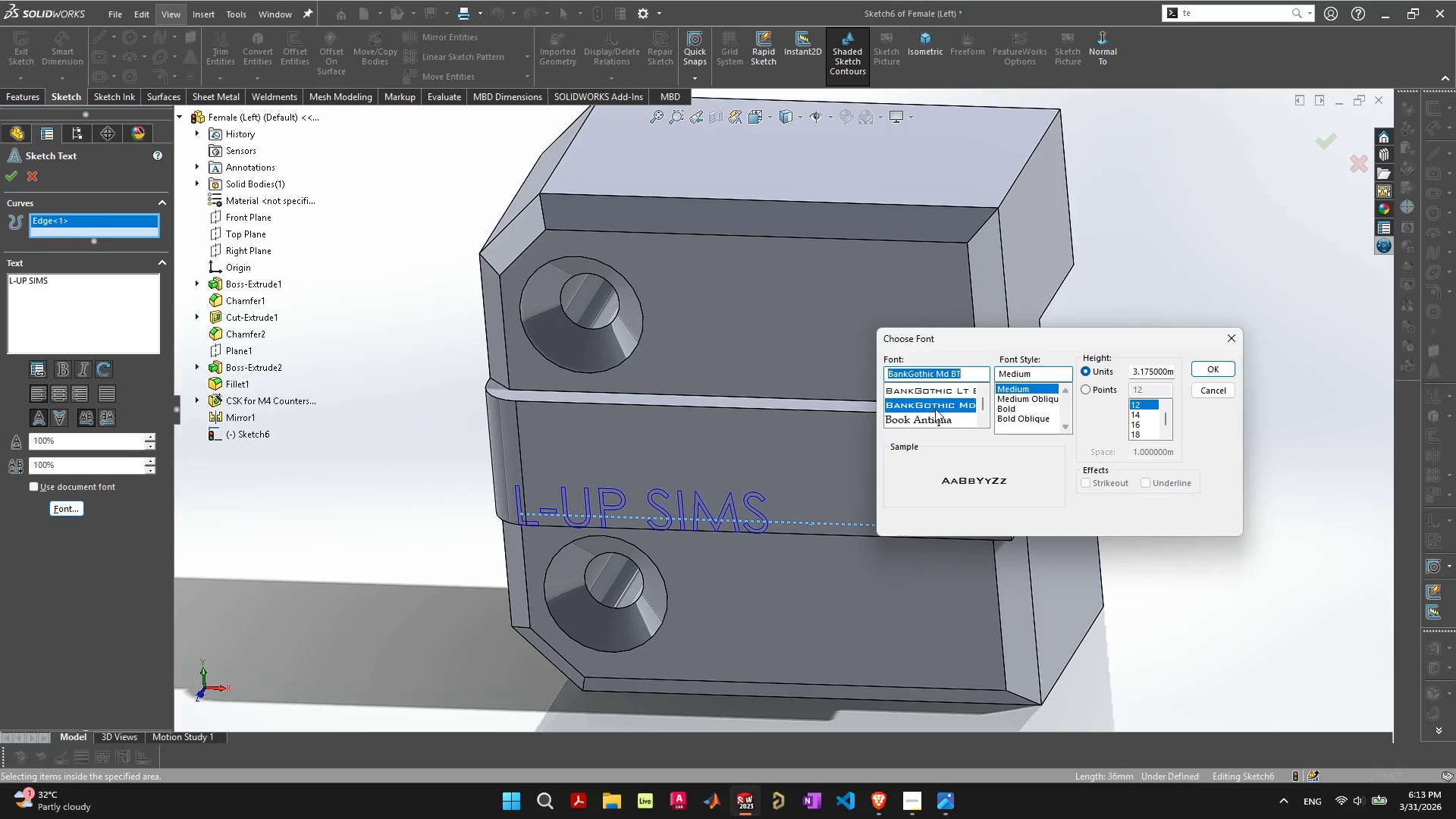 
left_click([935, 409])
 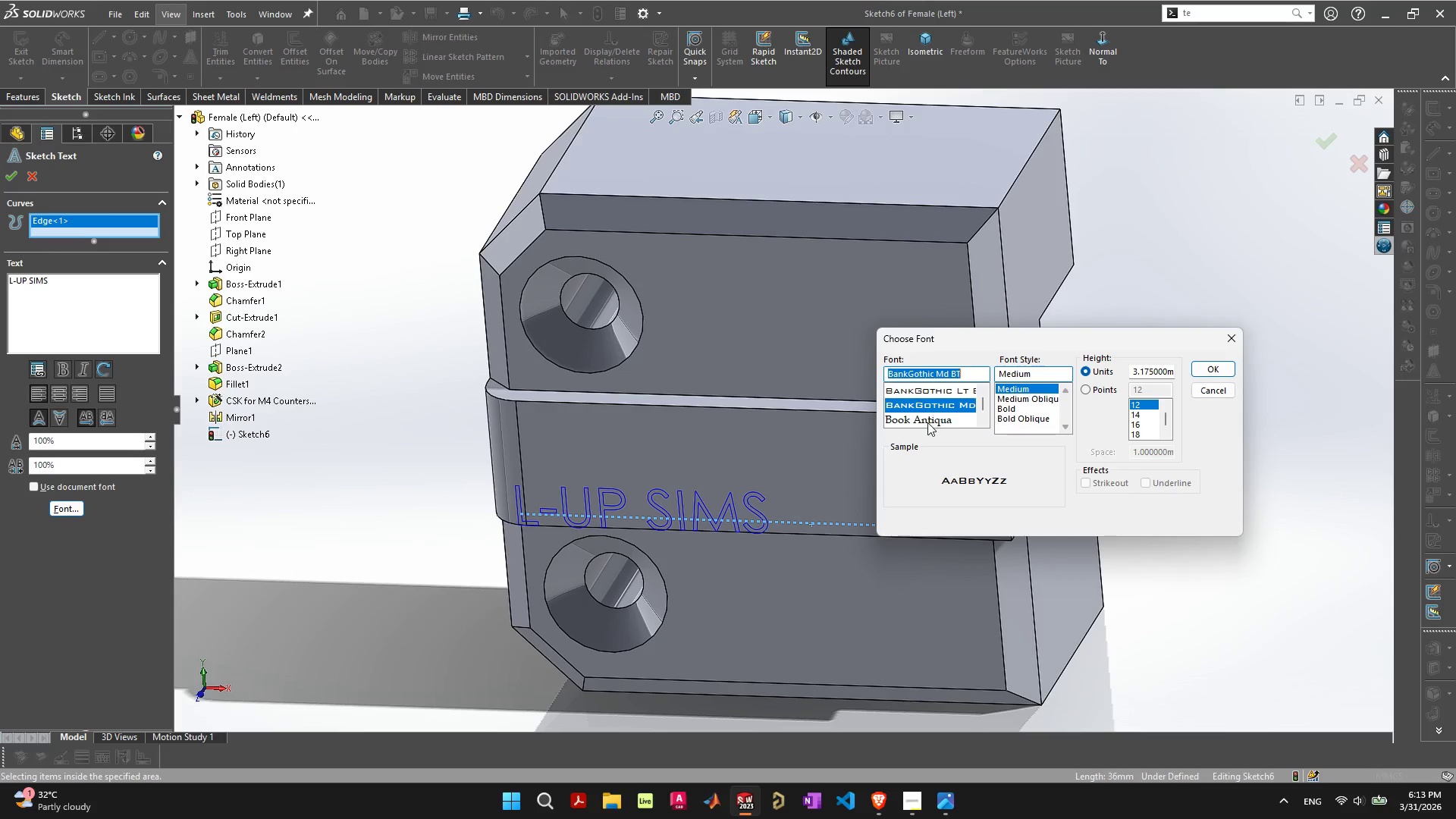 
left_click([927, 422])
 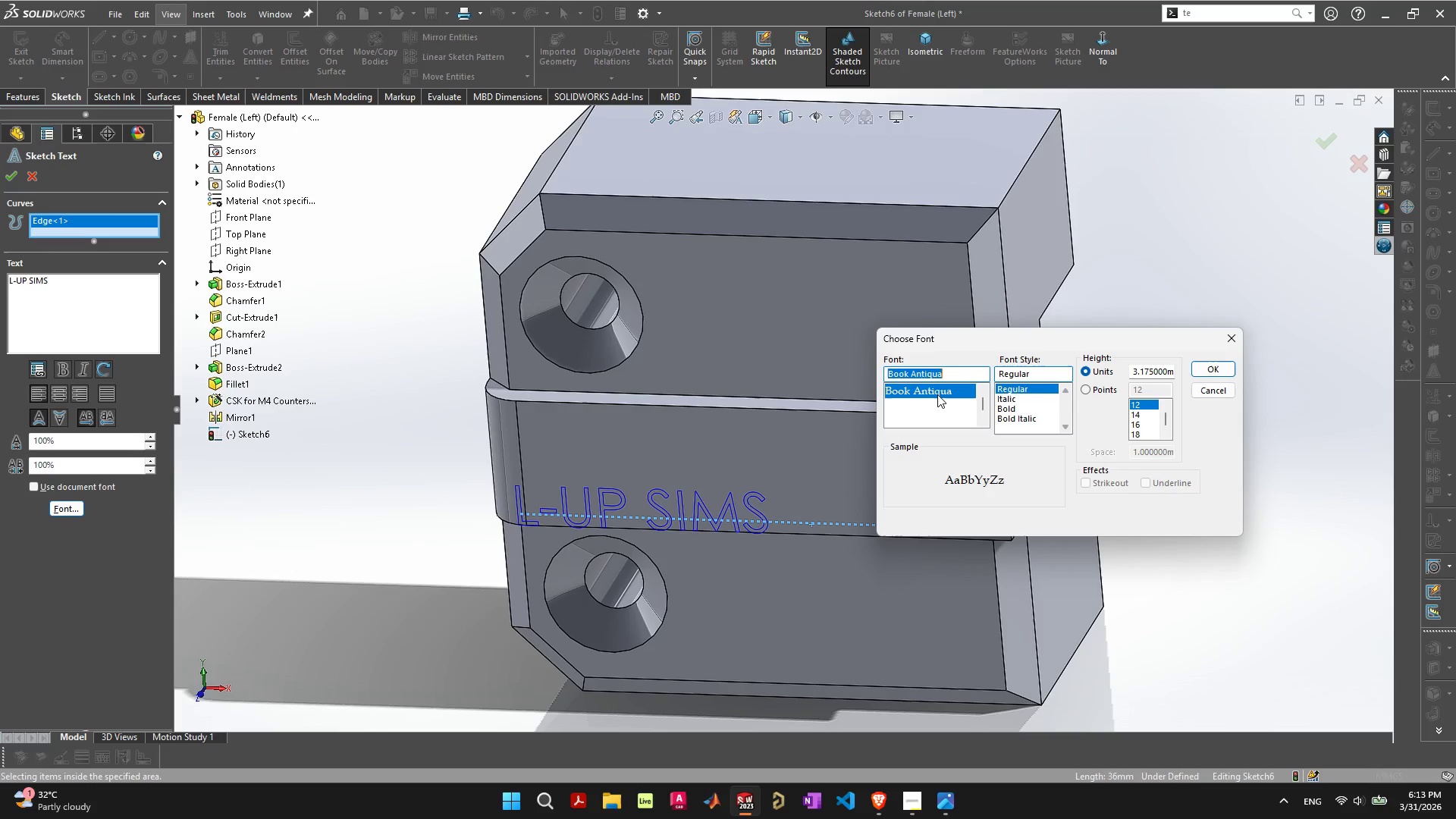 
scroll: coordinate [934, 414], scroll_direction: down, amount: 5.0
 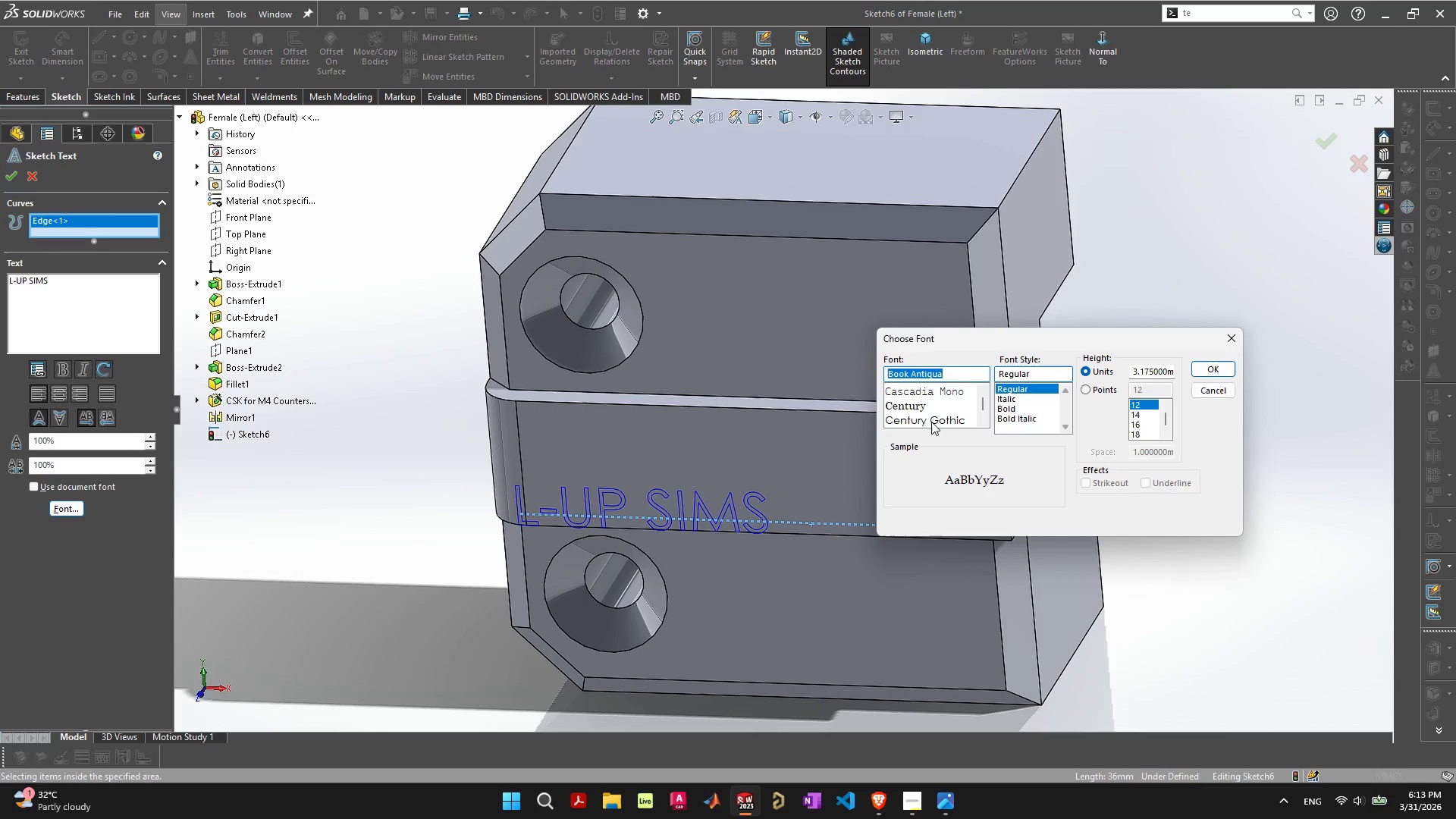 
left_click([931, 422])
 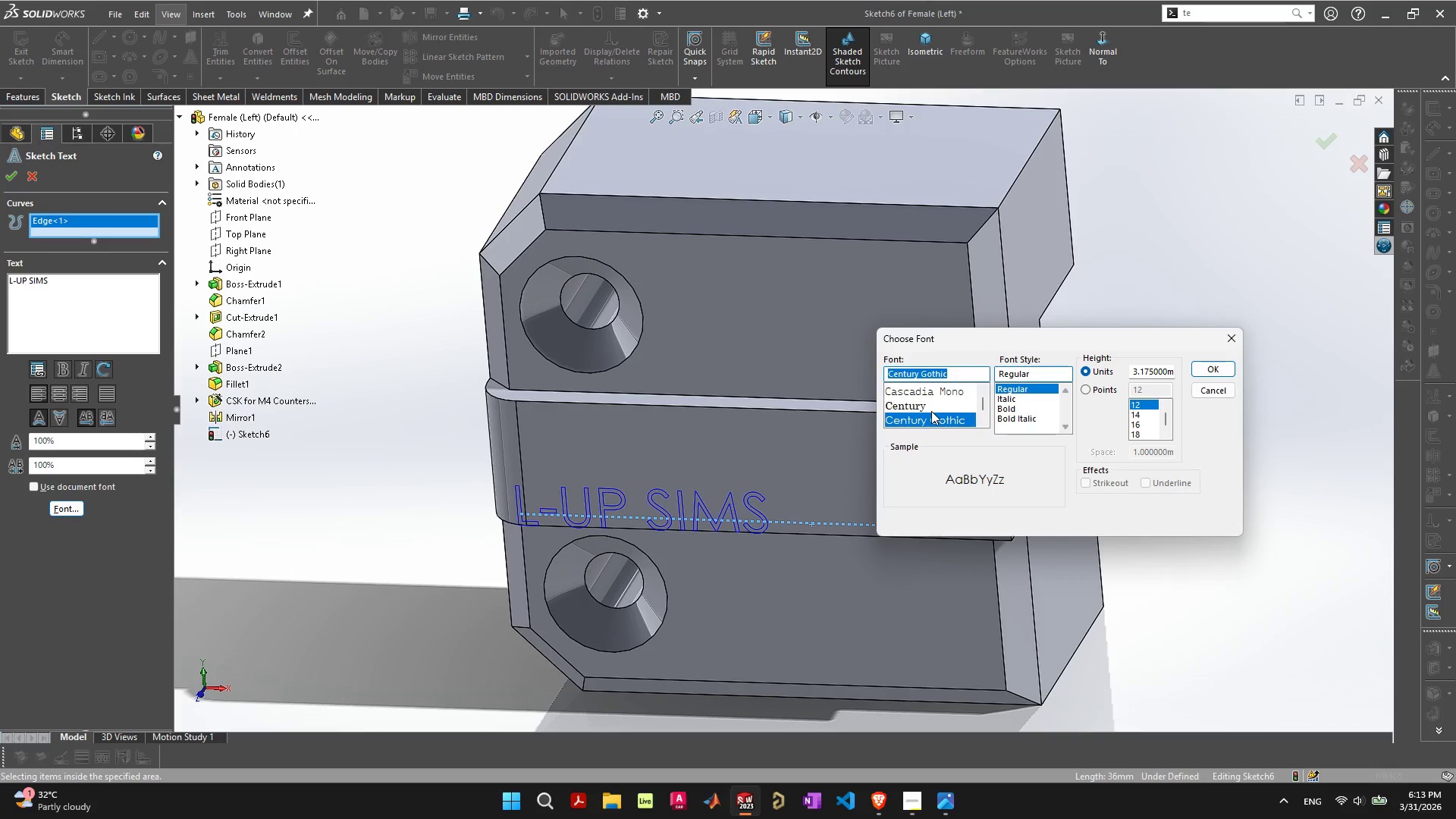 
left_click([930, 409])
 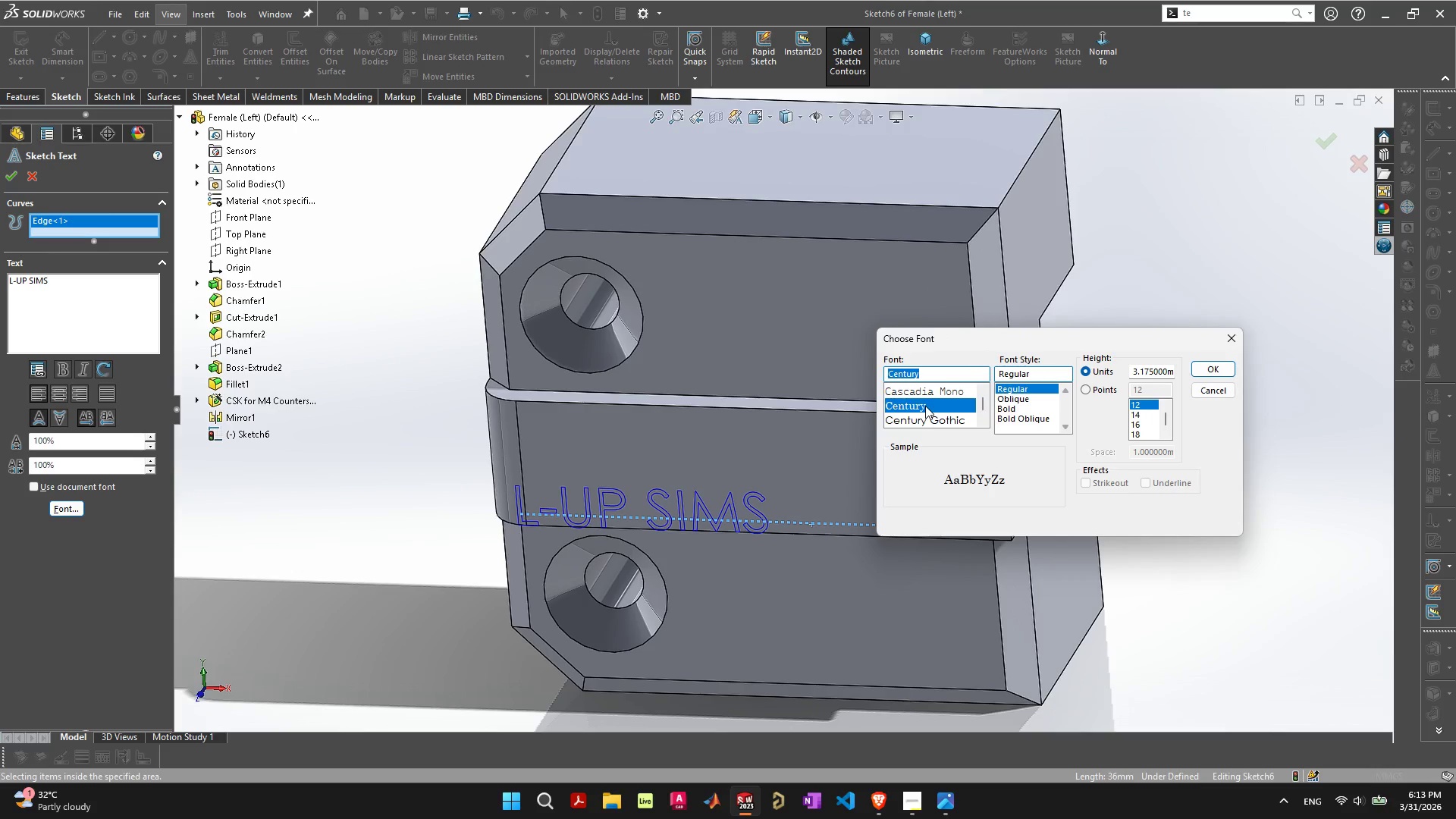 
scroll: coordinate [945, 419], scroll_direction: down, amount: 7.0
 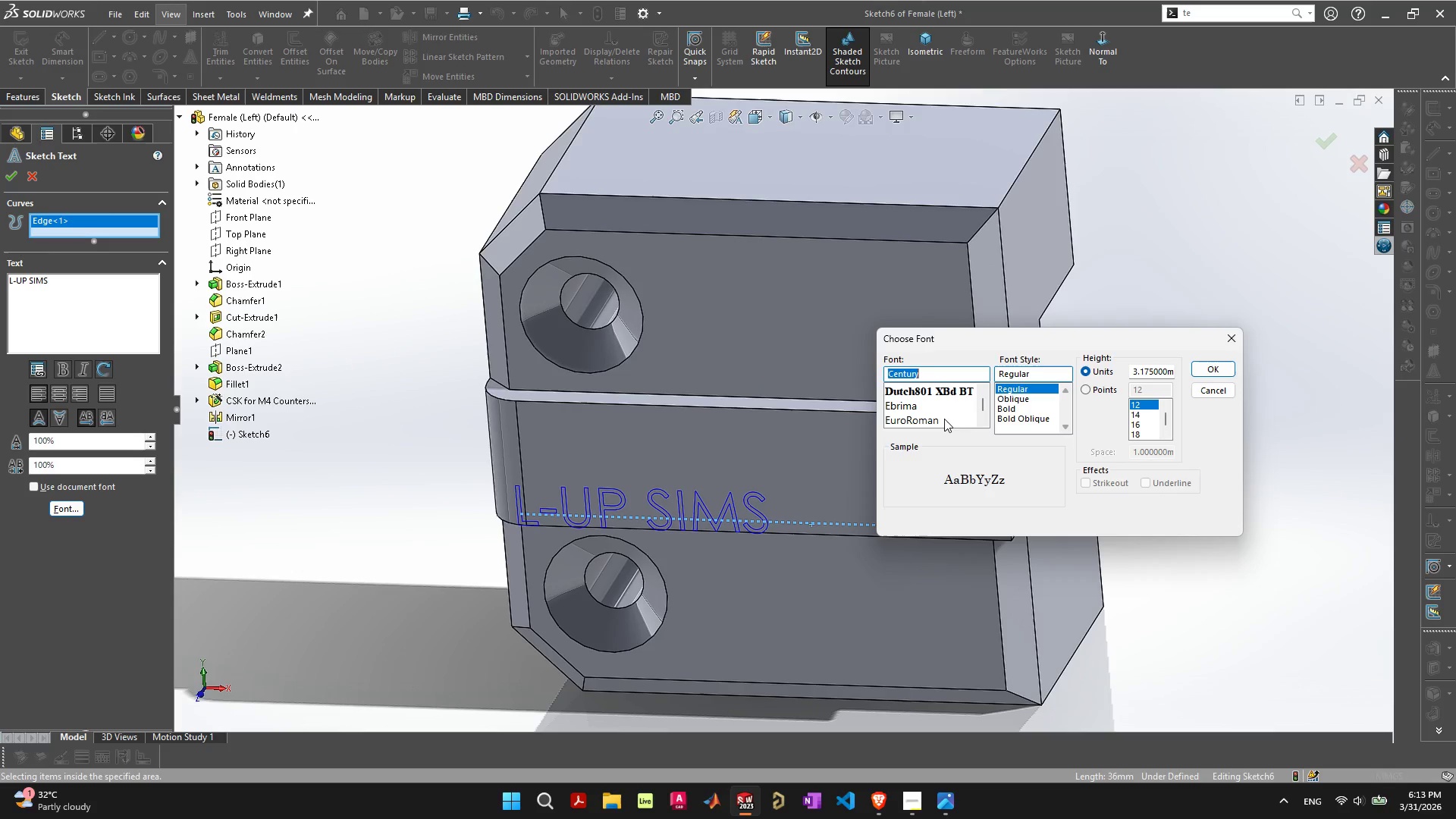 
scroll: coordinate [941, 399], scroll_direction: down, amount: 20.0
 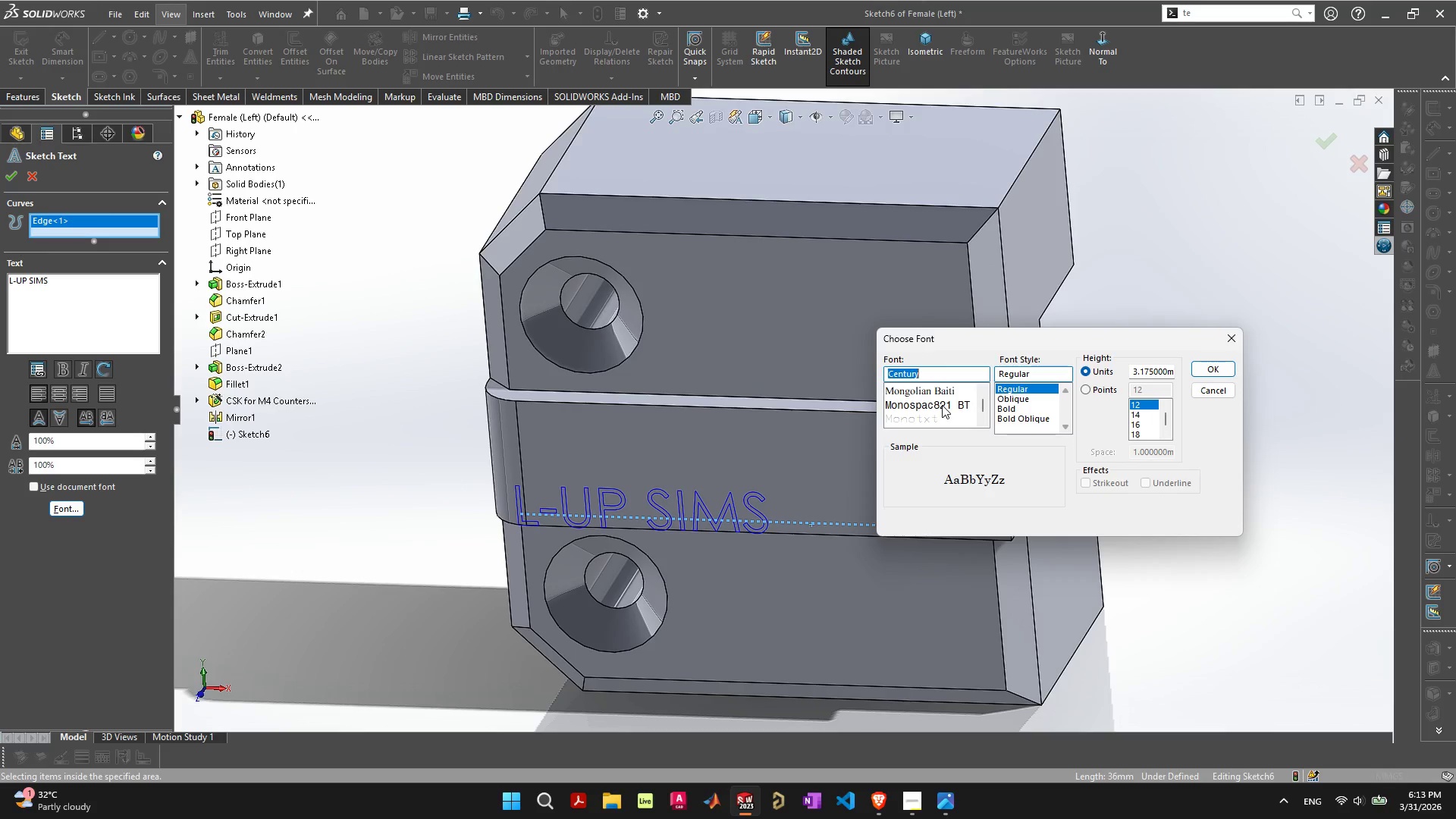 
left_click([942, 405])
 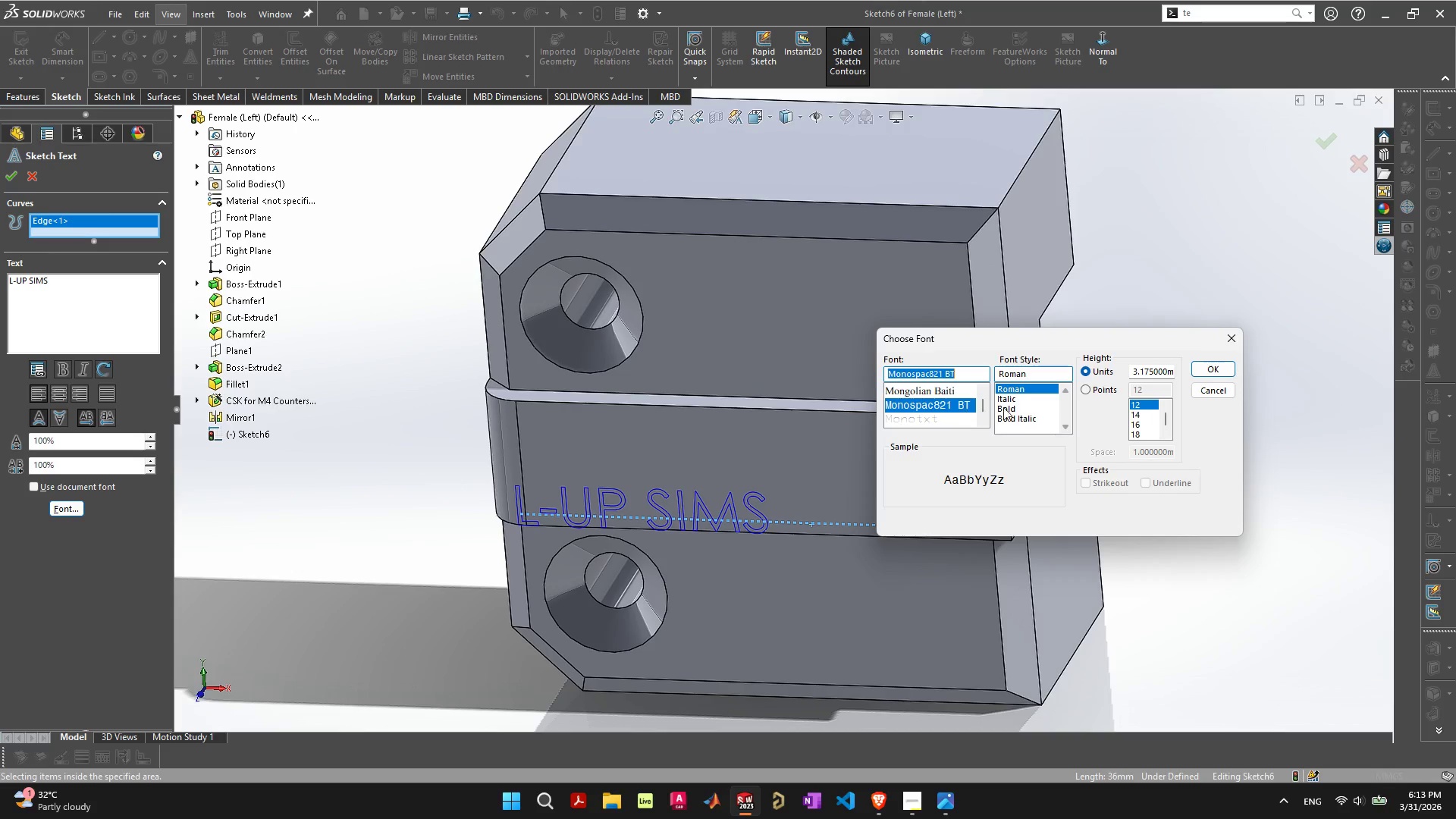 
left_click([1015, 407])
 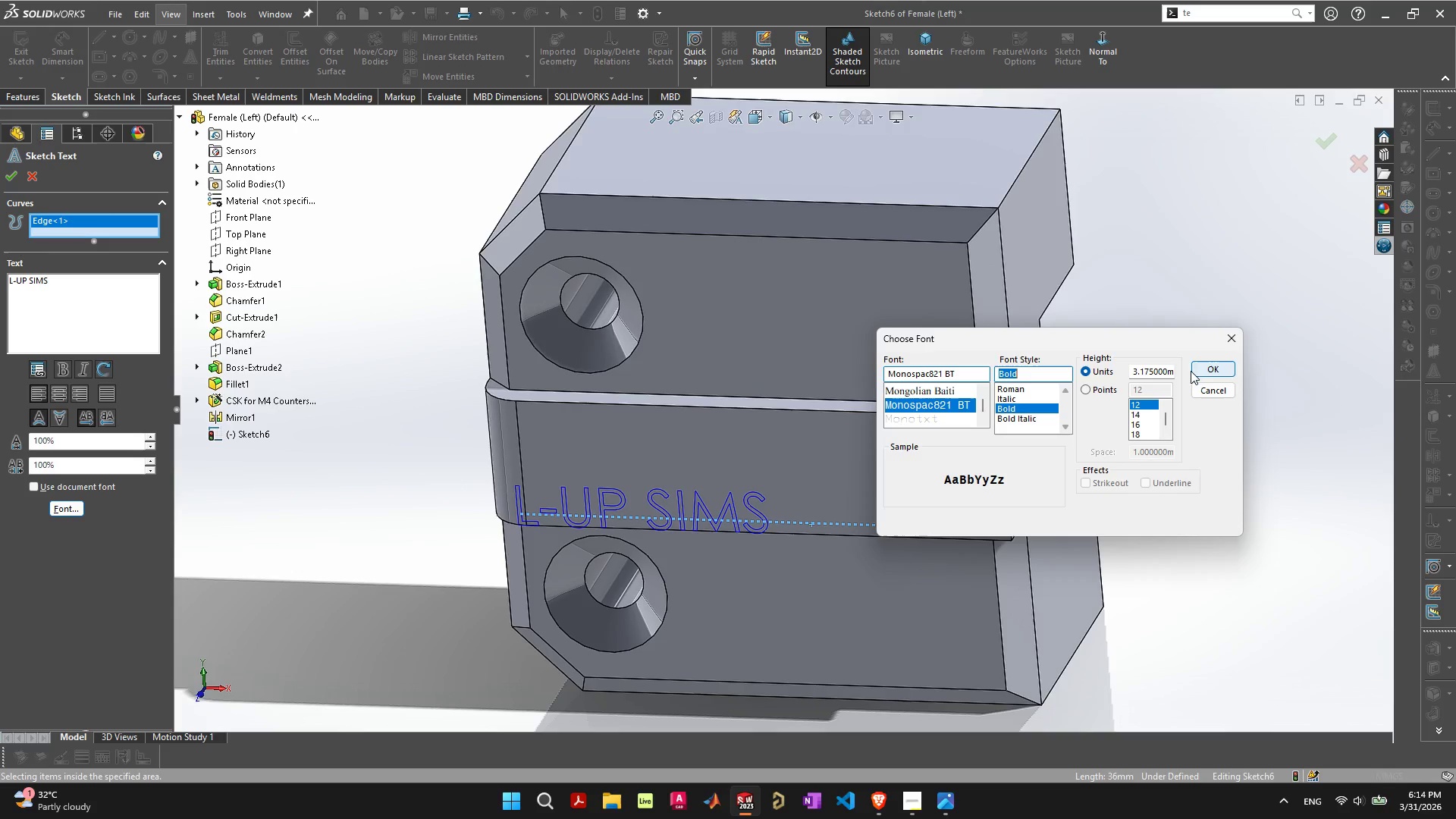 
left_click([1200, 370])
 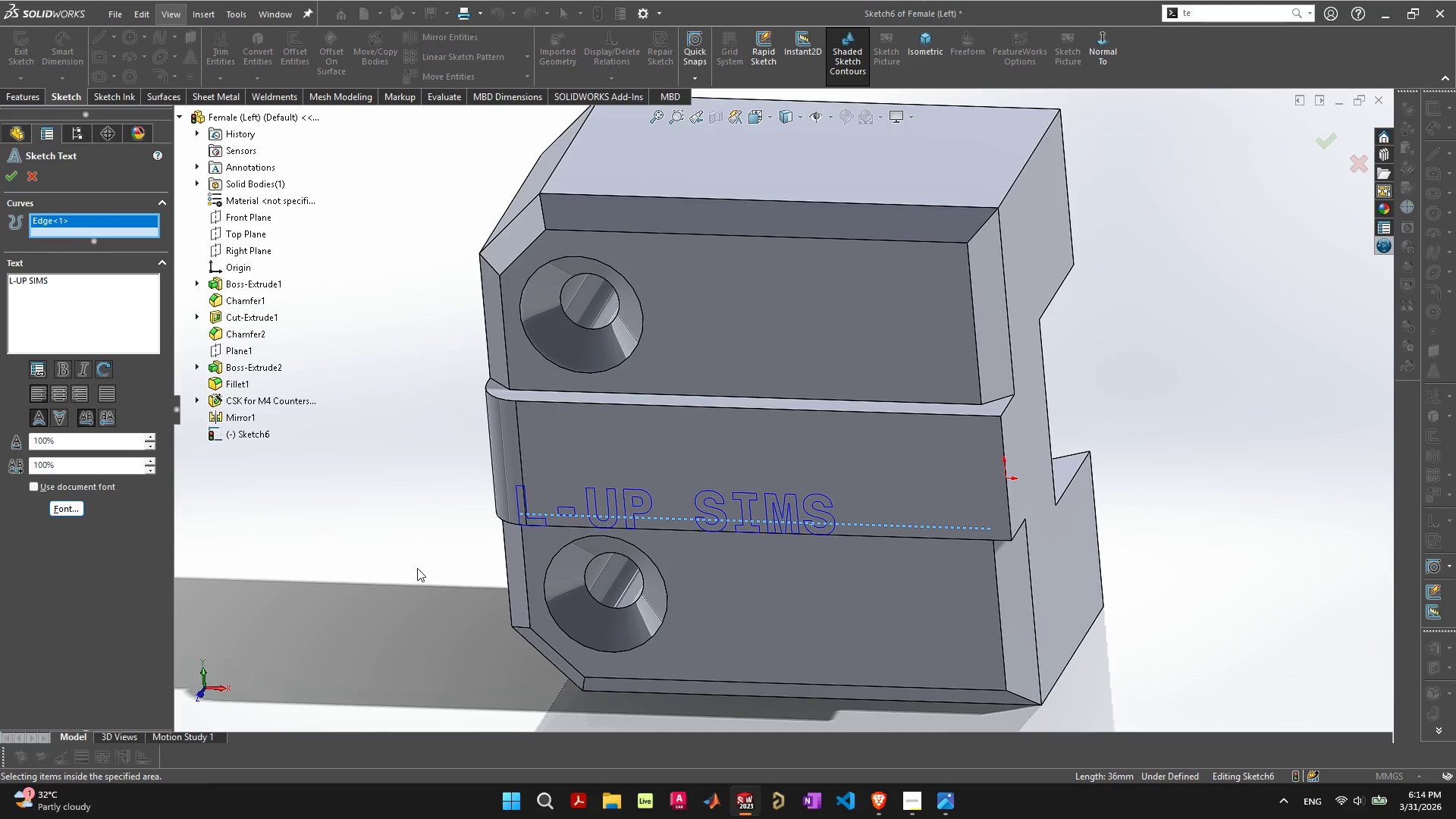 
scroll: coordinate [456, 555], scroll_direction: down, amount: 1.0
 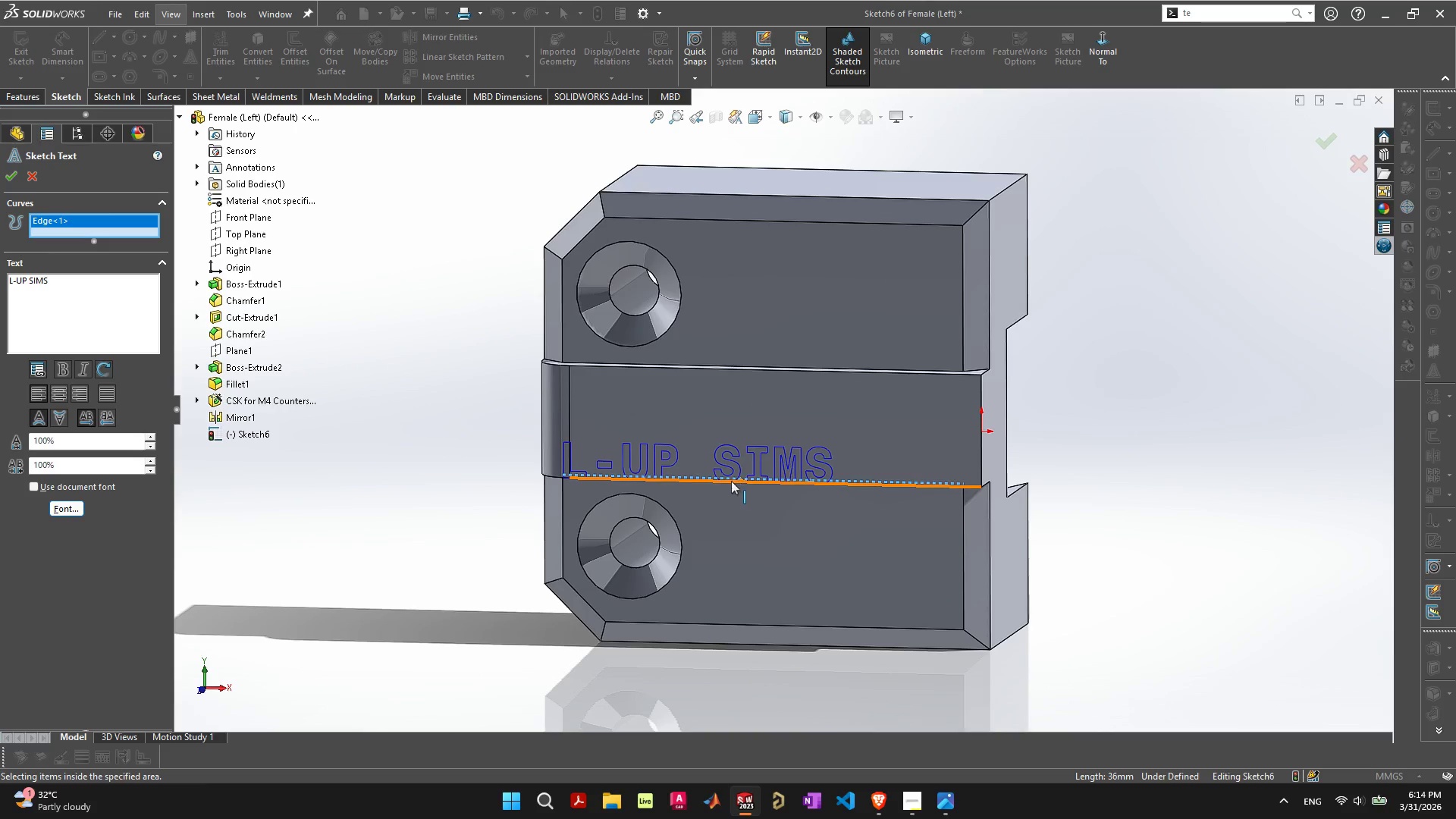 
wait(9.34)
 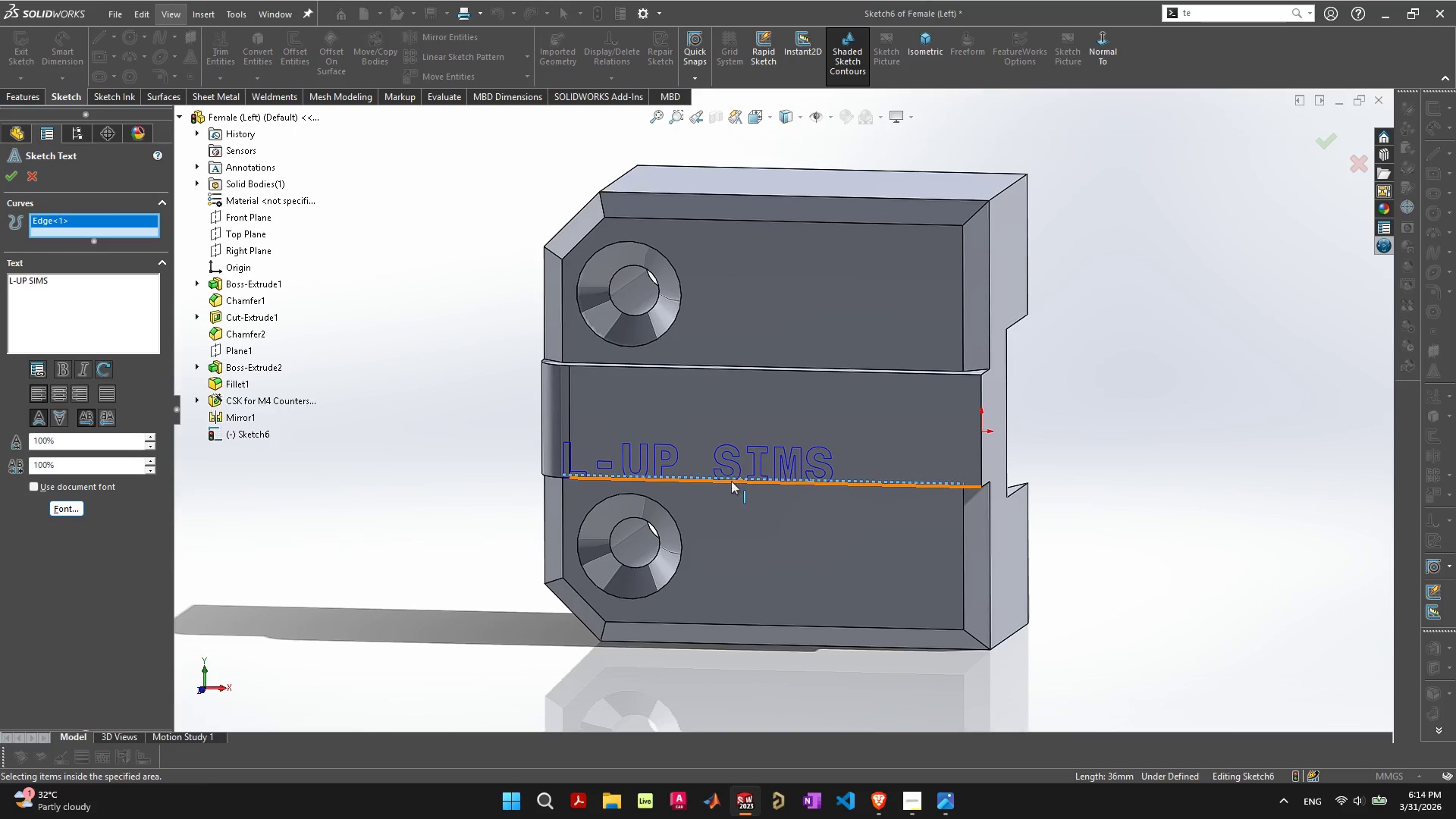 
scroll: coordinate [785, 450], scroll_direction: up, amount: 2.0
 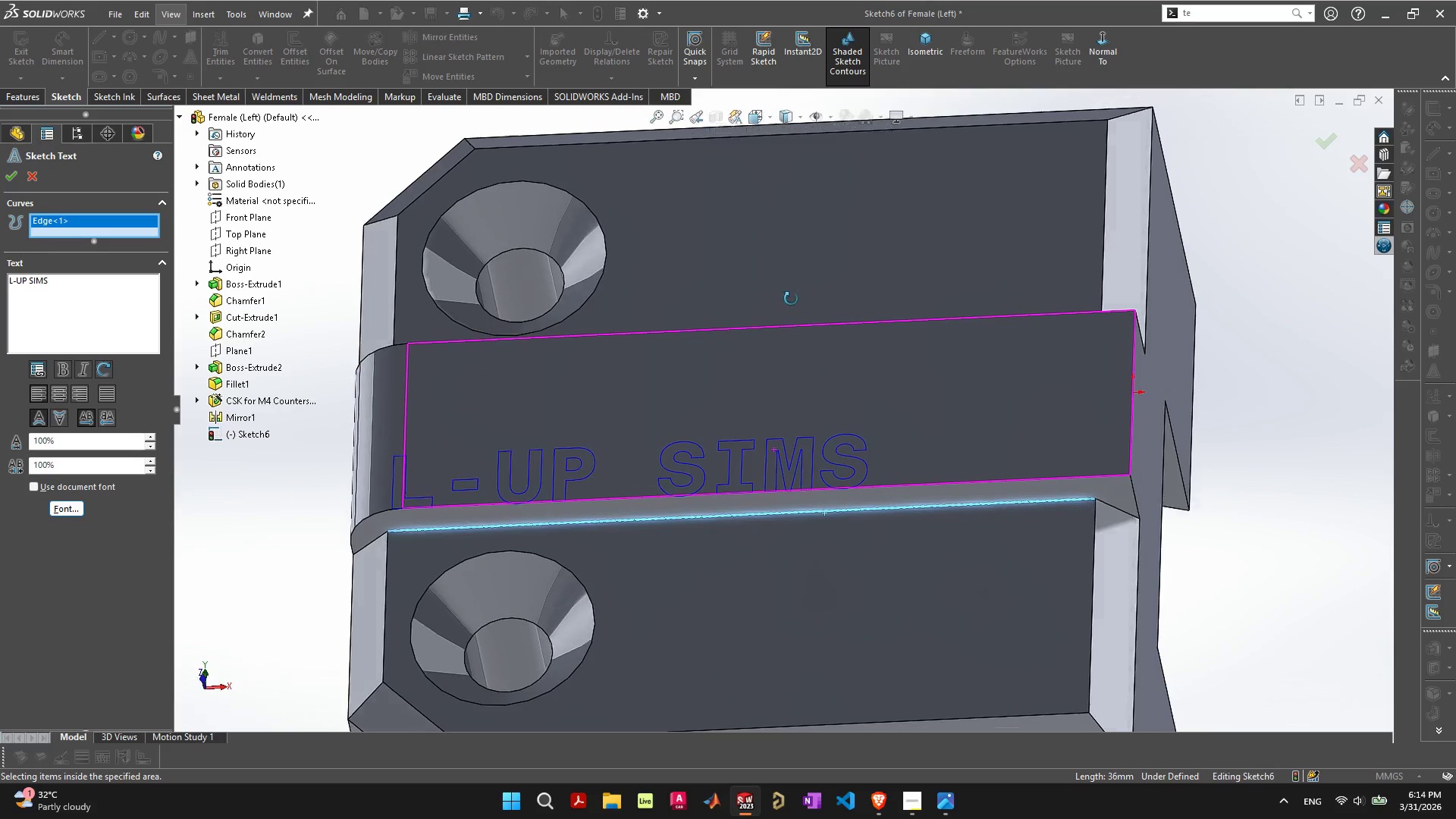 
scroll: coordinate [787, 278], scroll_direction: none, amount: 0.0
 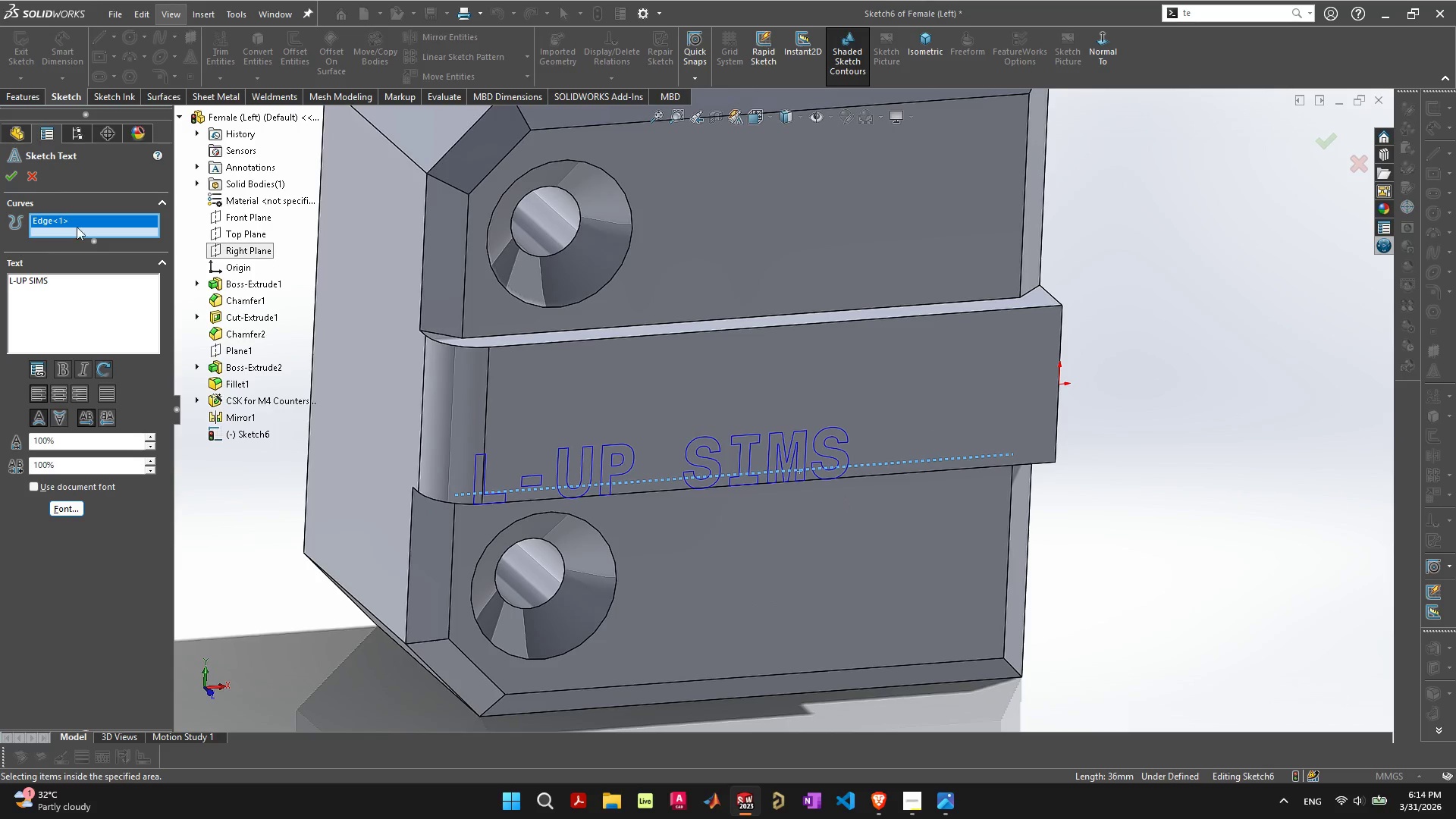 
wait(5.09)
 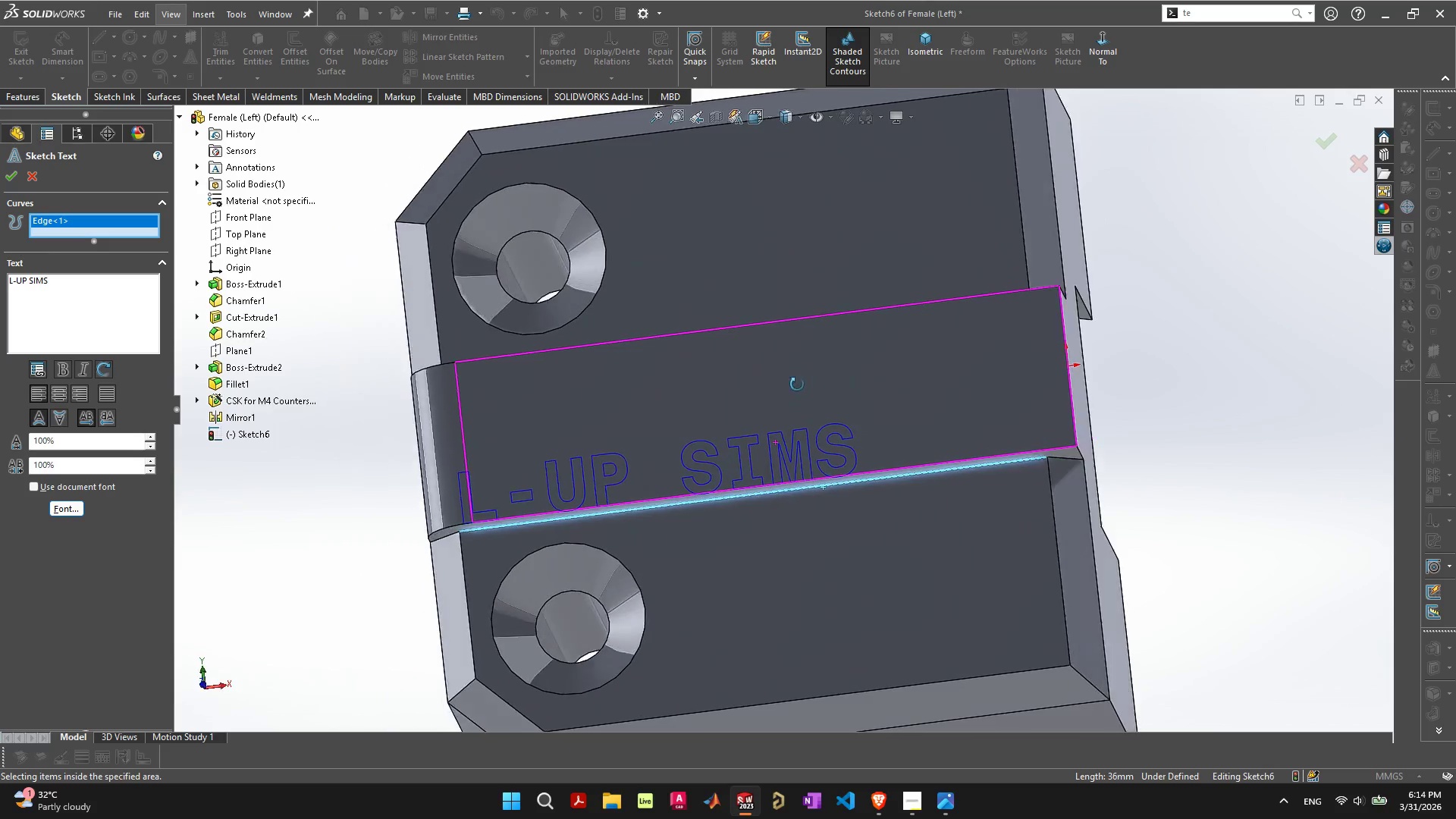 
left_click([488, 424])
 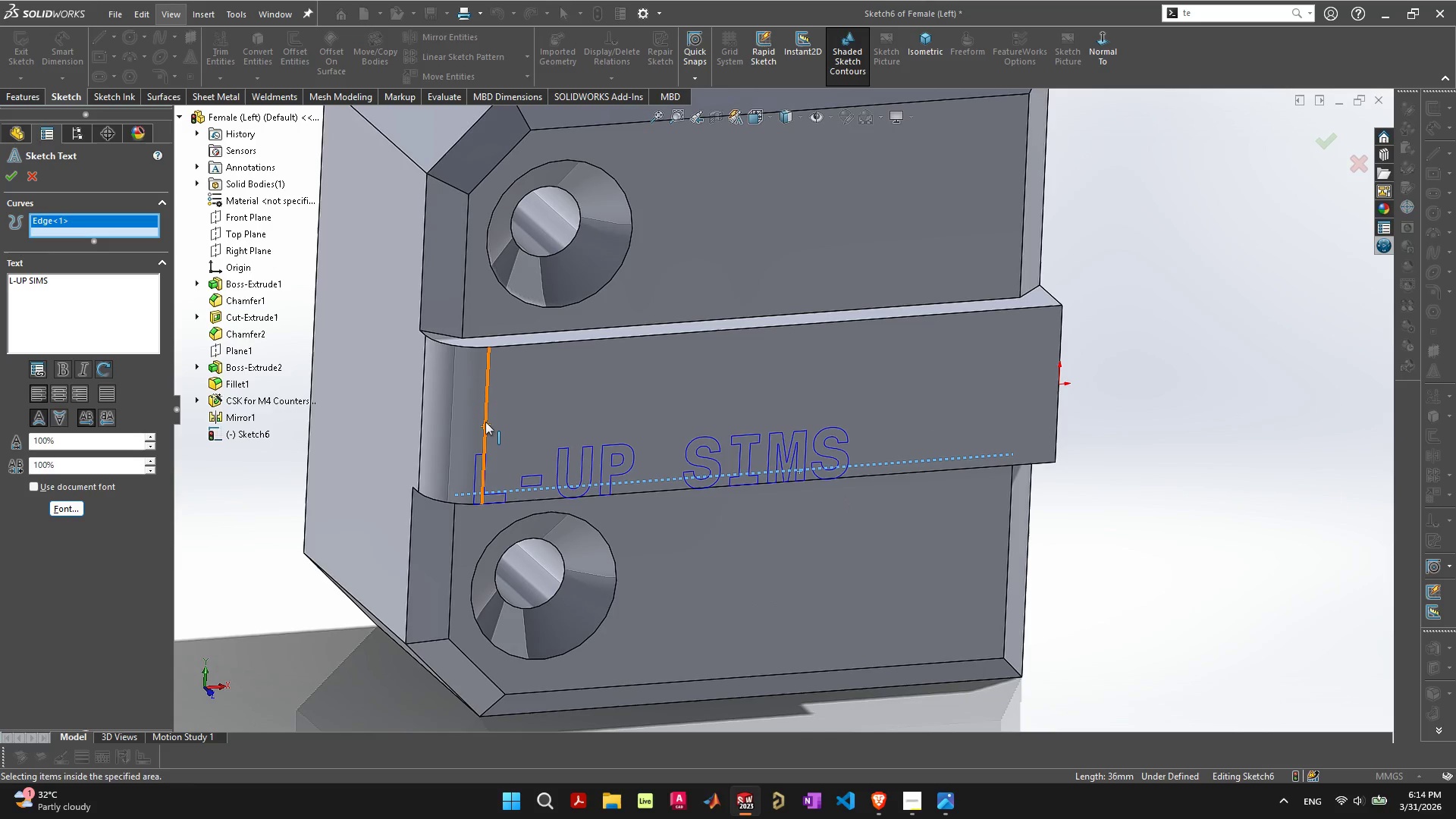 
left_click([485, 422])
 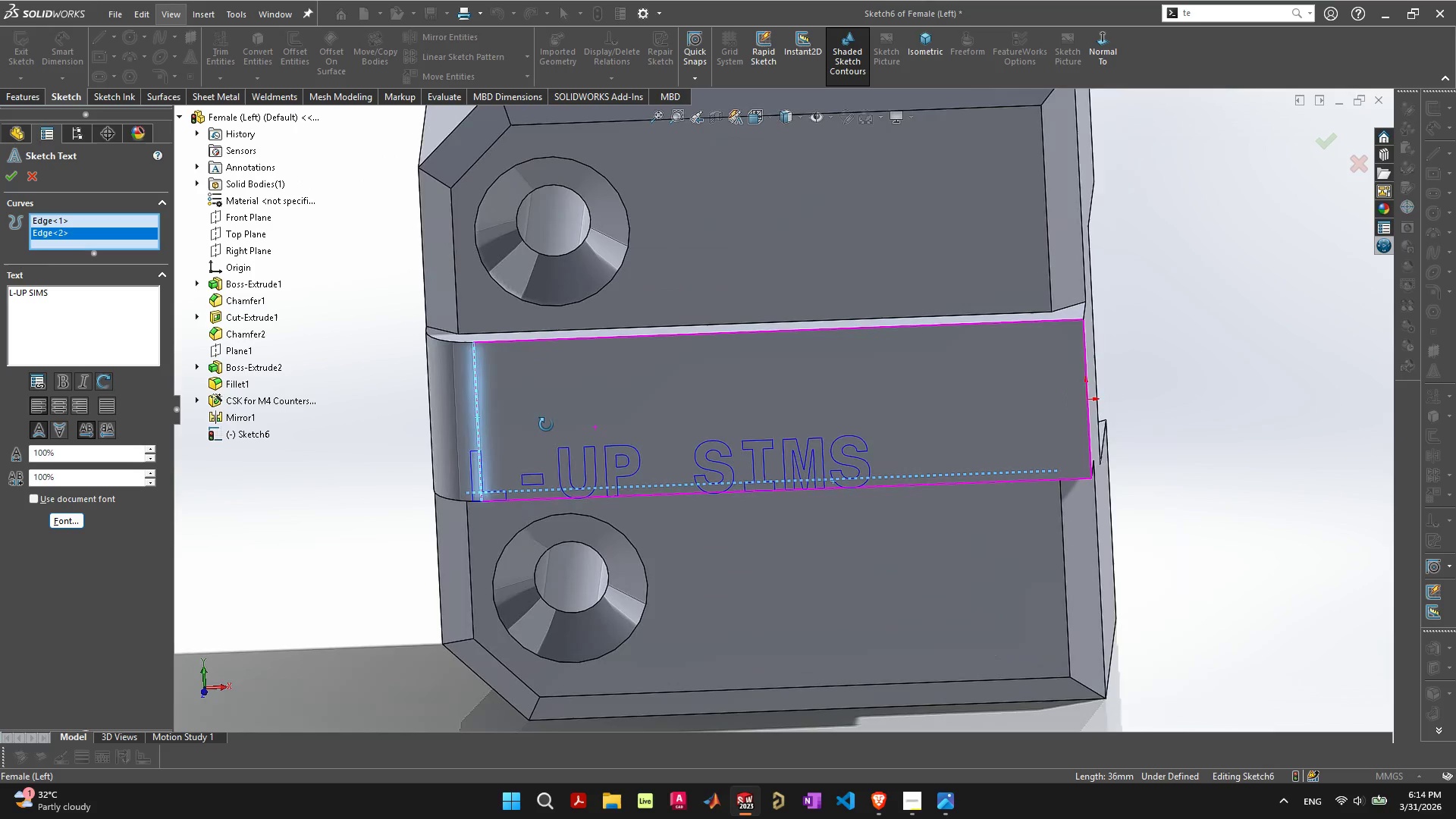 
left_click([80, 221])
 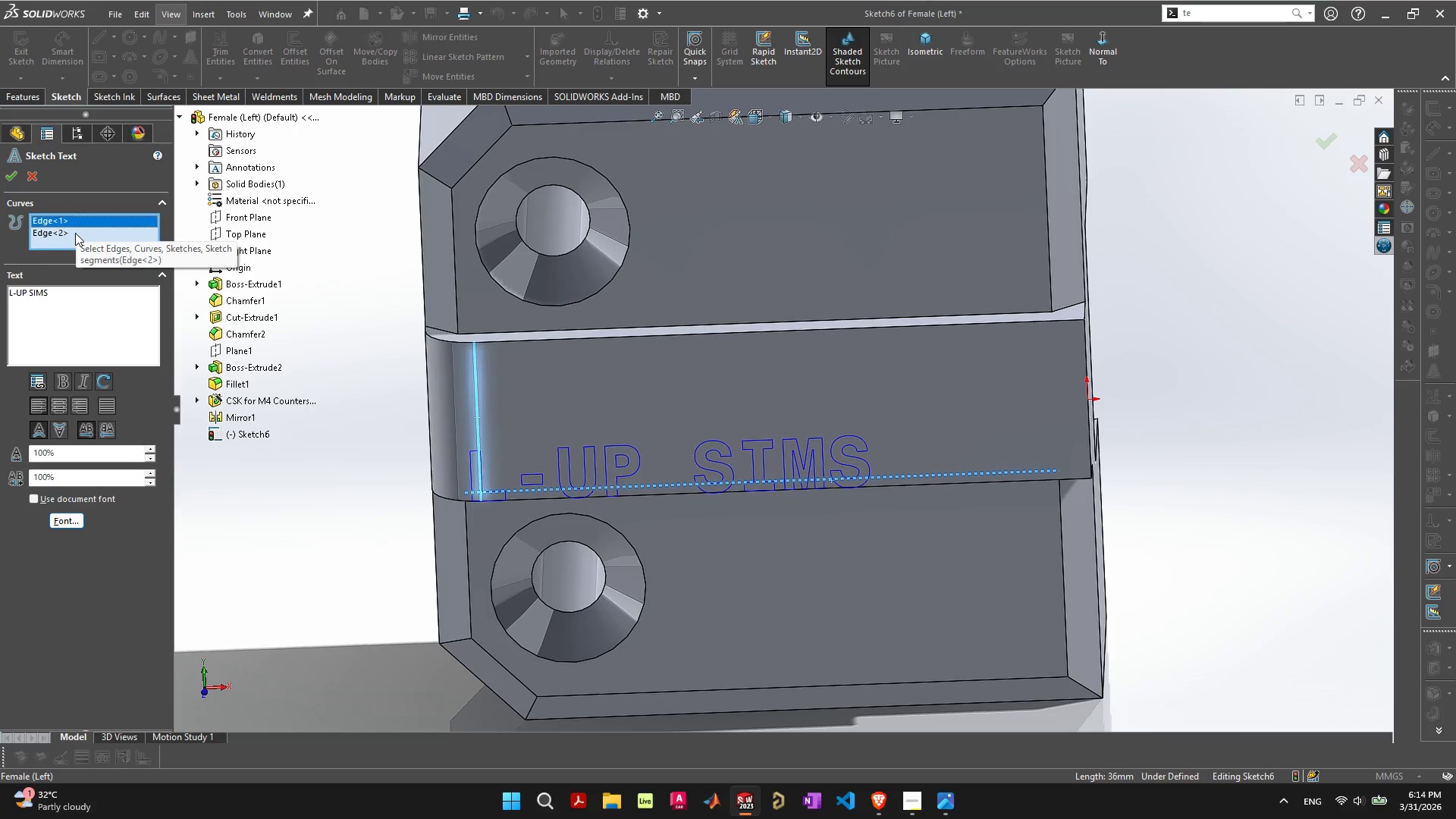 
key(Shift+ShiftLeft)
 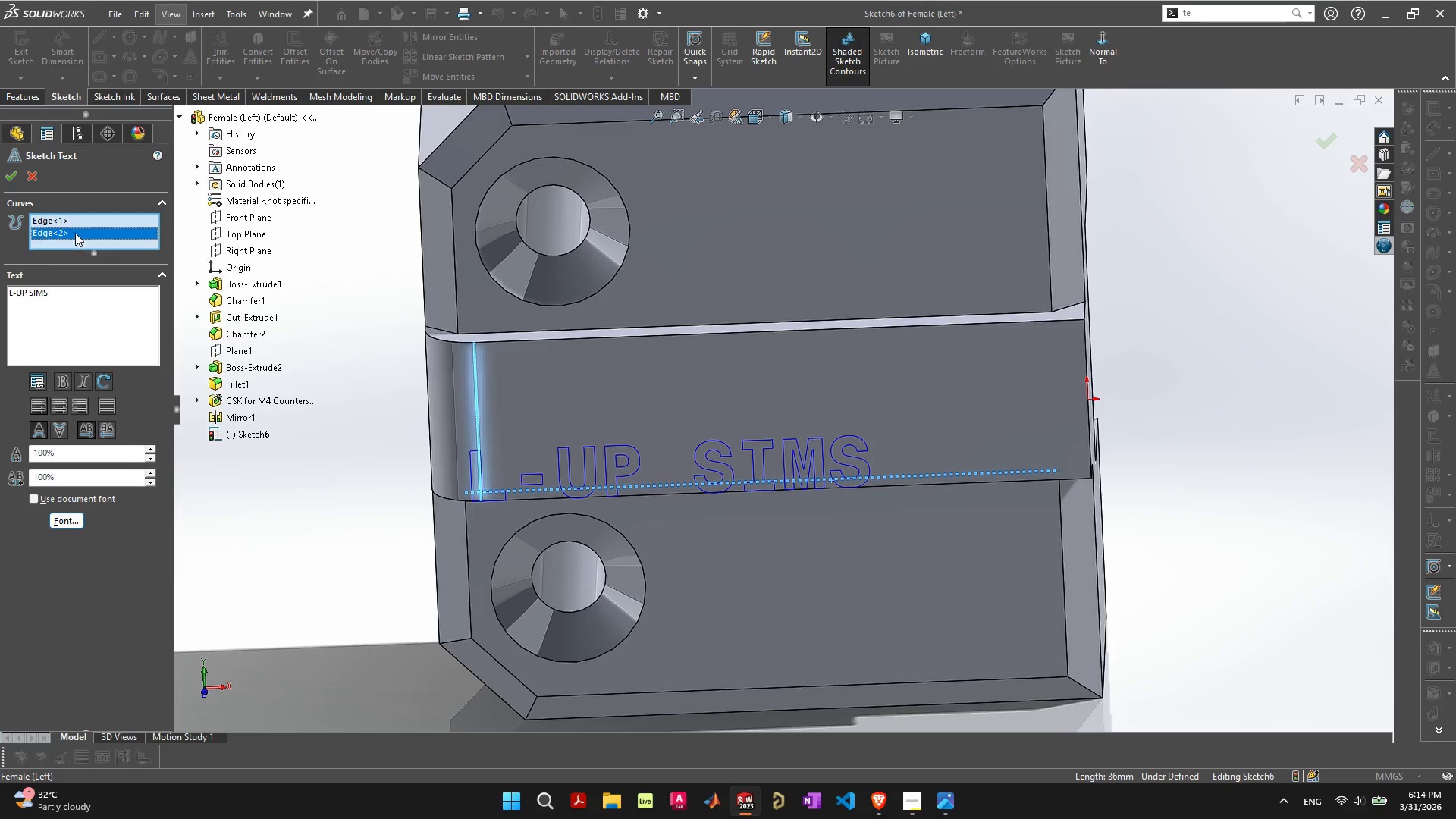 
left_click([75, 233])
 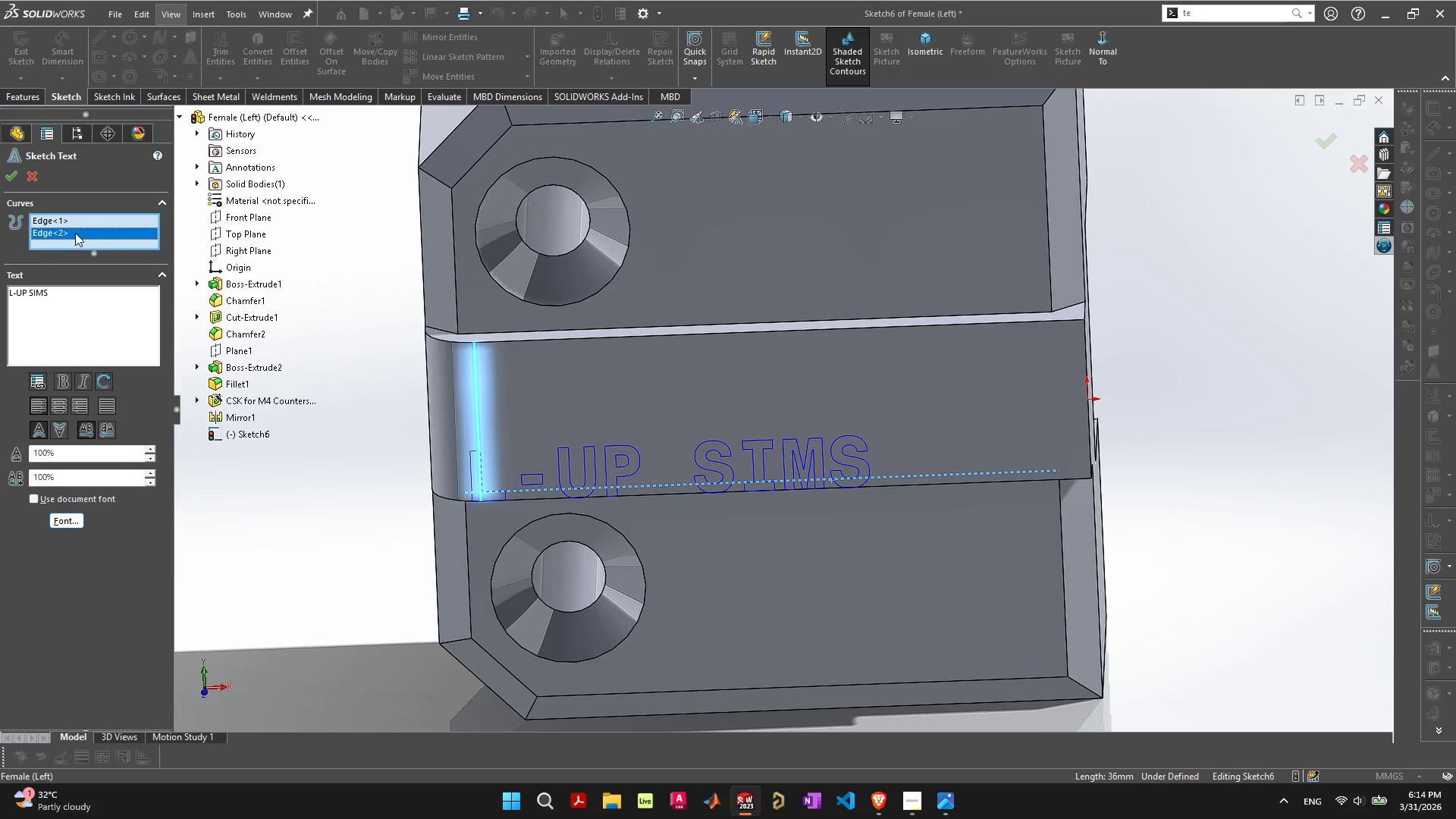 
key(Delete)
 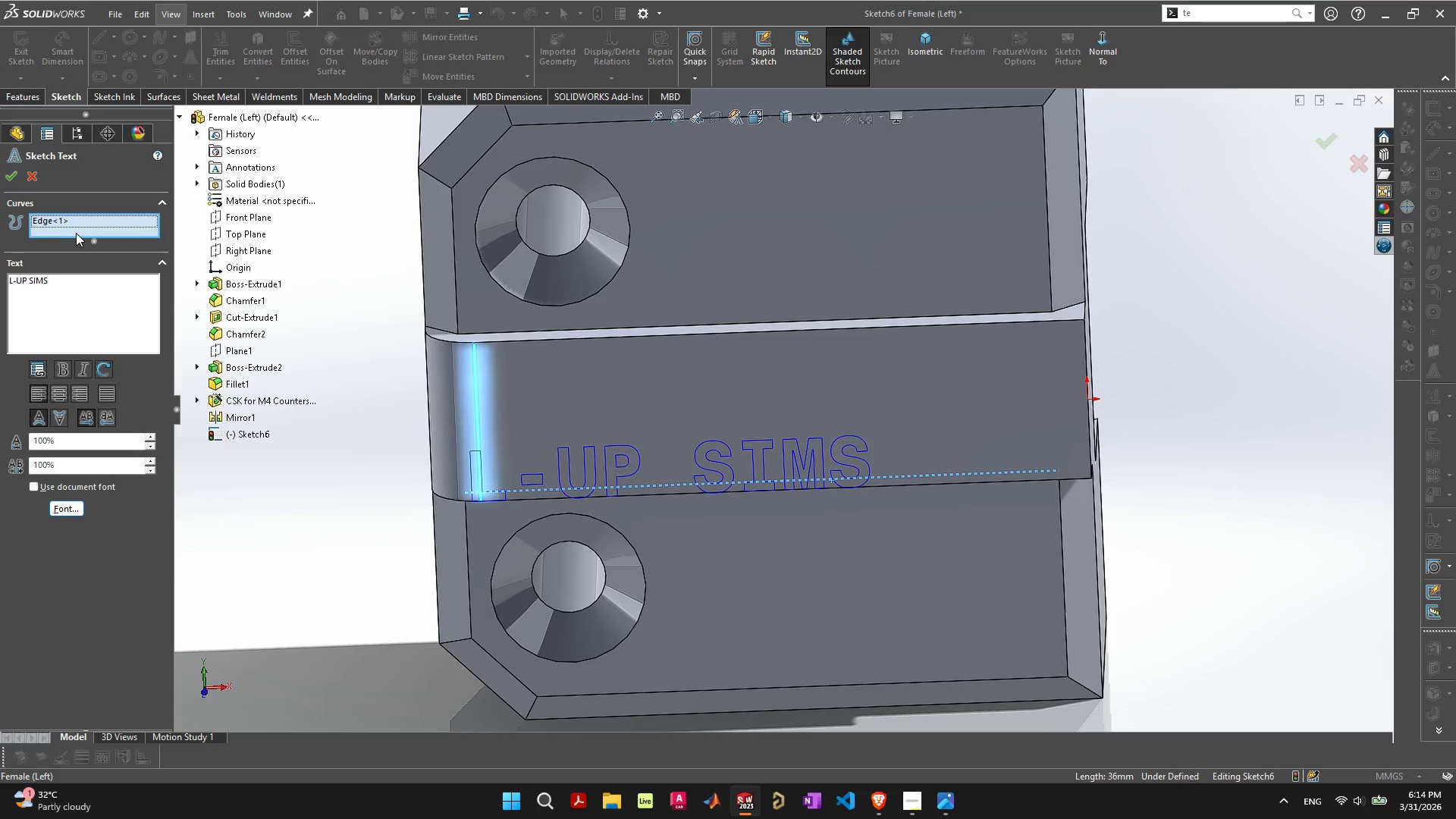 
left_click([72, 224])
 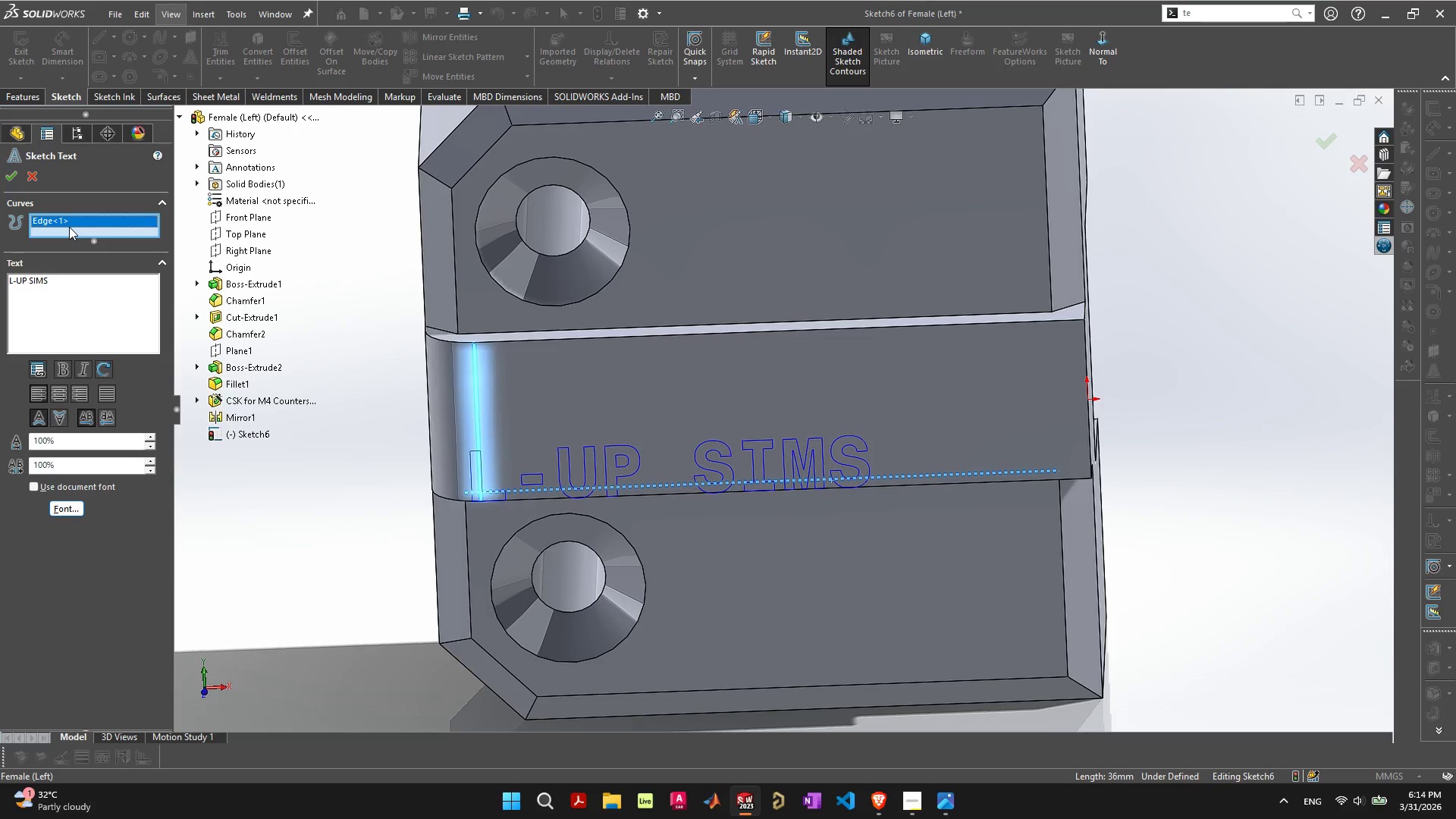 
key(Delete)
 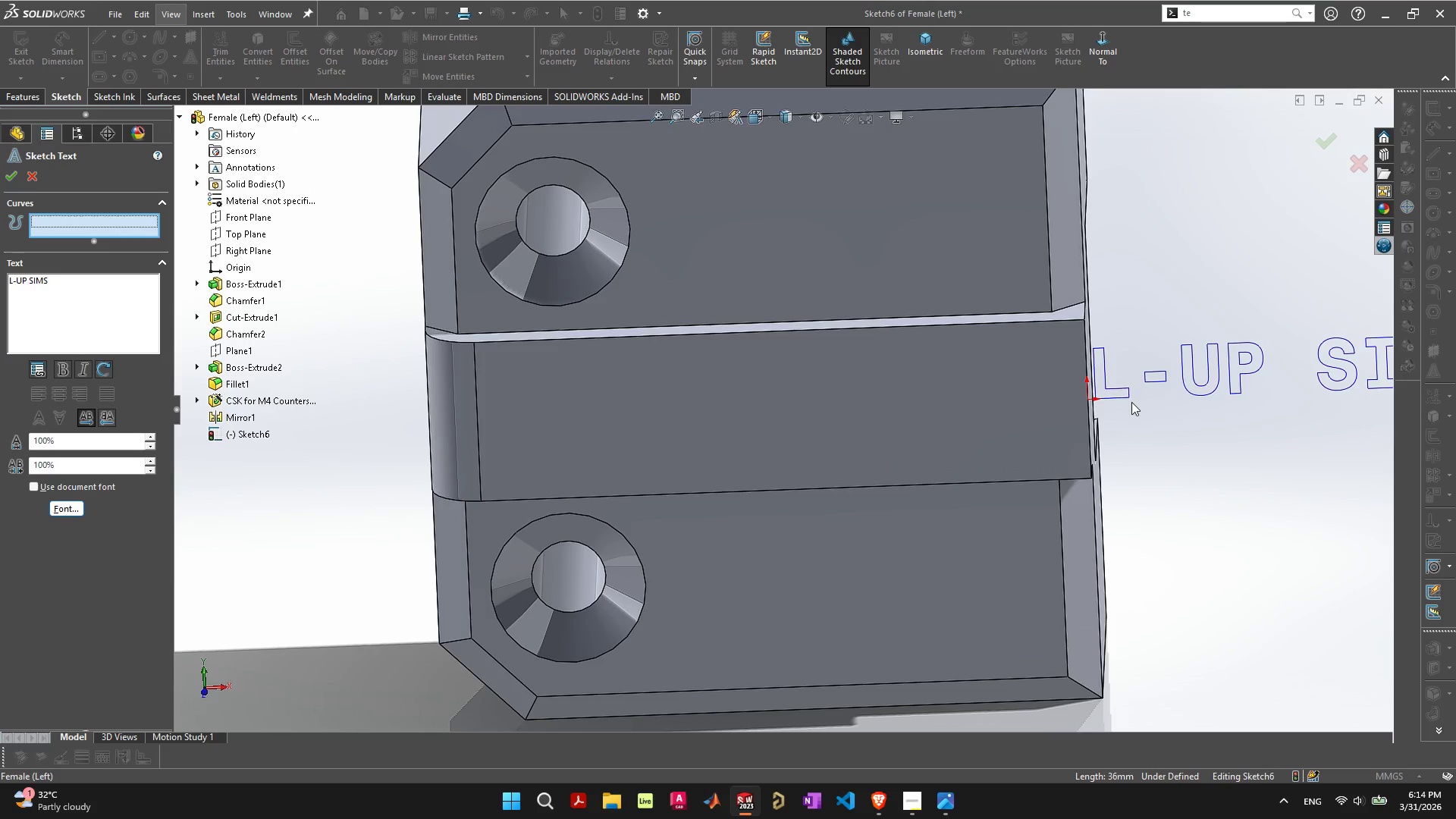 
scroll: coordinate [1151, 387], scroll_direction: down, amount: 3.0
 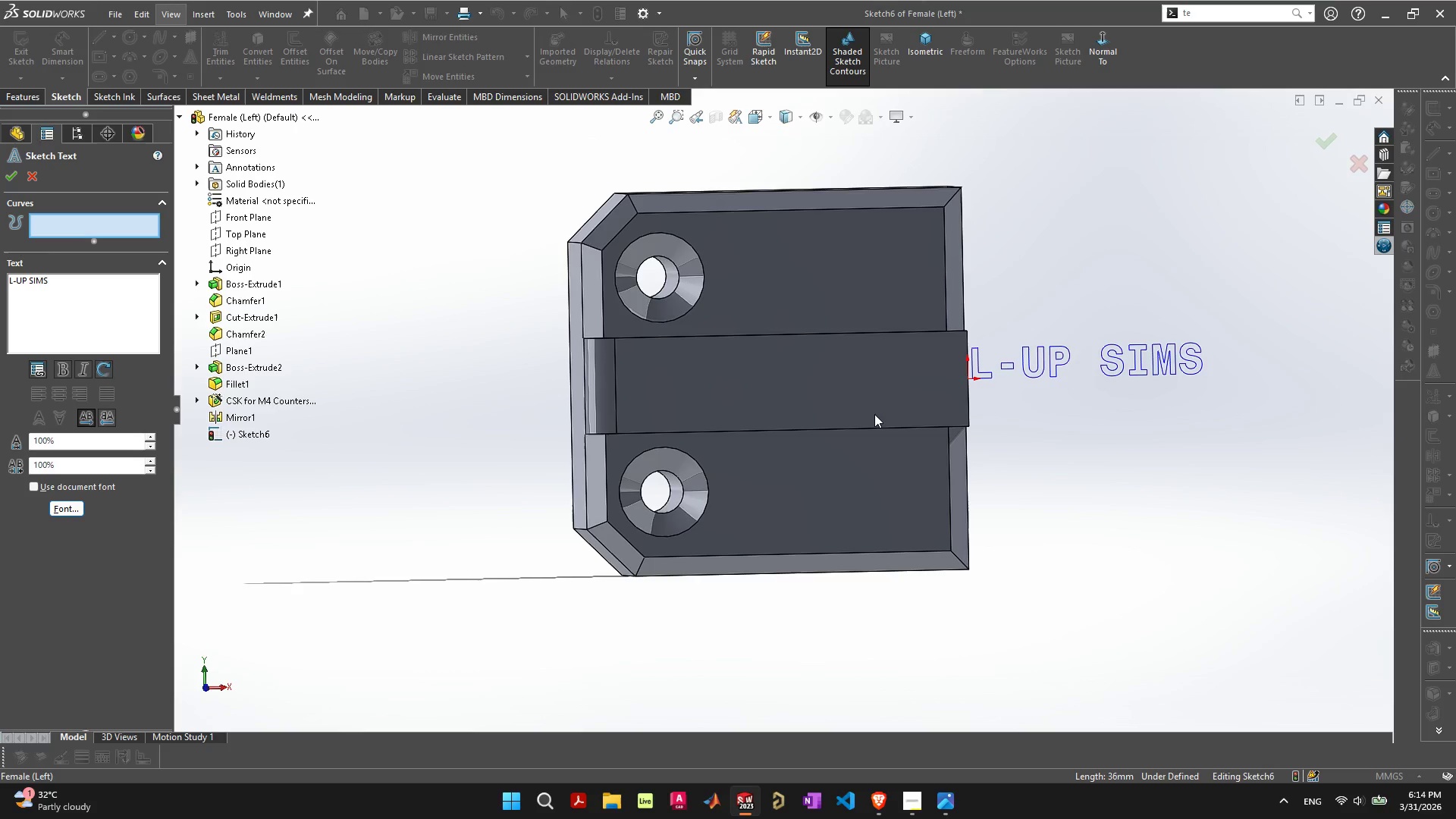 
key(Control+8)
 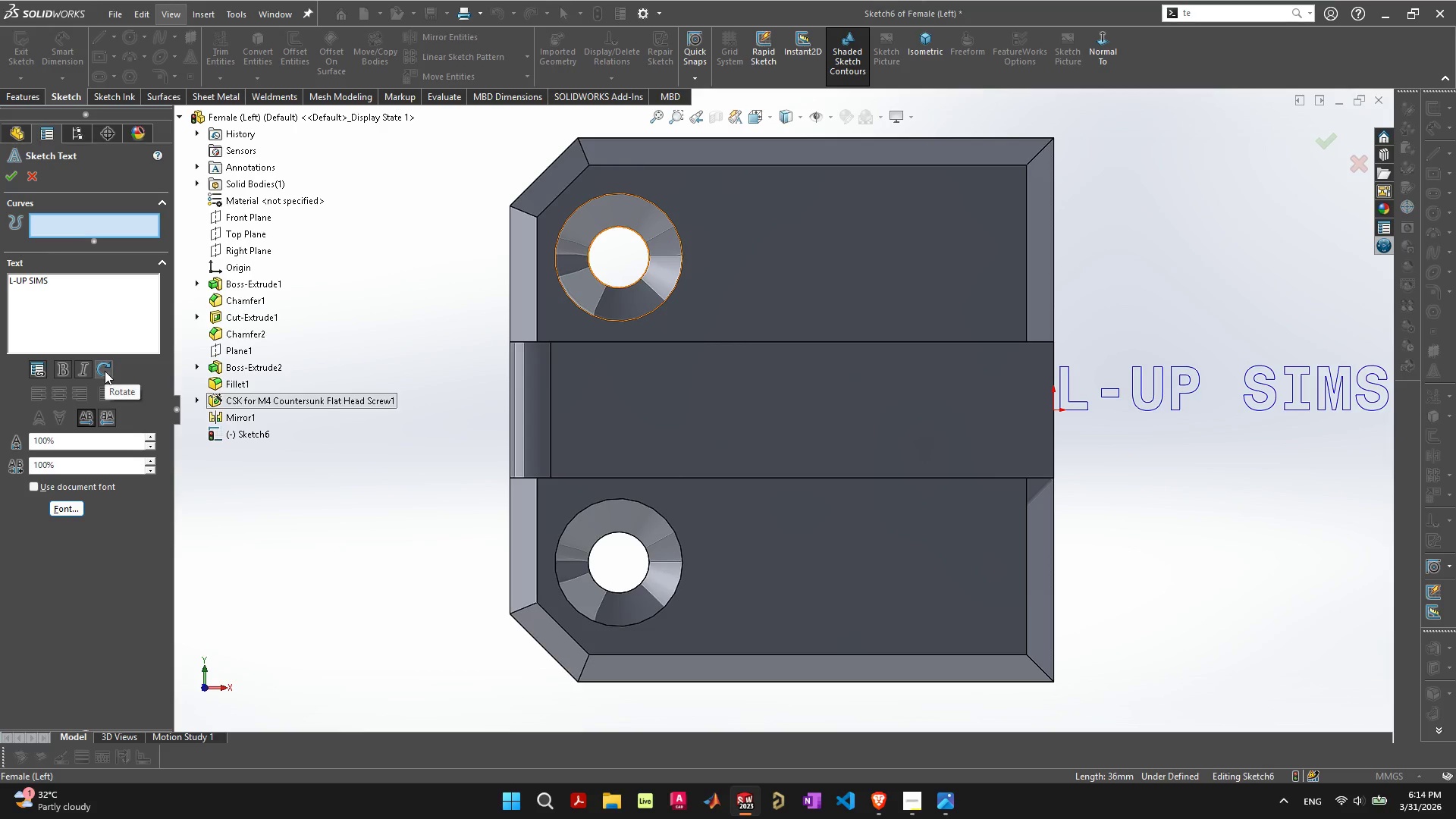 
wait(19.66)
 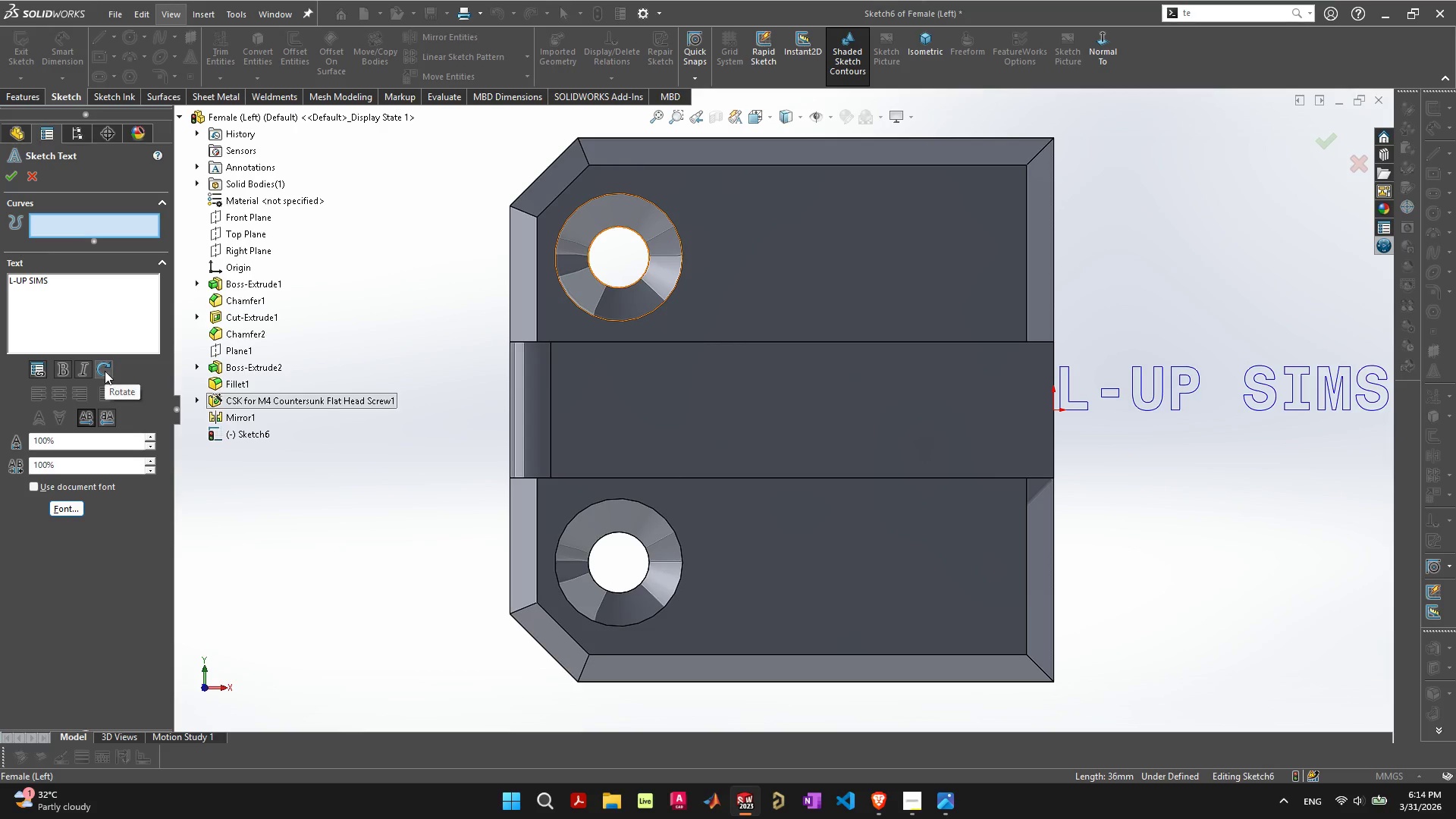 
left_click([551, 441])
 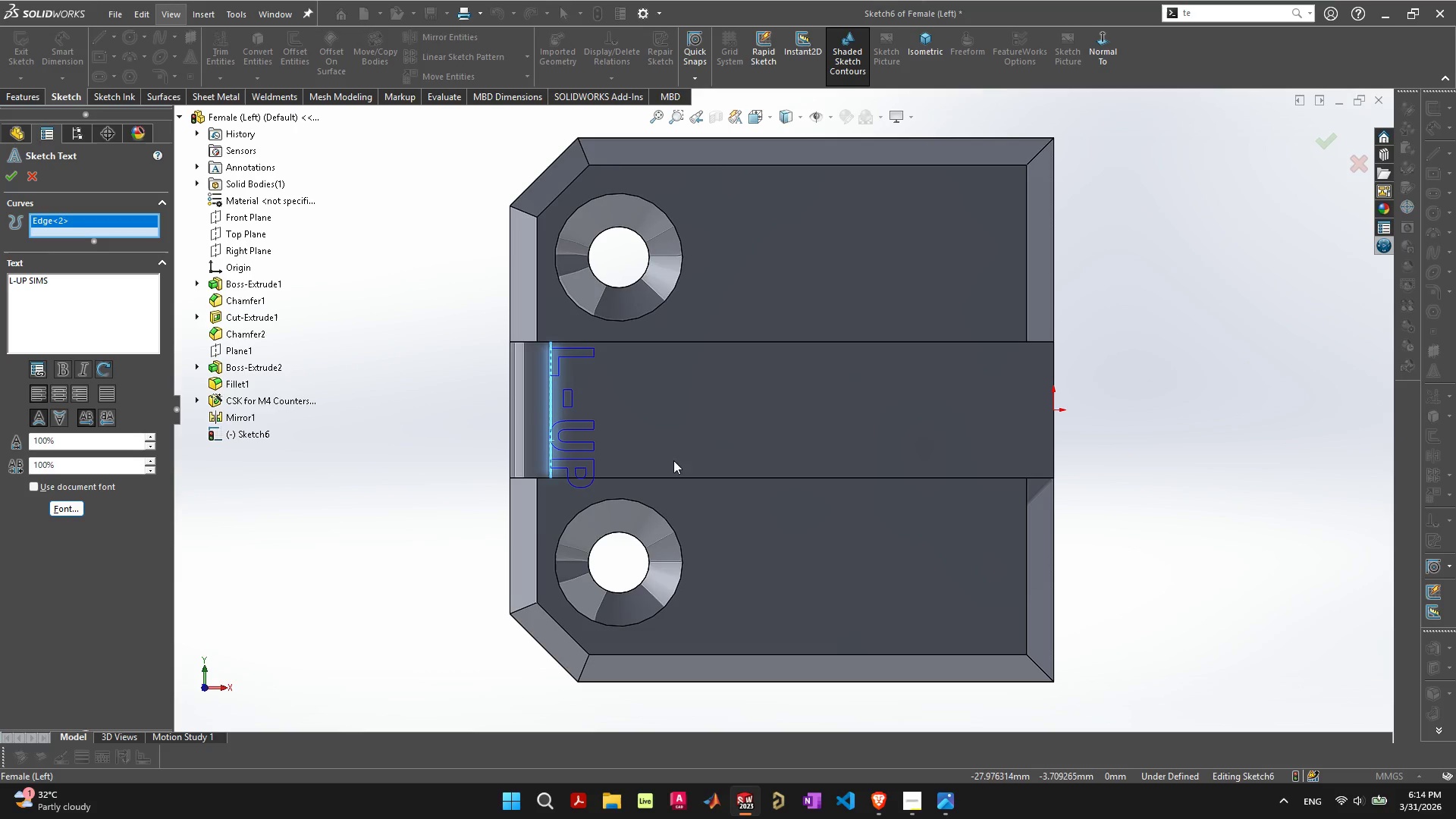 
left_click([748, 477])
 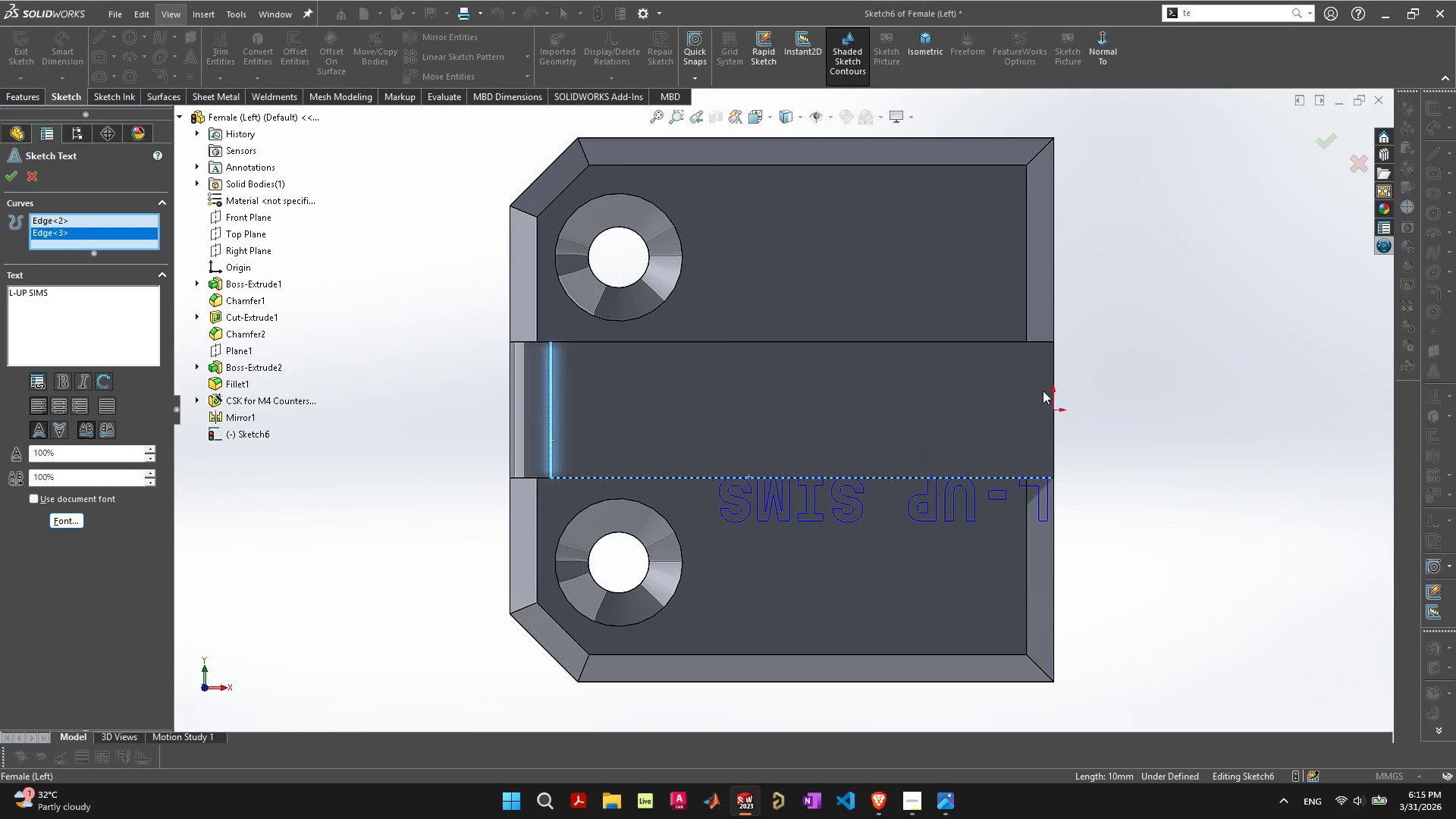 
left_click([883, 343])
 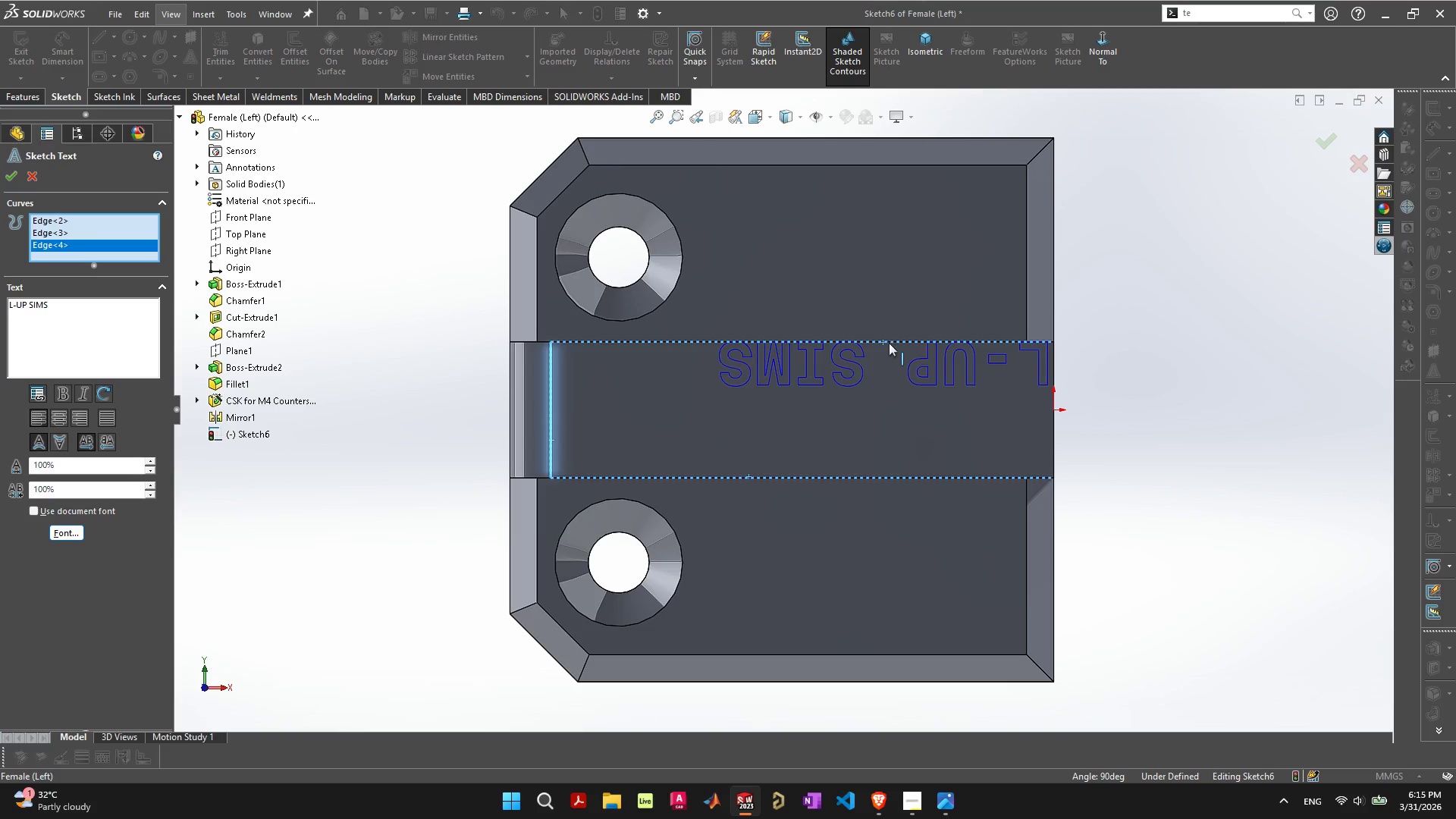 
wait(5.11)
 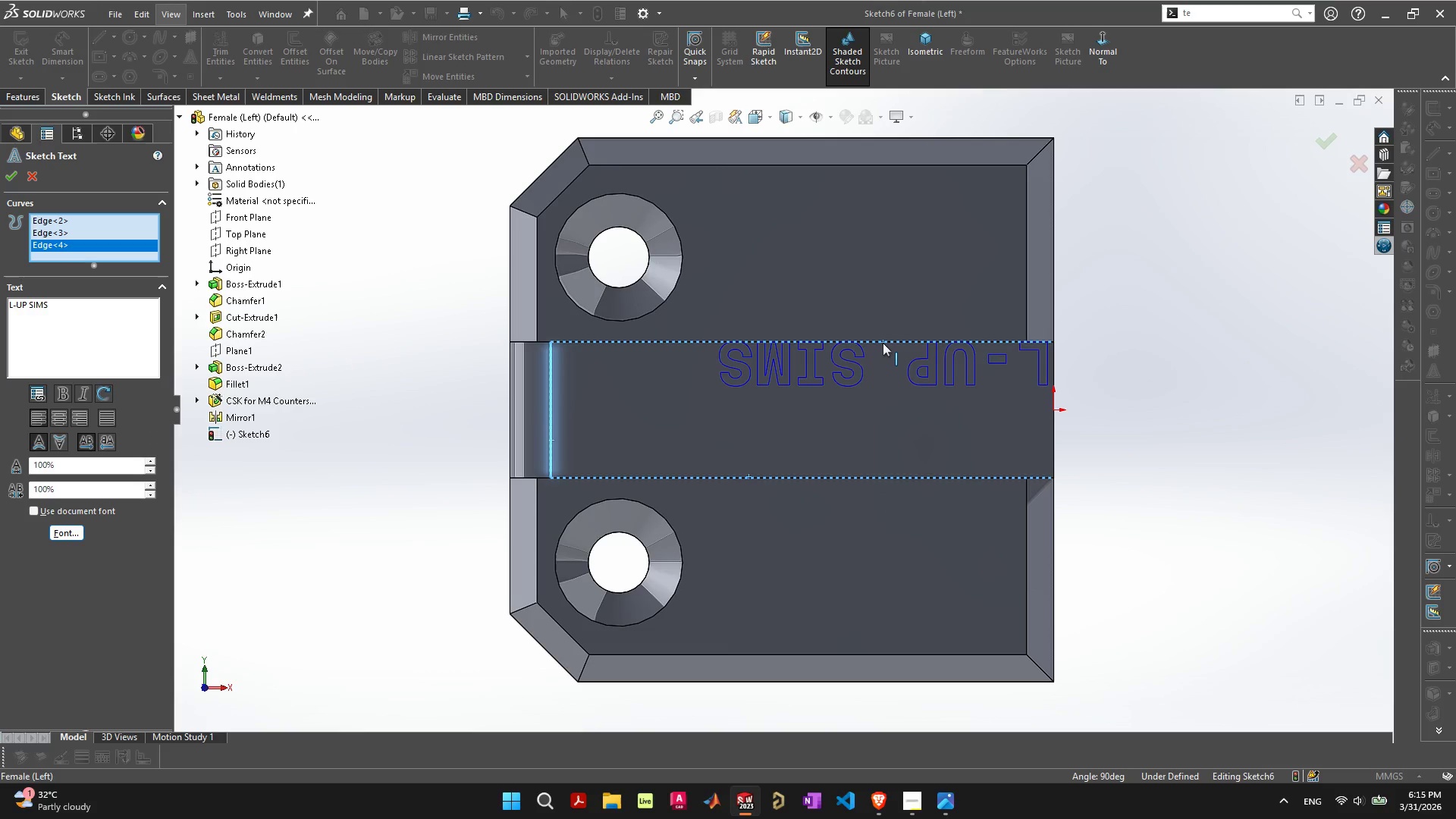 
left_click([124, 231])
 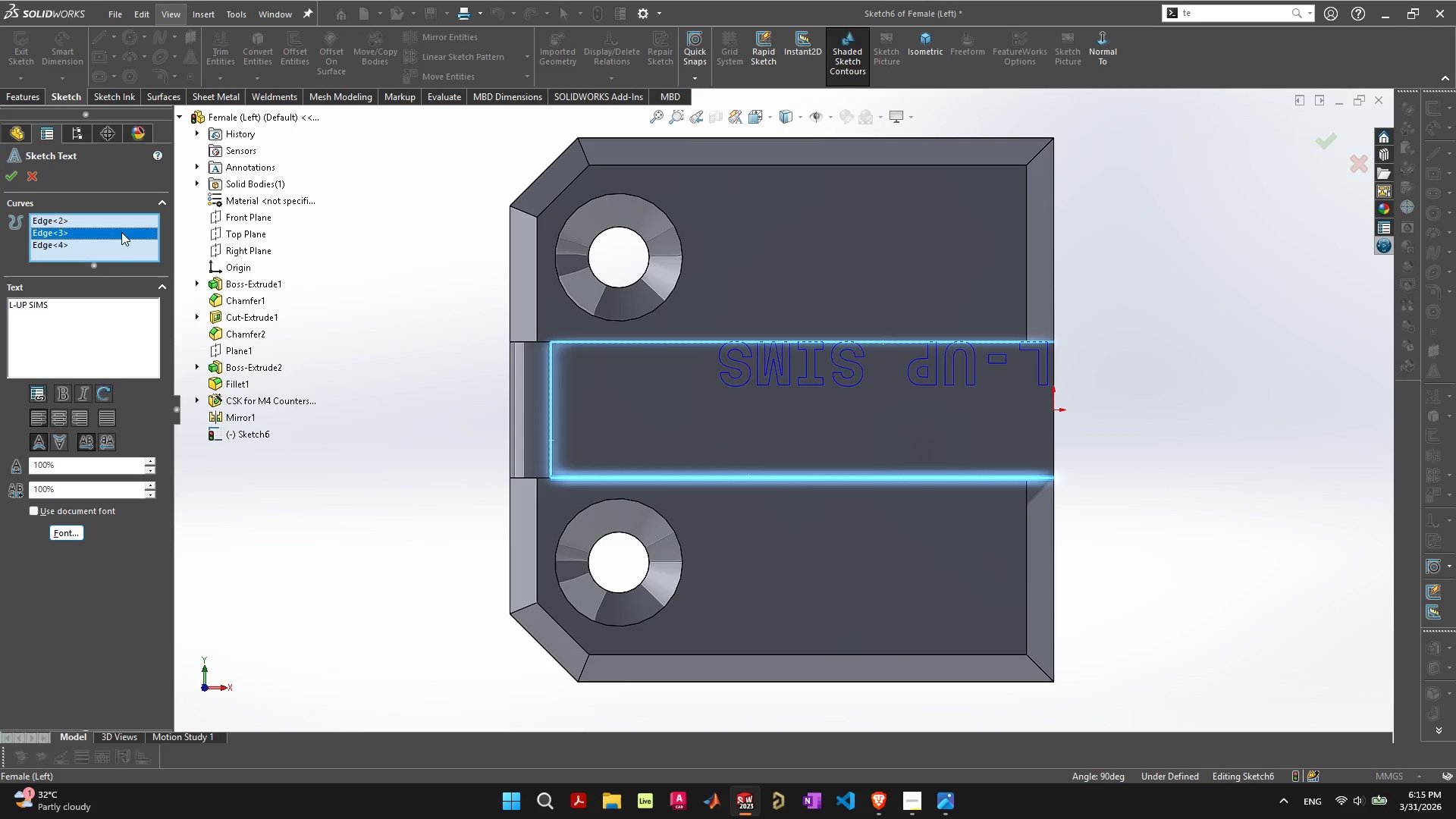 
left_click([107, 242])
 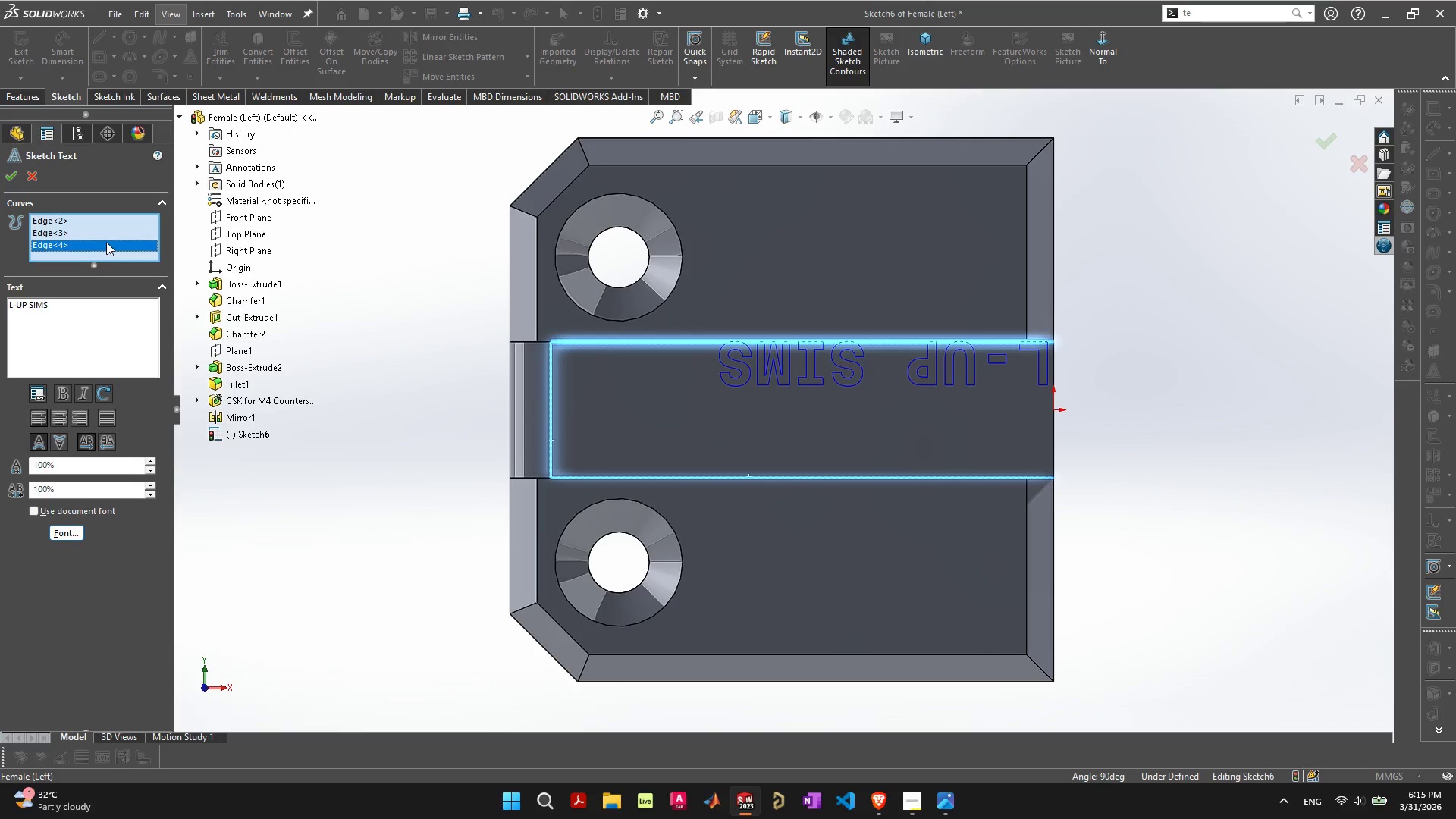 
key(Delete)
 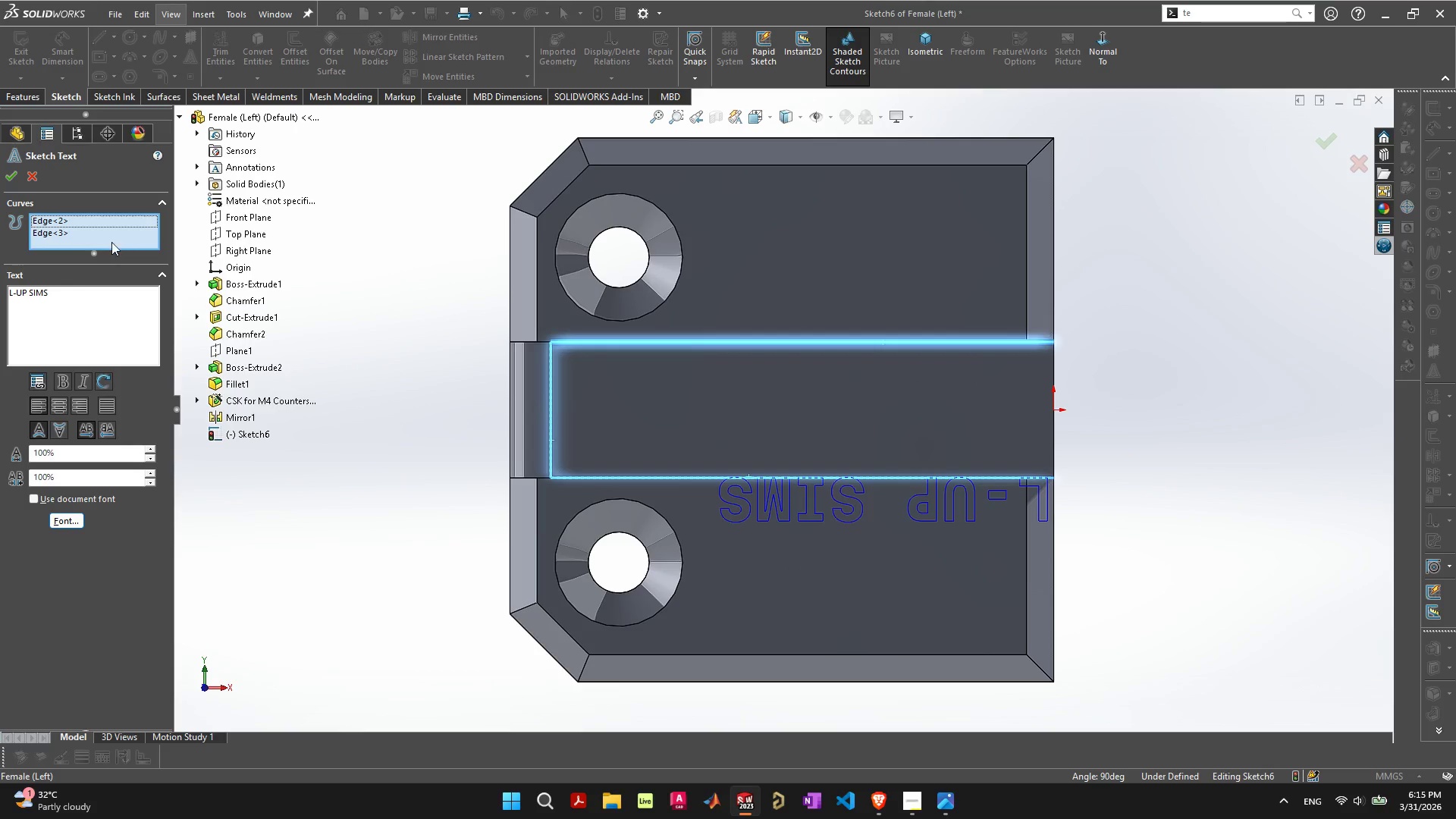 
left_click([89, 230])
 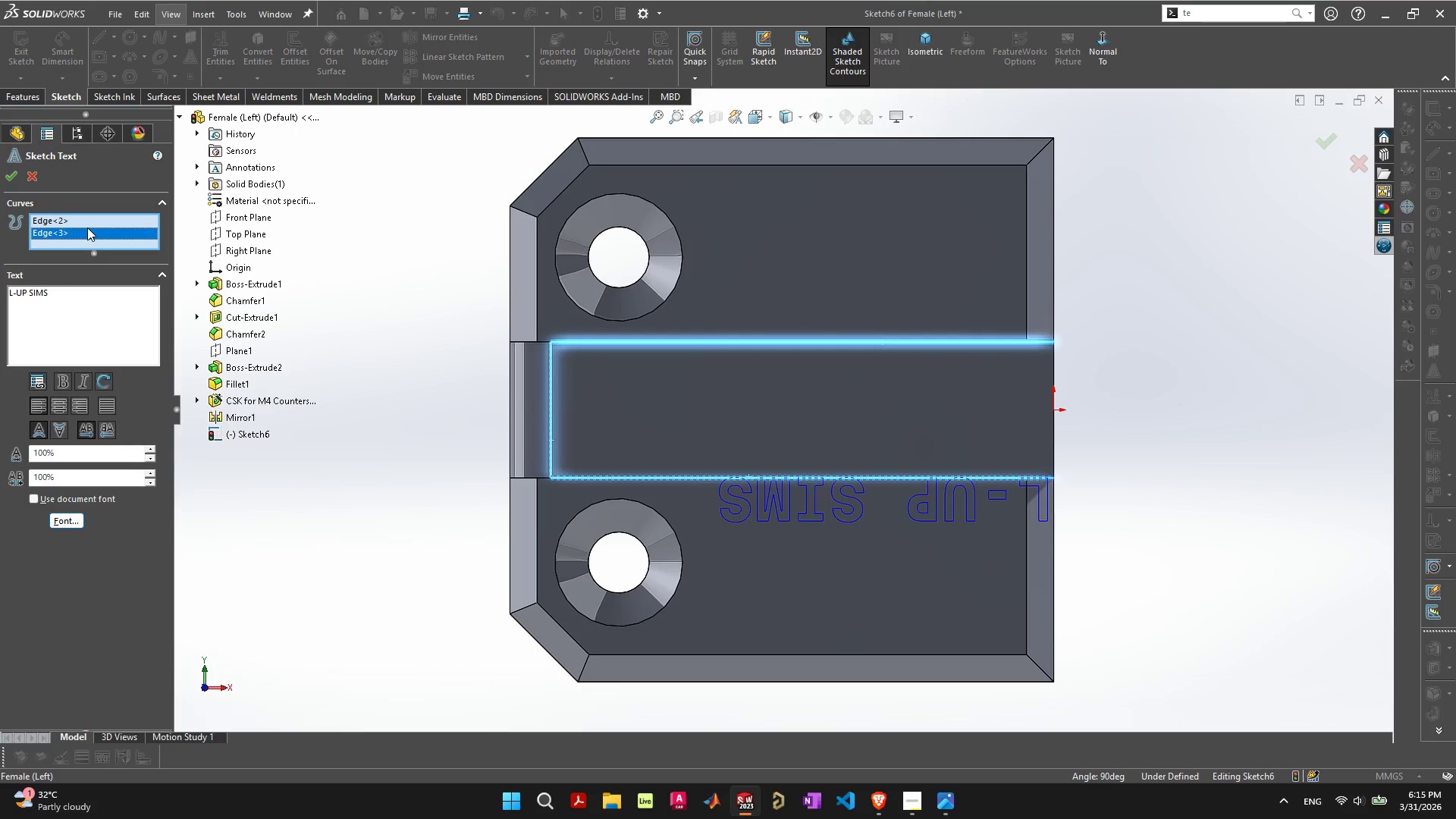 
key(Delete)
 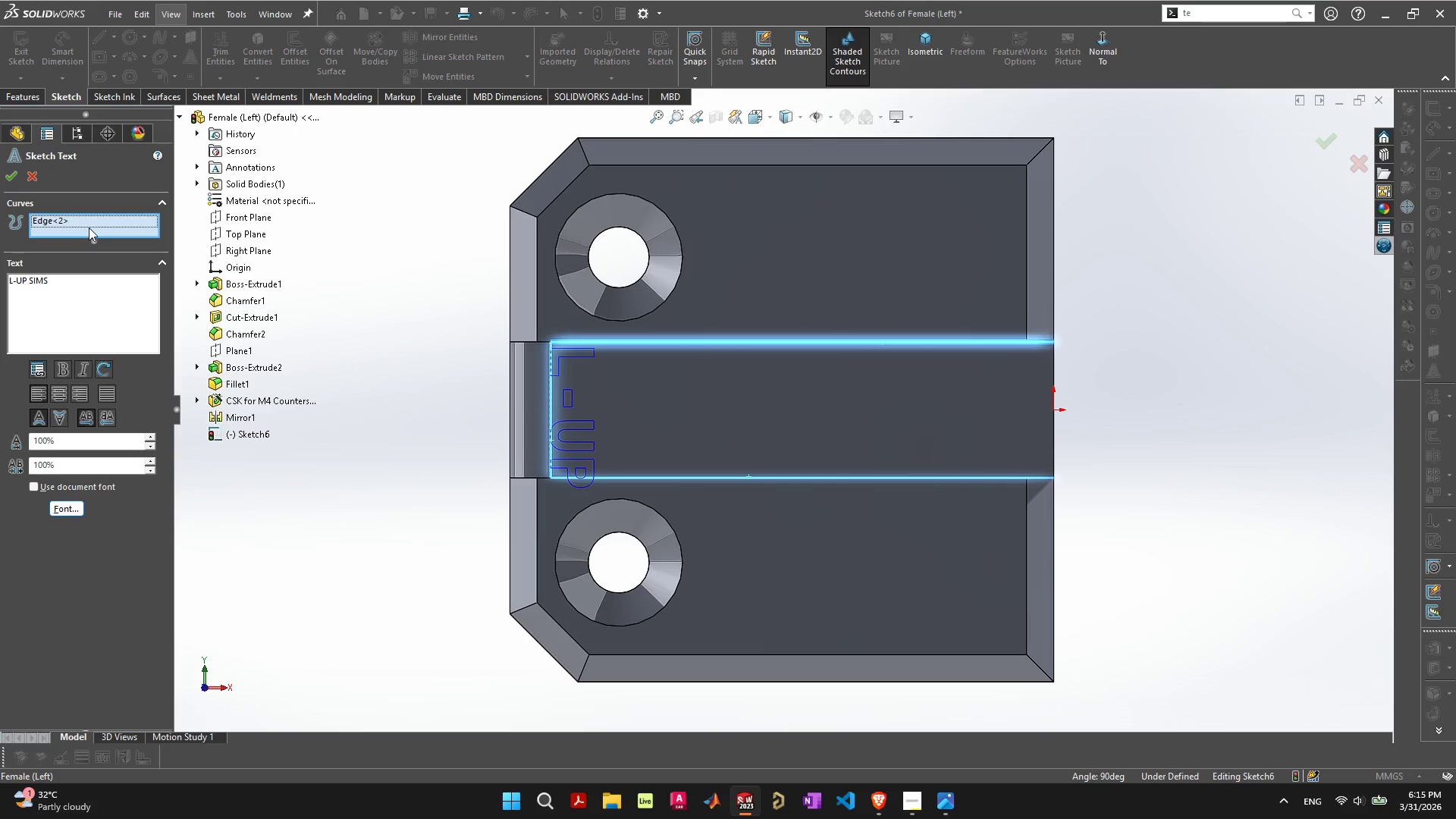 
left_click([99, 217])
 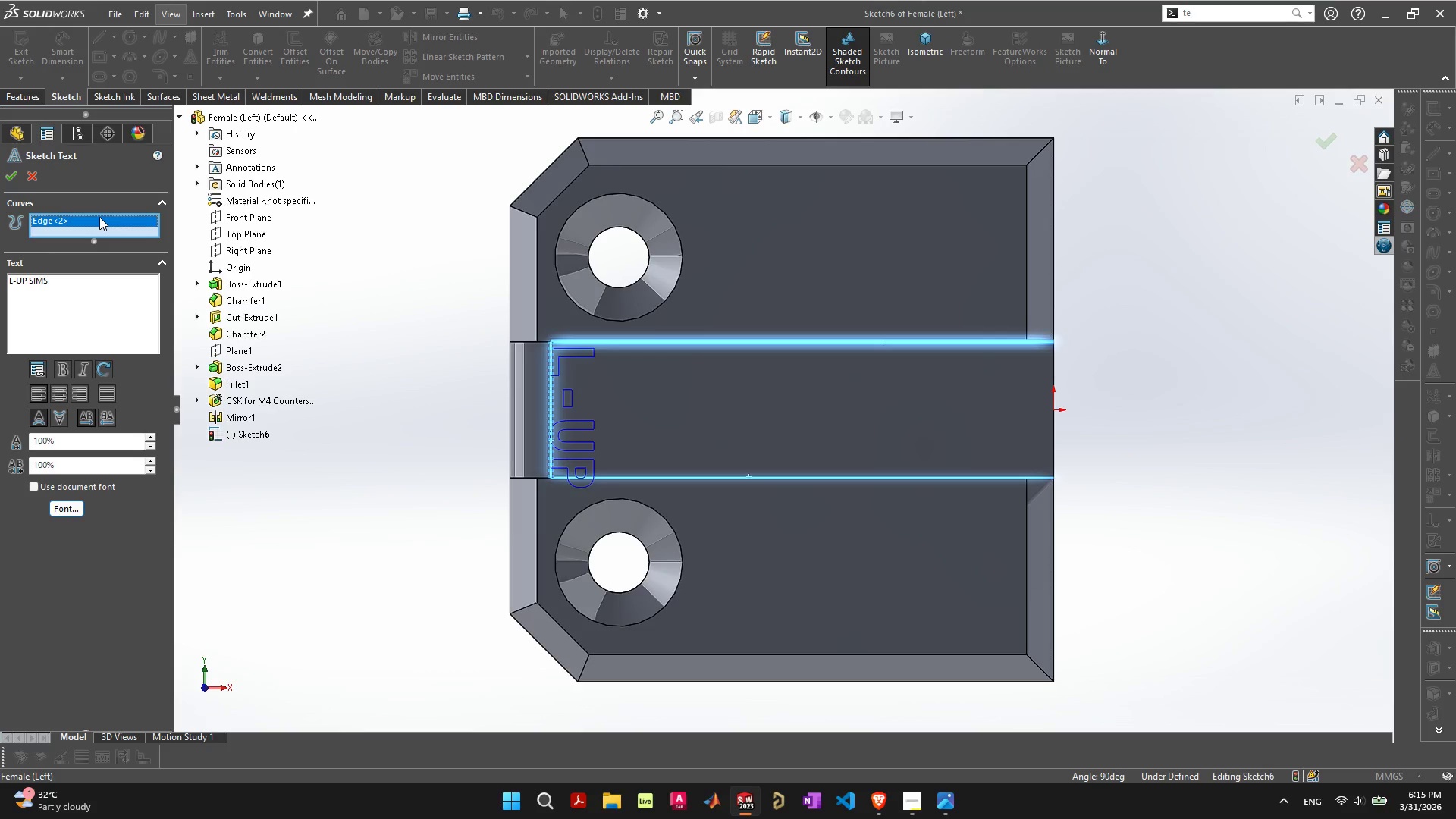 
key(Delete)
 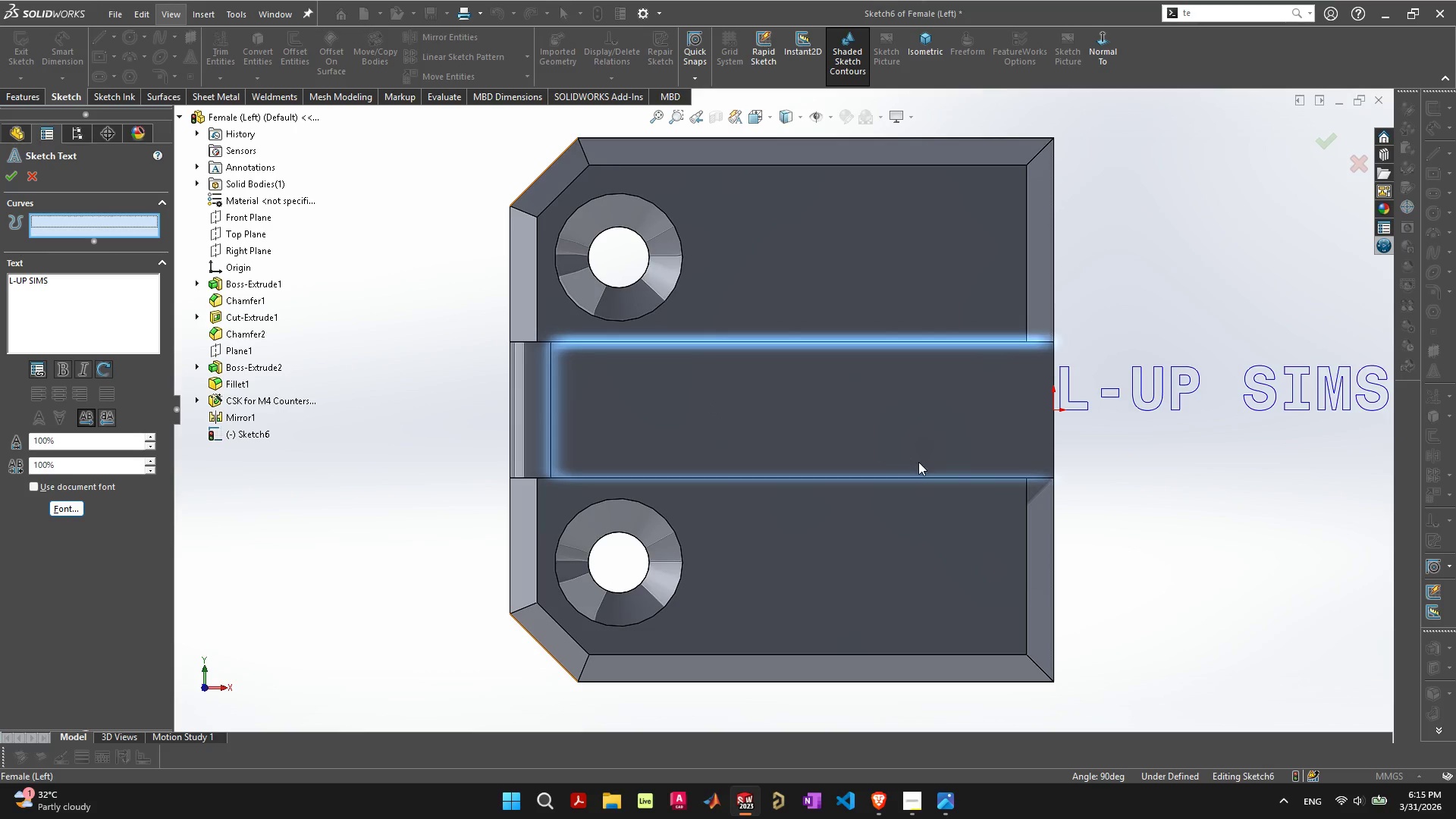 
left_click([968, 478])
 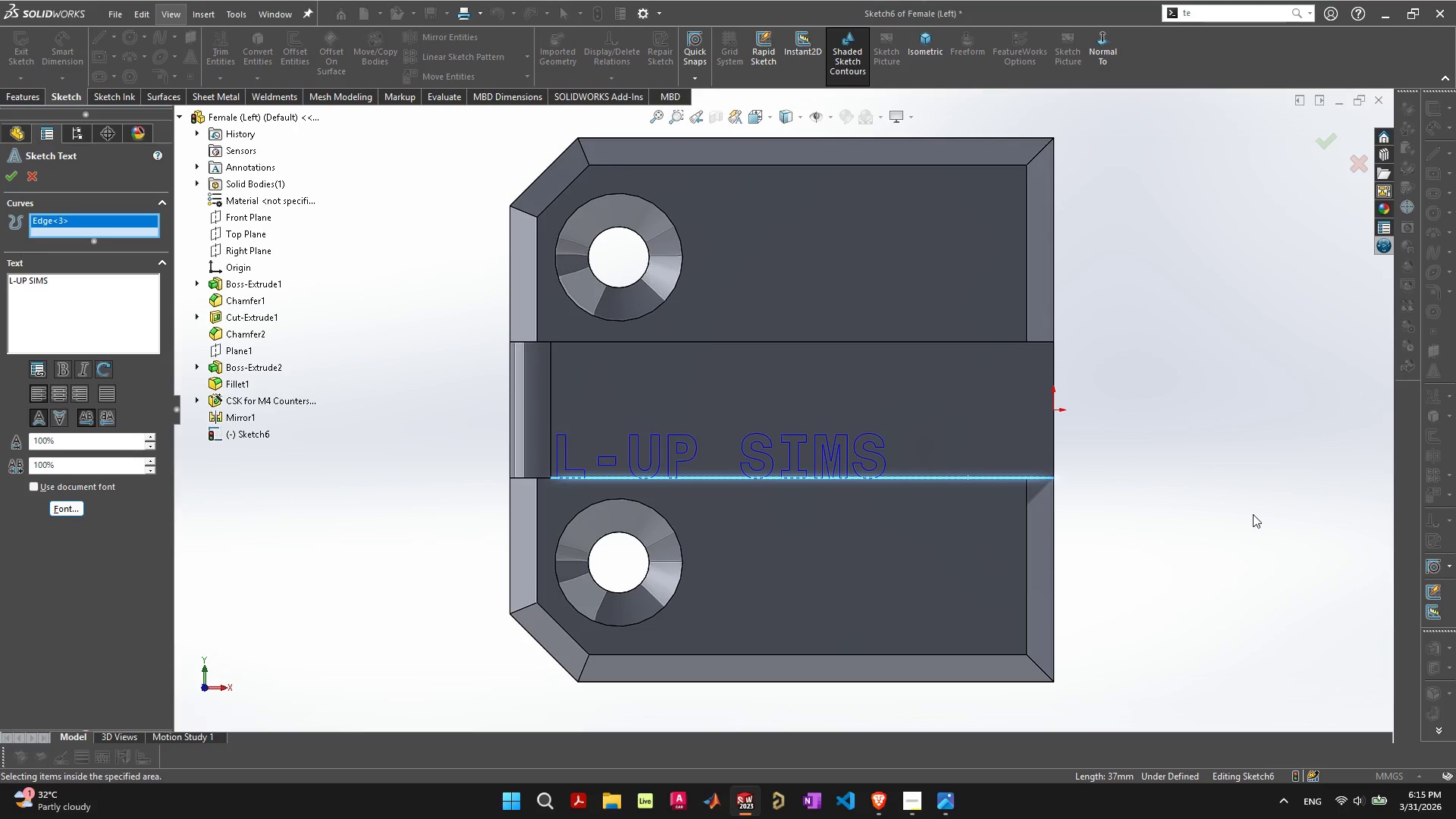 
left_click([1187, 524])
 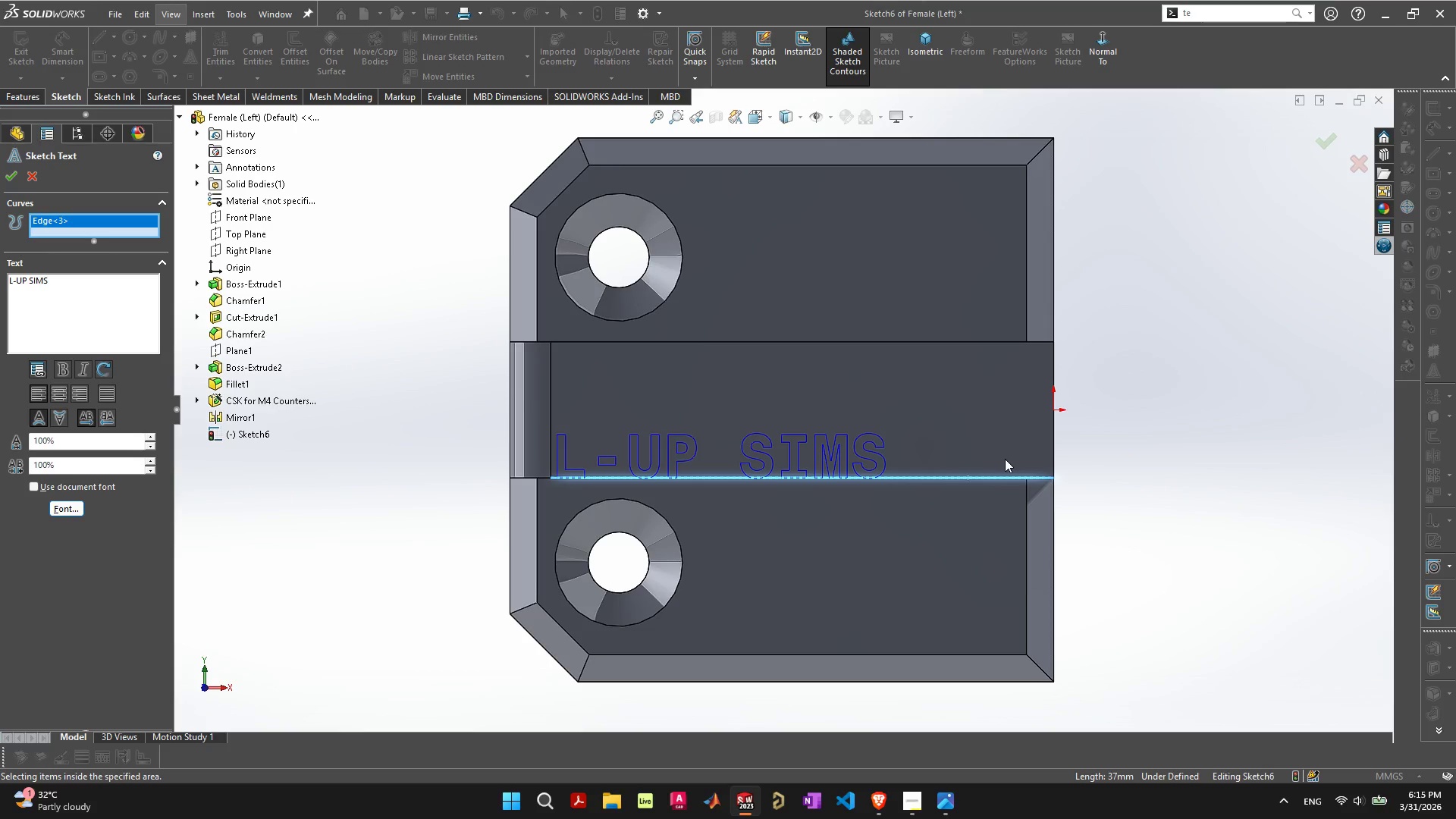 
left_click([937, 428])
 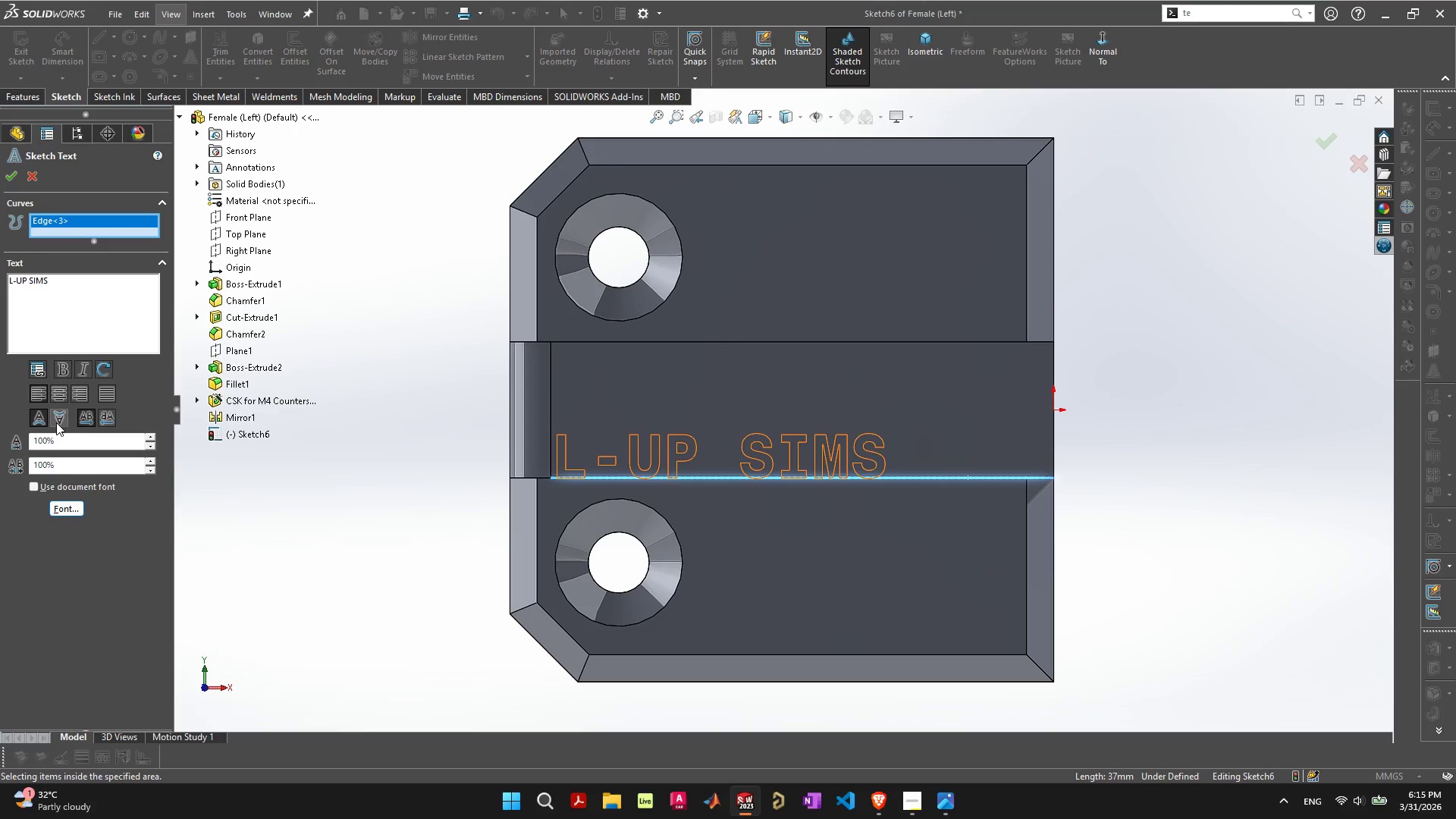 
wait(9.98)
 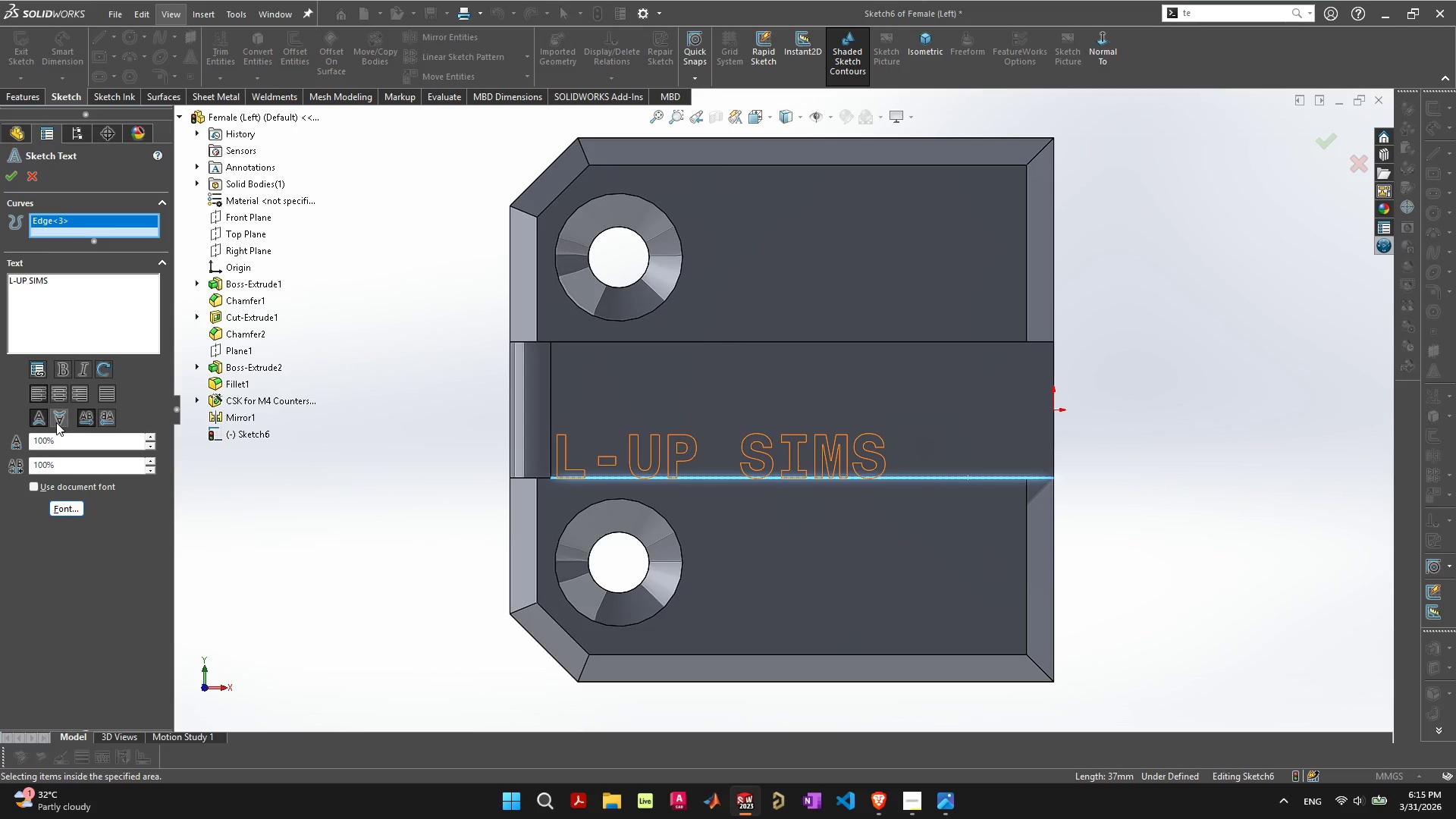 
left_click([60, 395])
 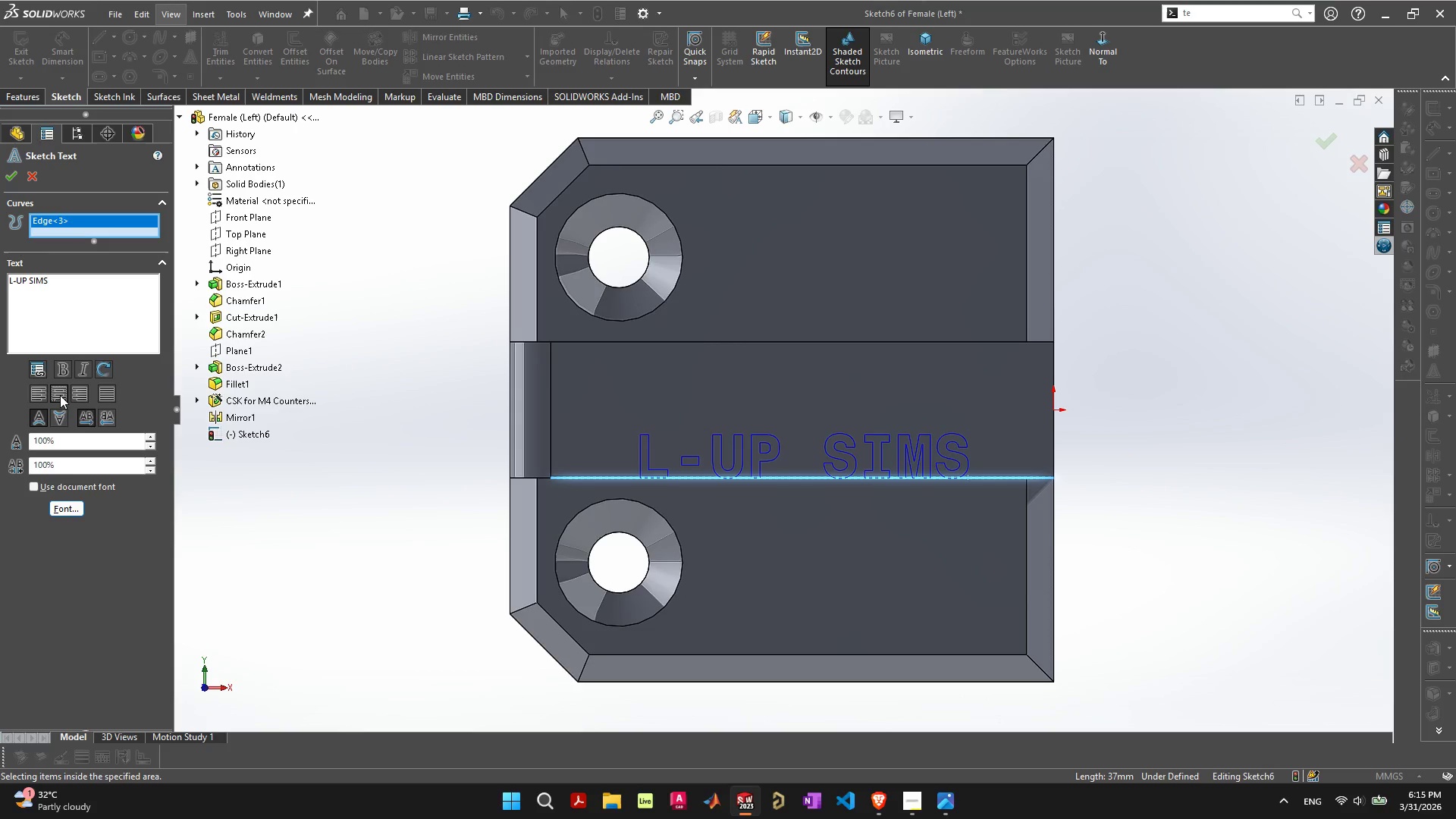 
right_click([60, 395])
 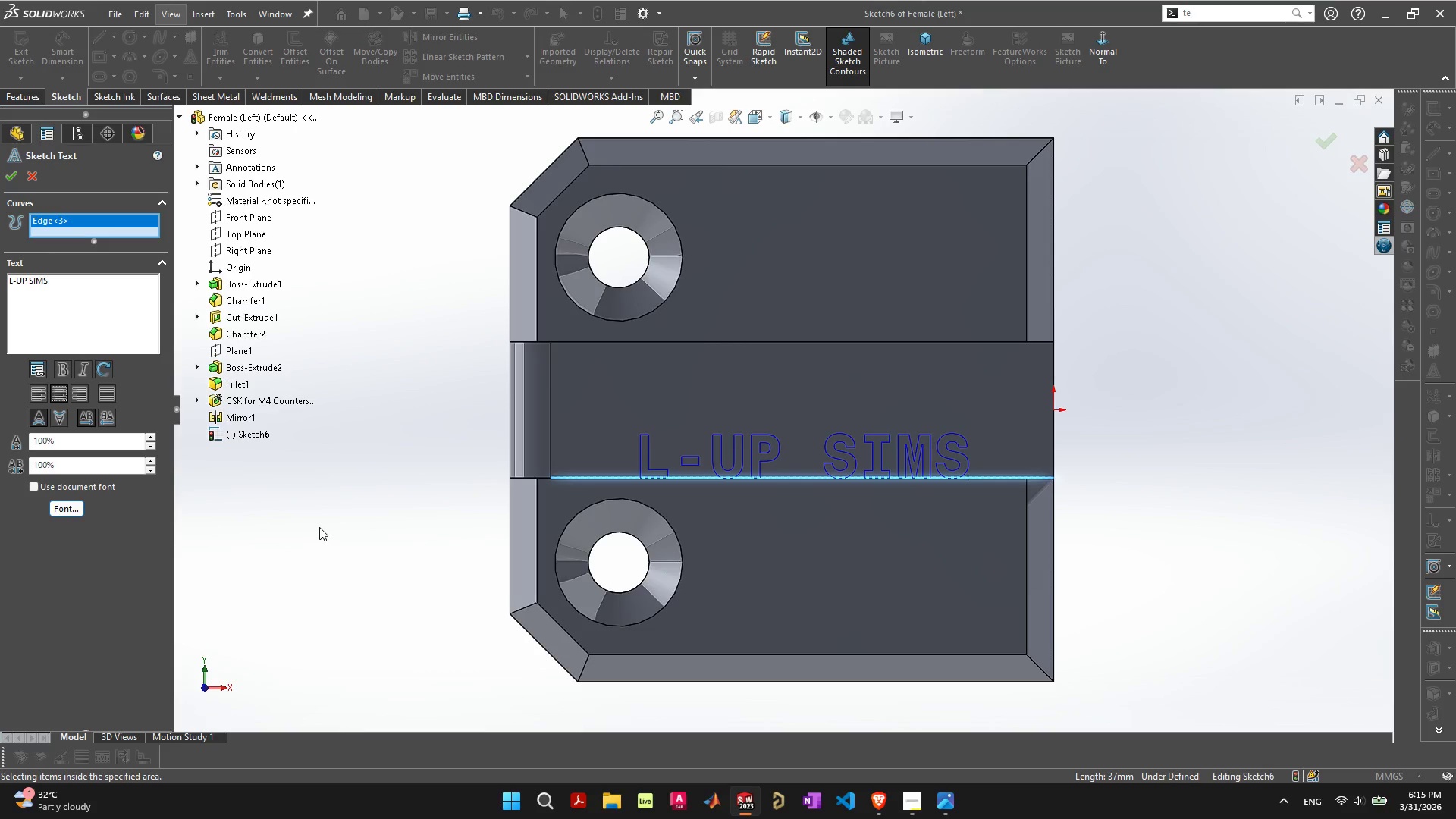 
left_click([320, 527])
 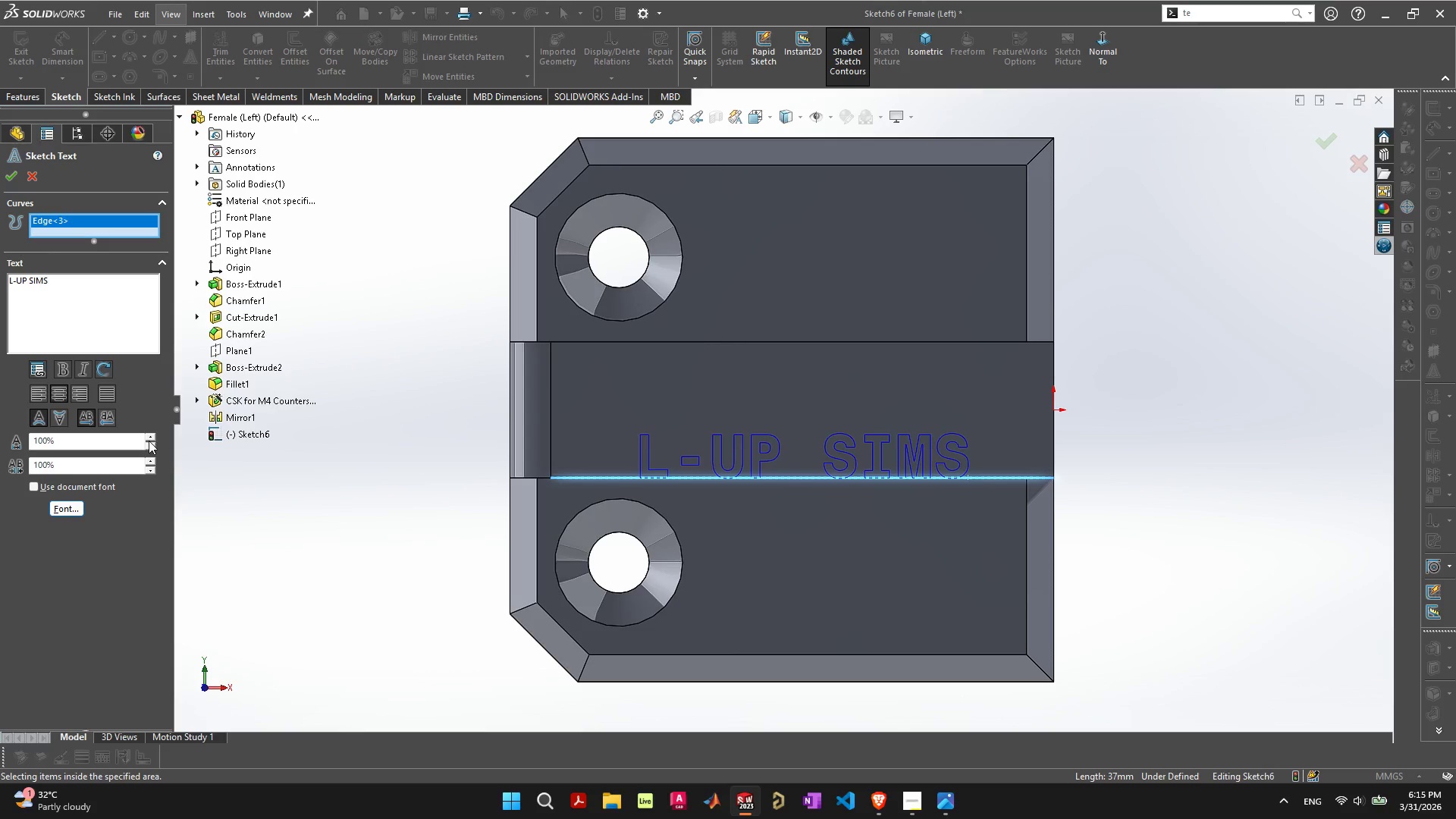 
left_click([150, 436])
 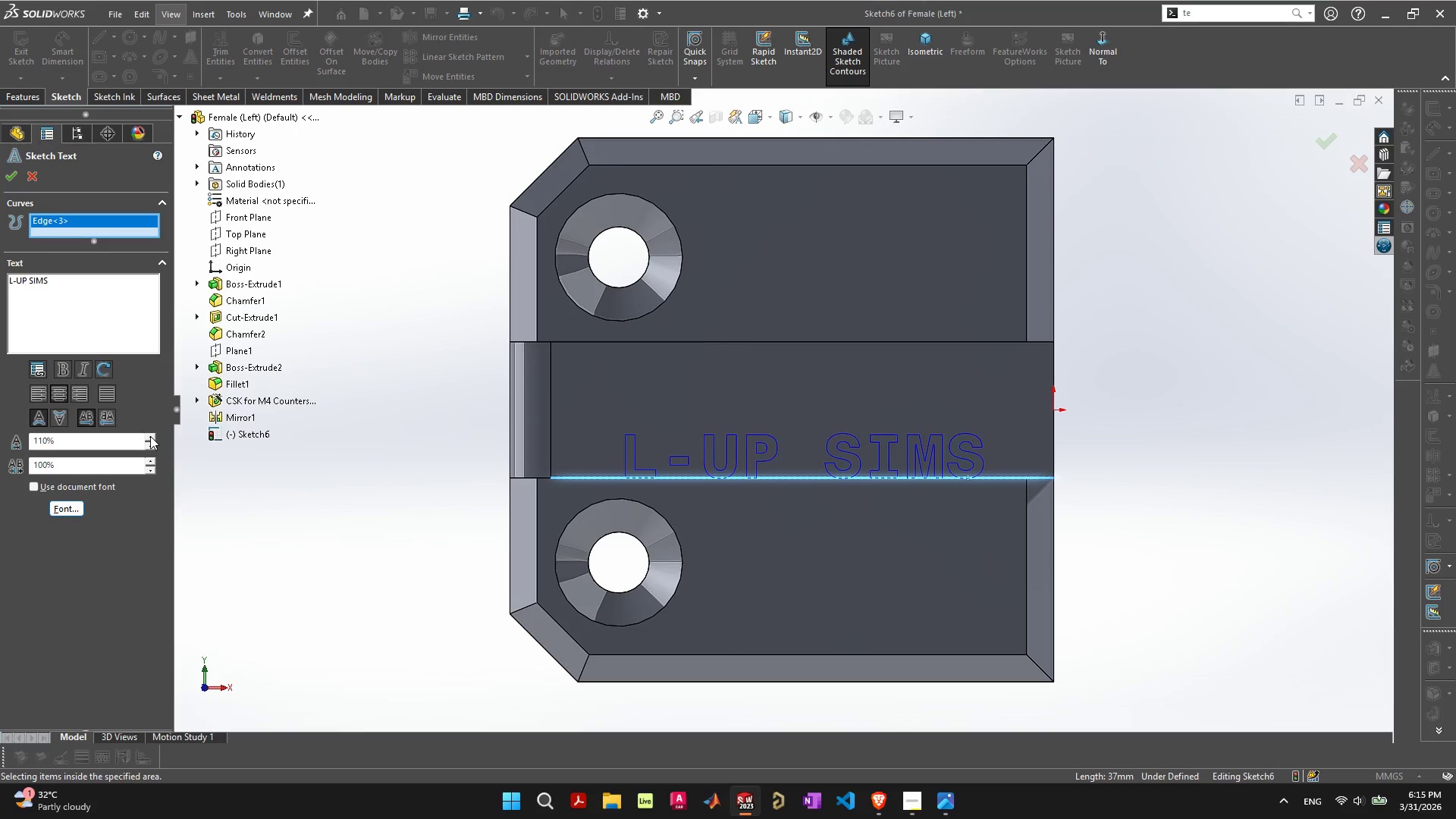 
left_click([150, 436])
 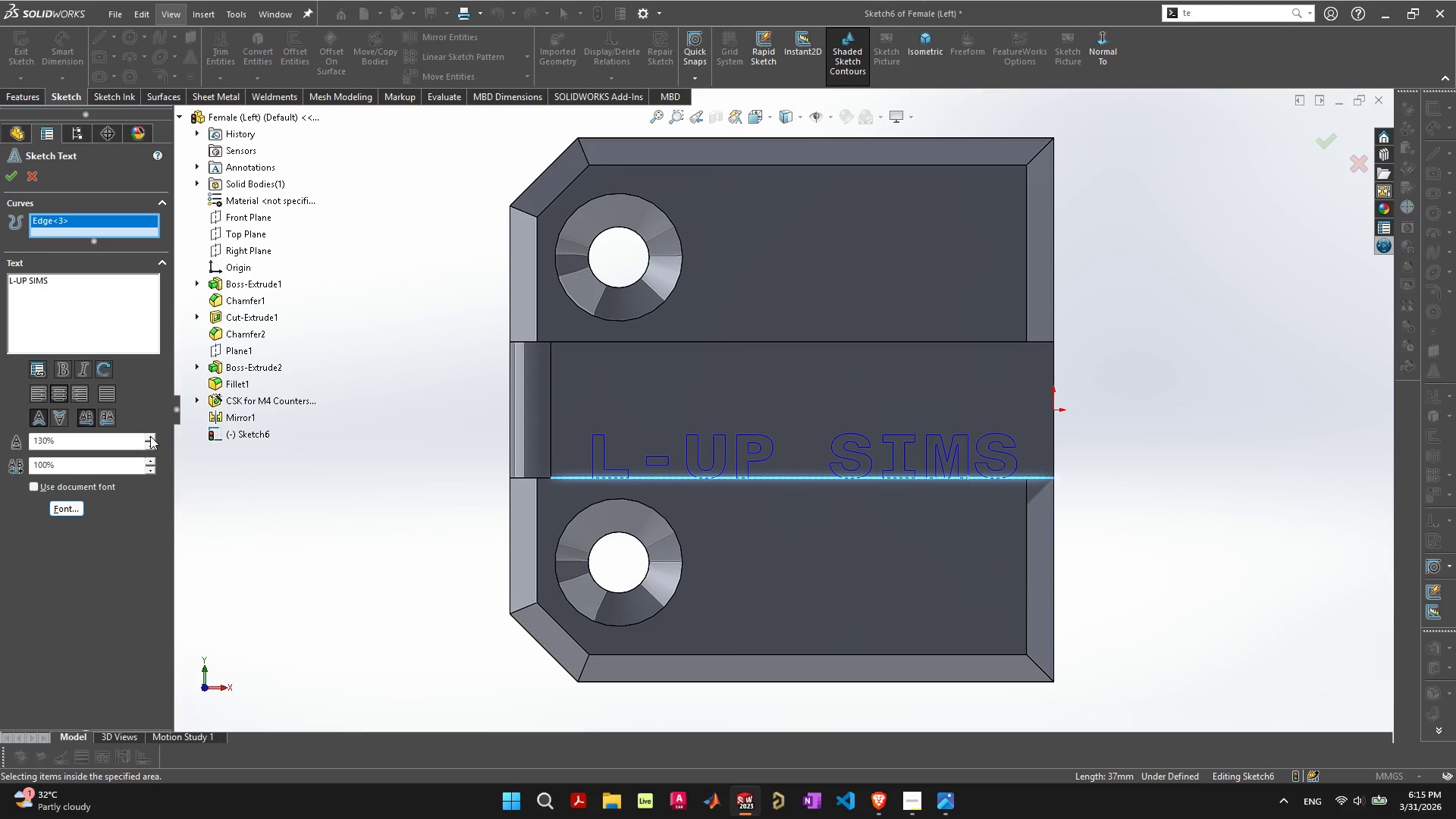 
double_click([150, 436])
 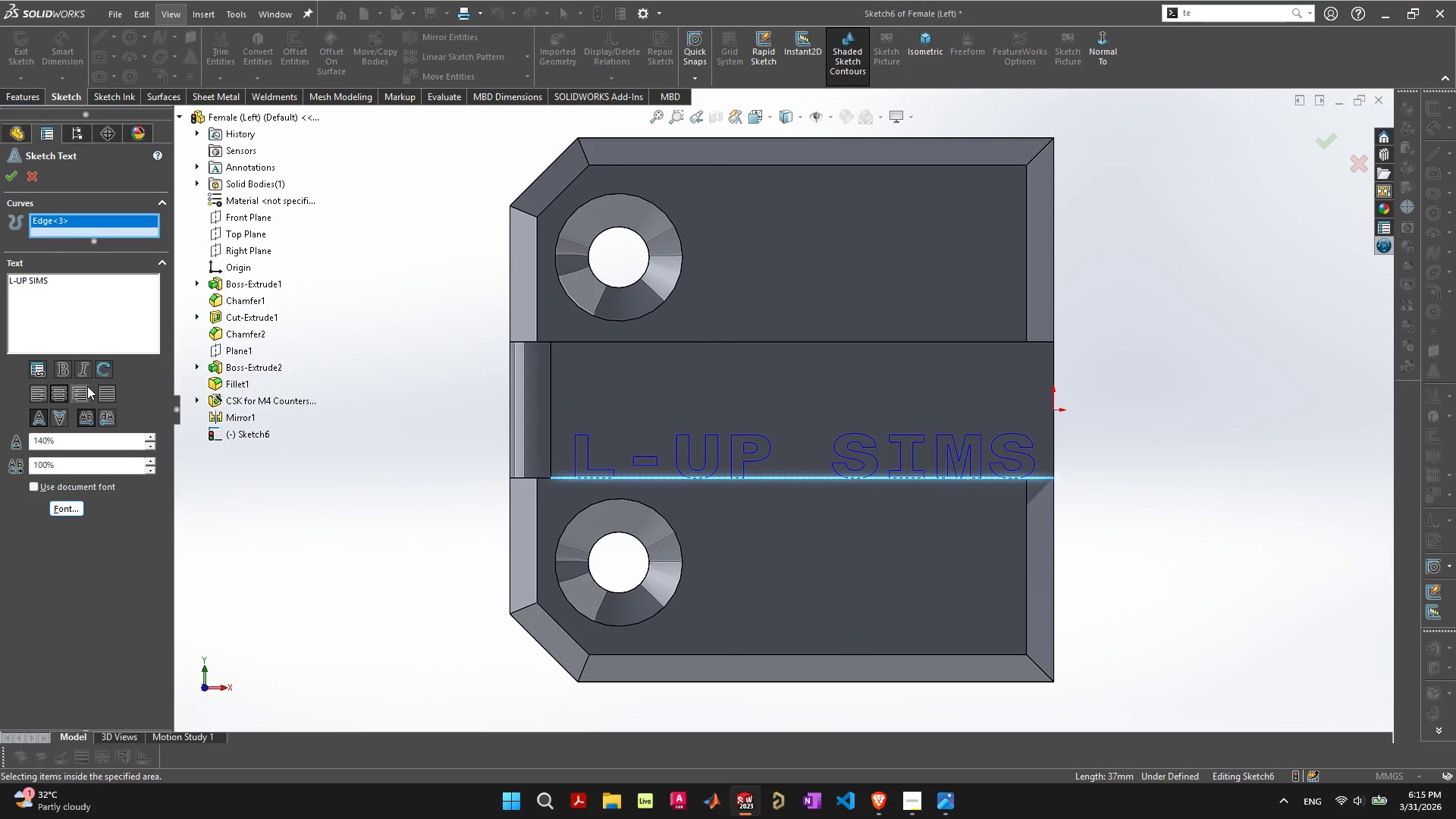 
left_click([80, 392])
 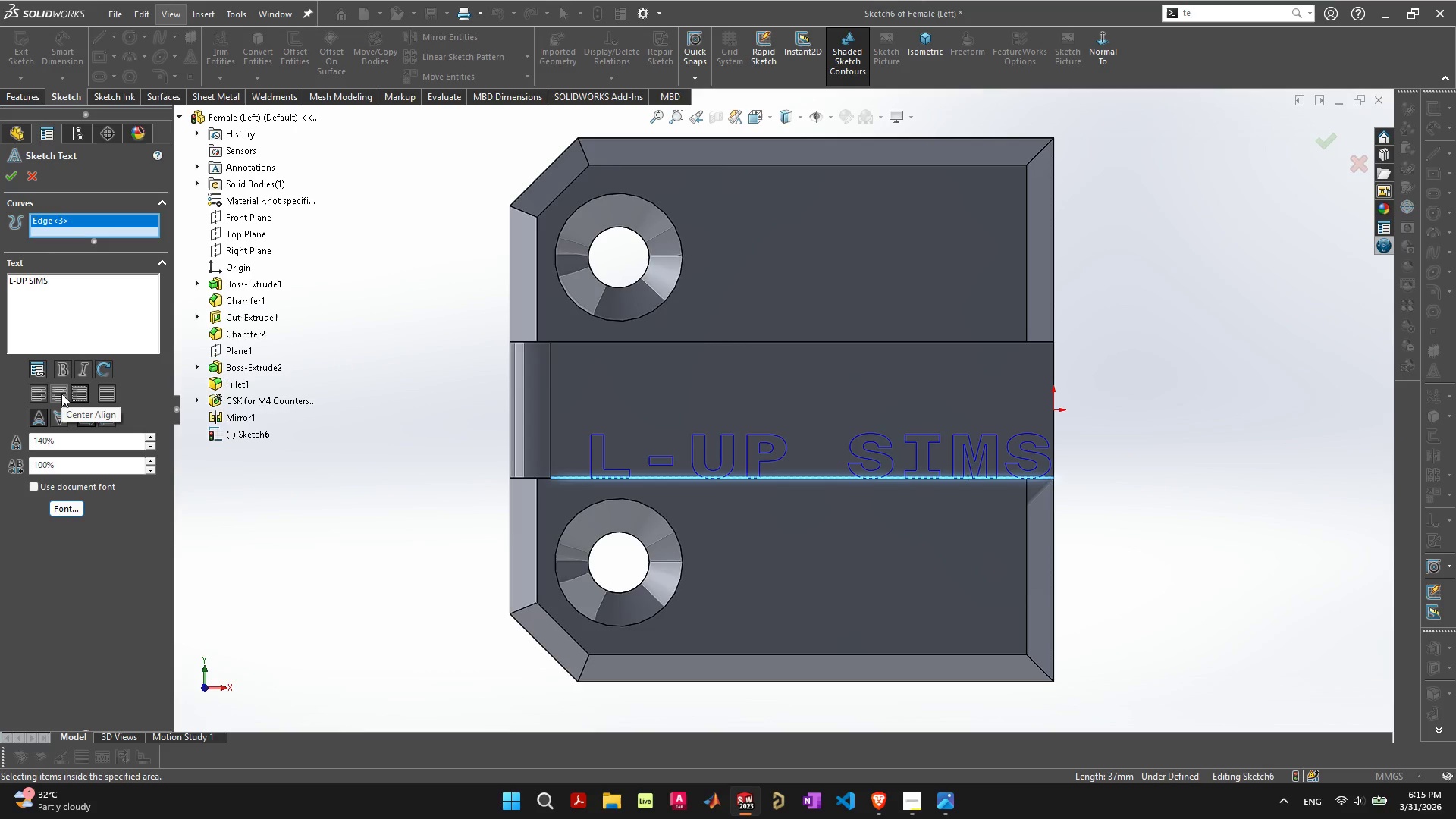 
wait(9.75)
 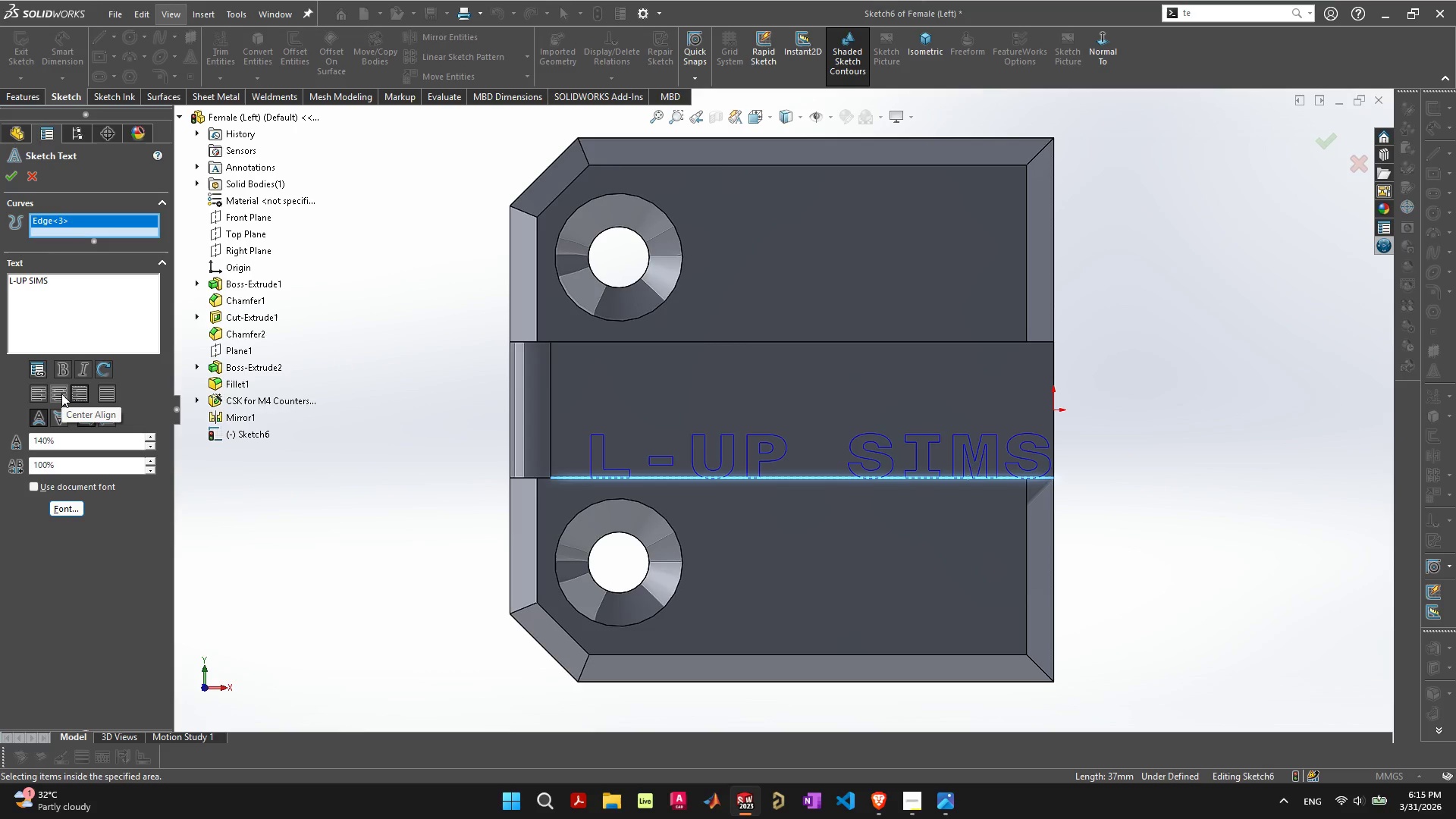 
left_click([1318, 140])
 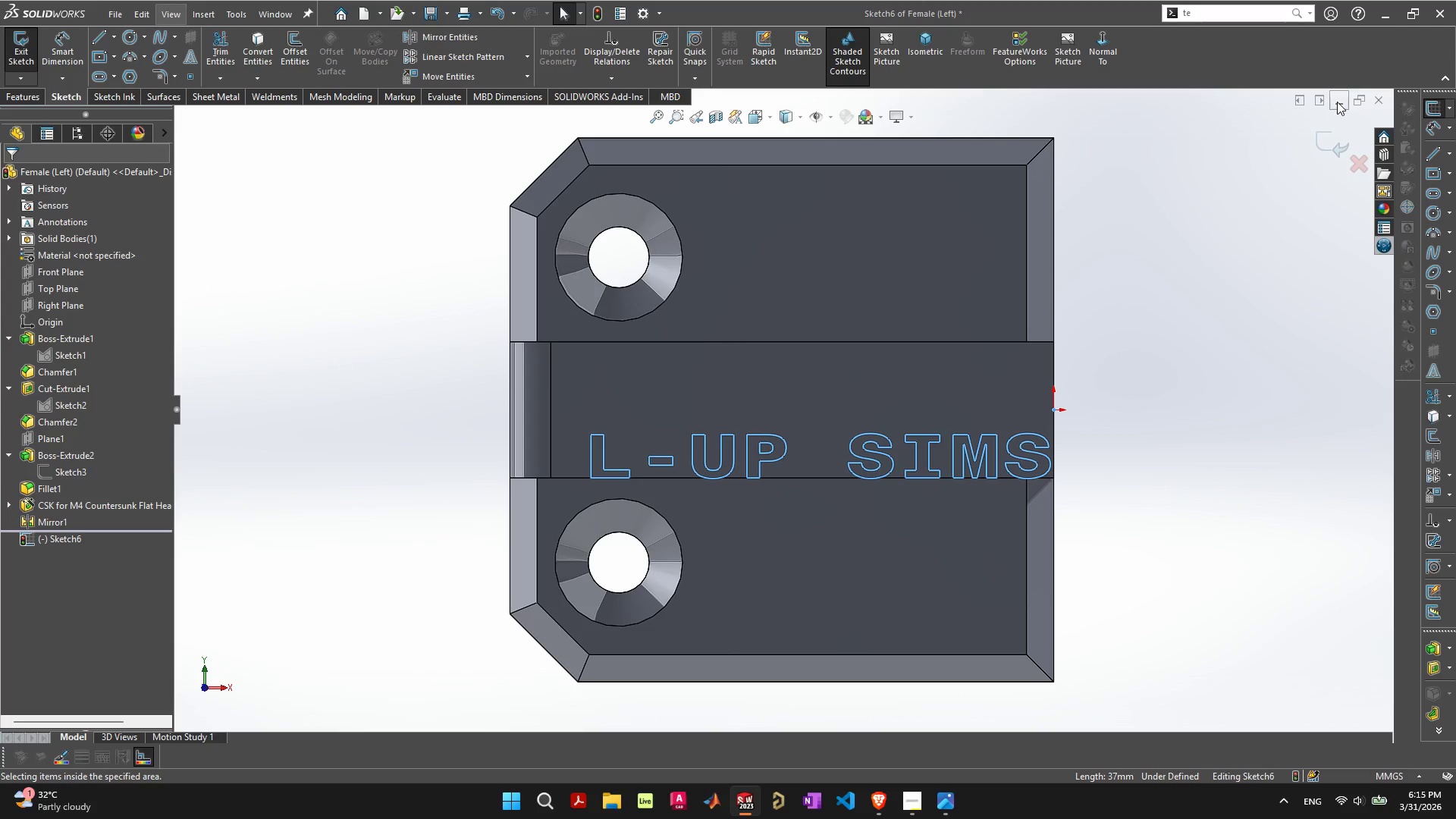 
left_click([1337, 102])
 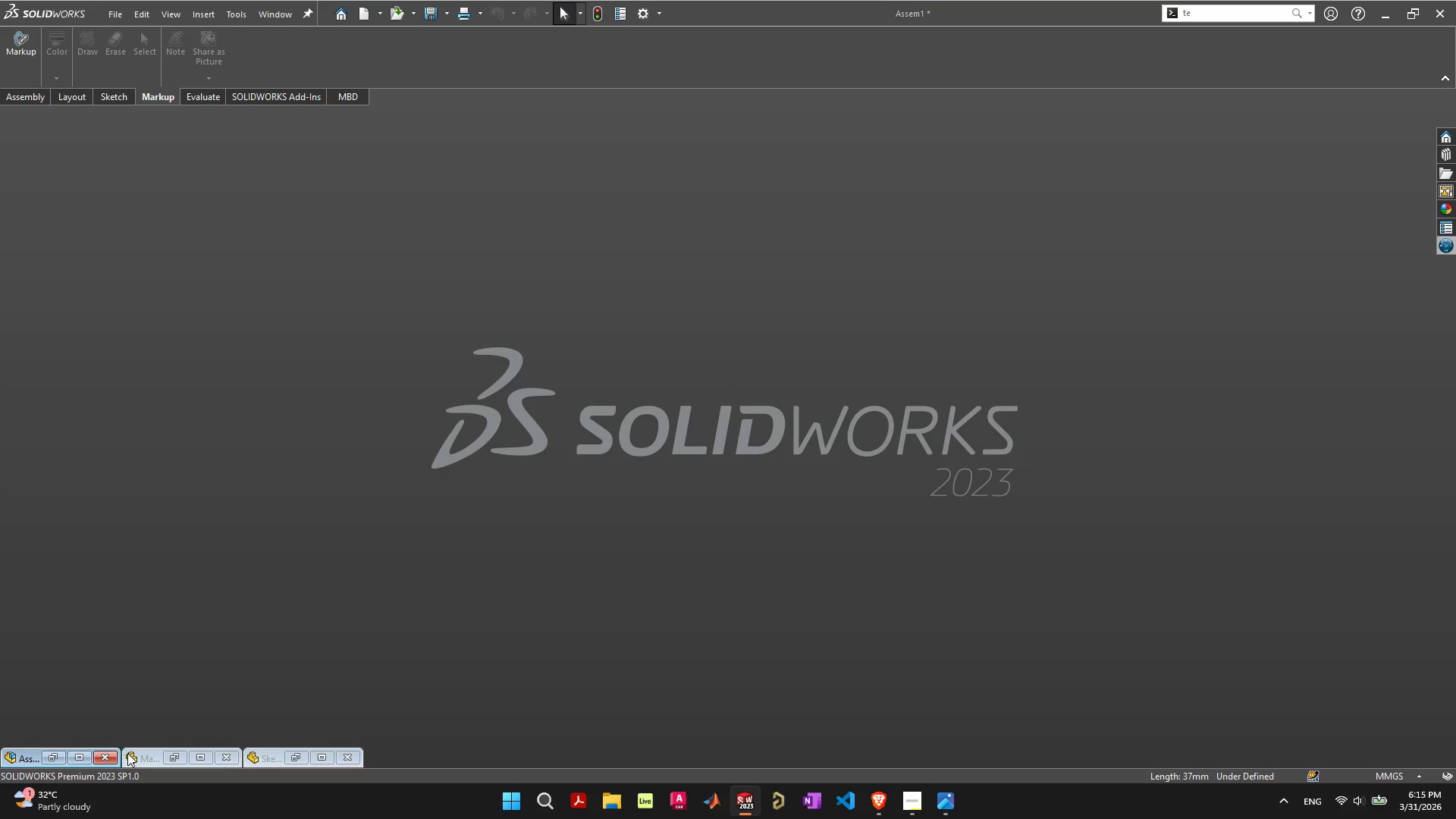 
left_click([77, 758])
 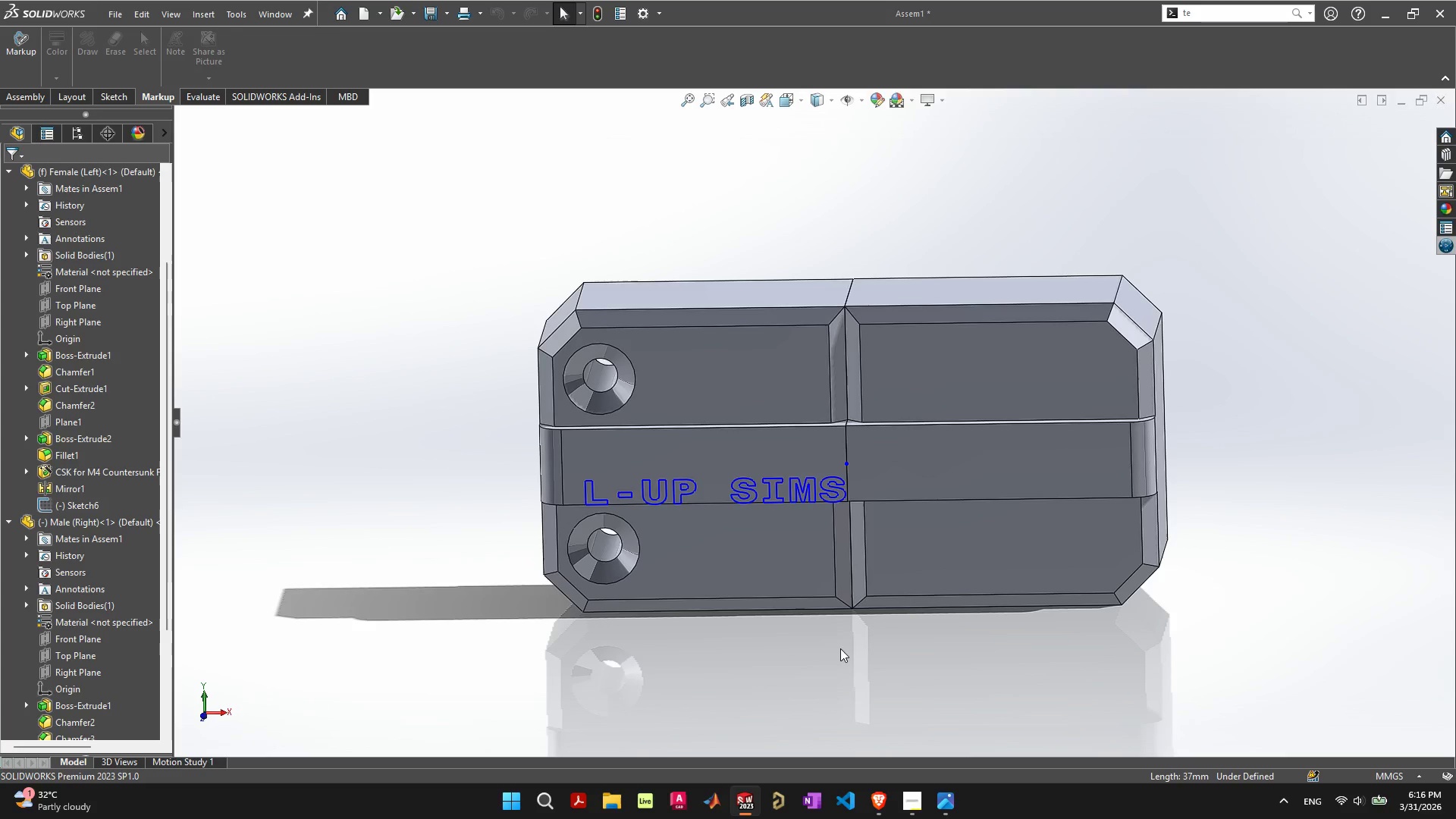 
left_click([896, 650])
 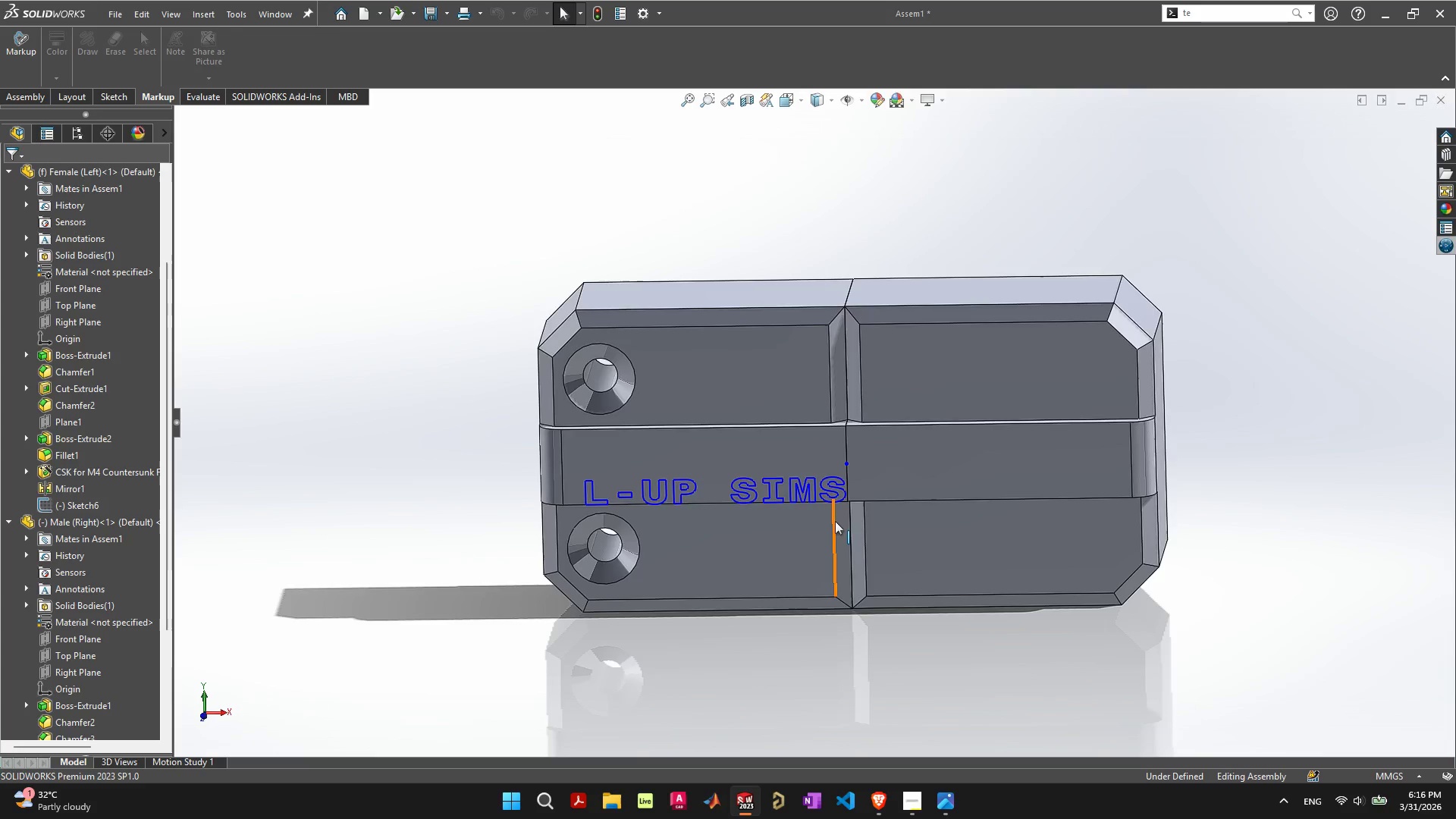 
scroll: coordinate [836, 519], scroll_direction: up, amount: 2.0
 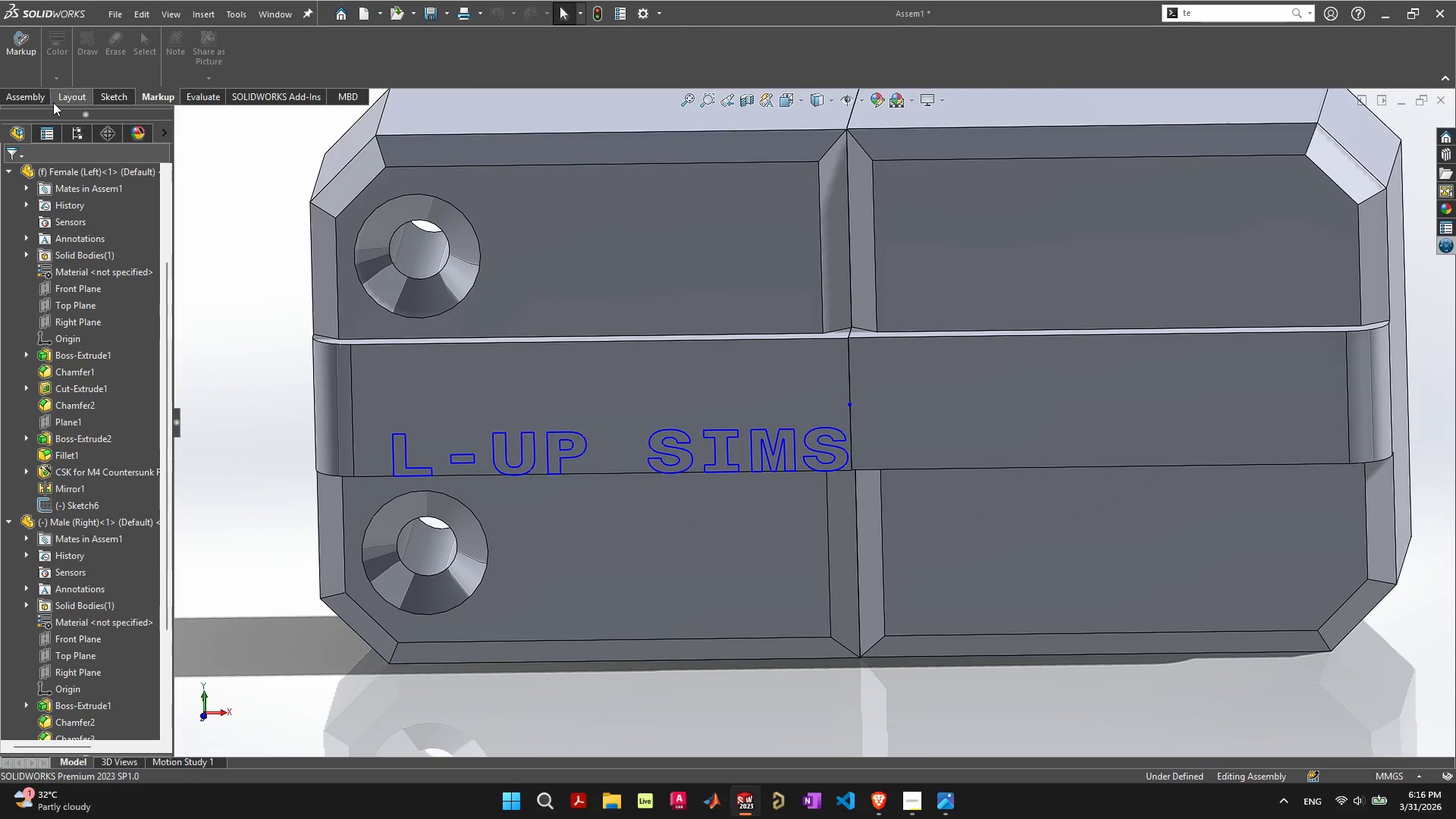 
left_click([34, 94])
 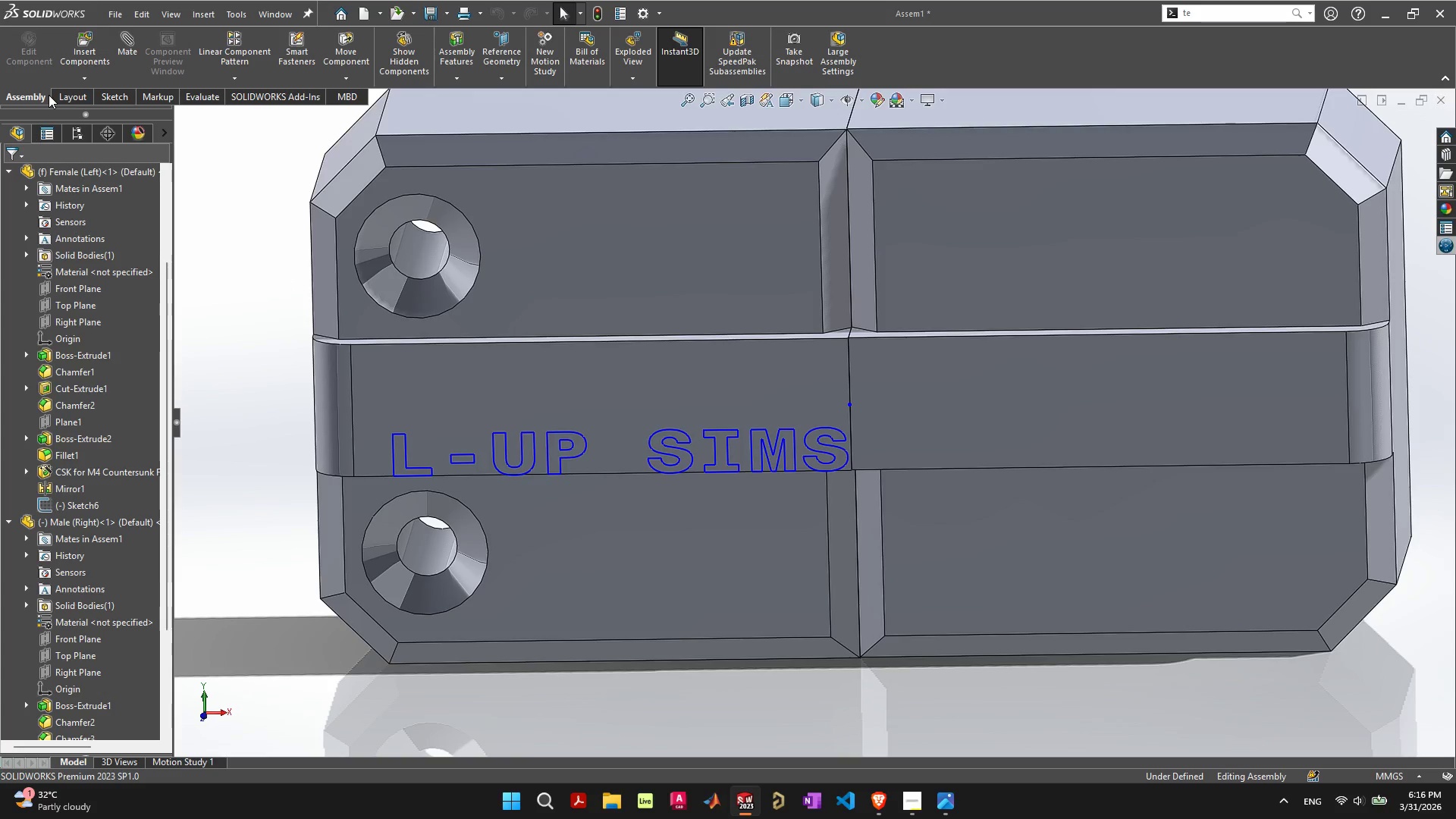 
mouse_move([68, 96])
 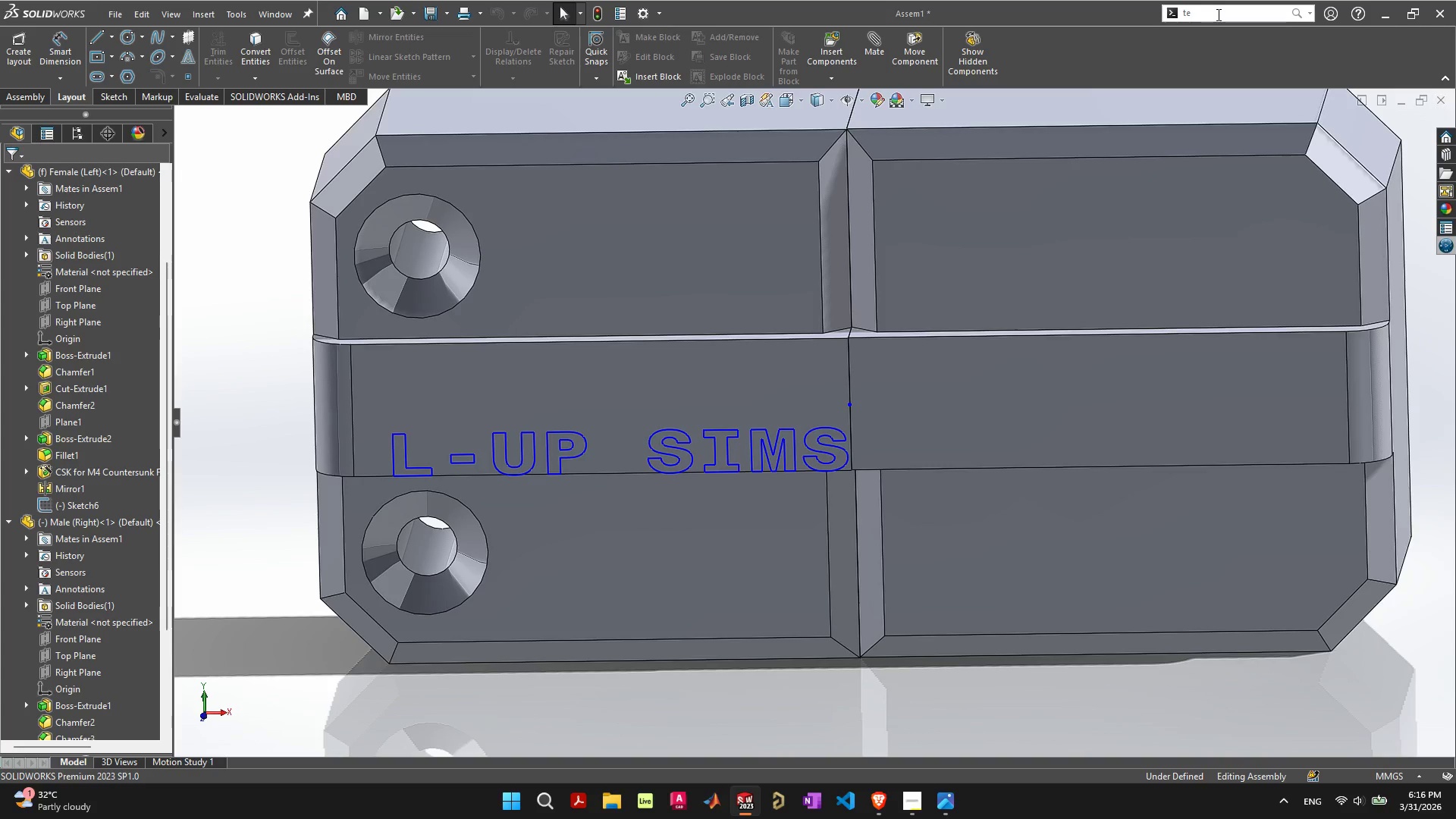 
left_click([1217, 14])
 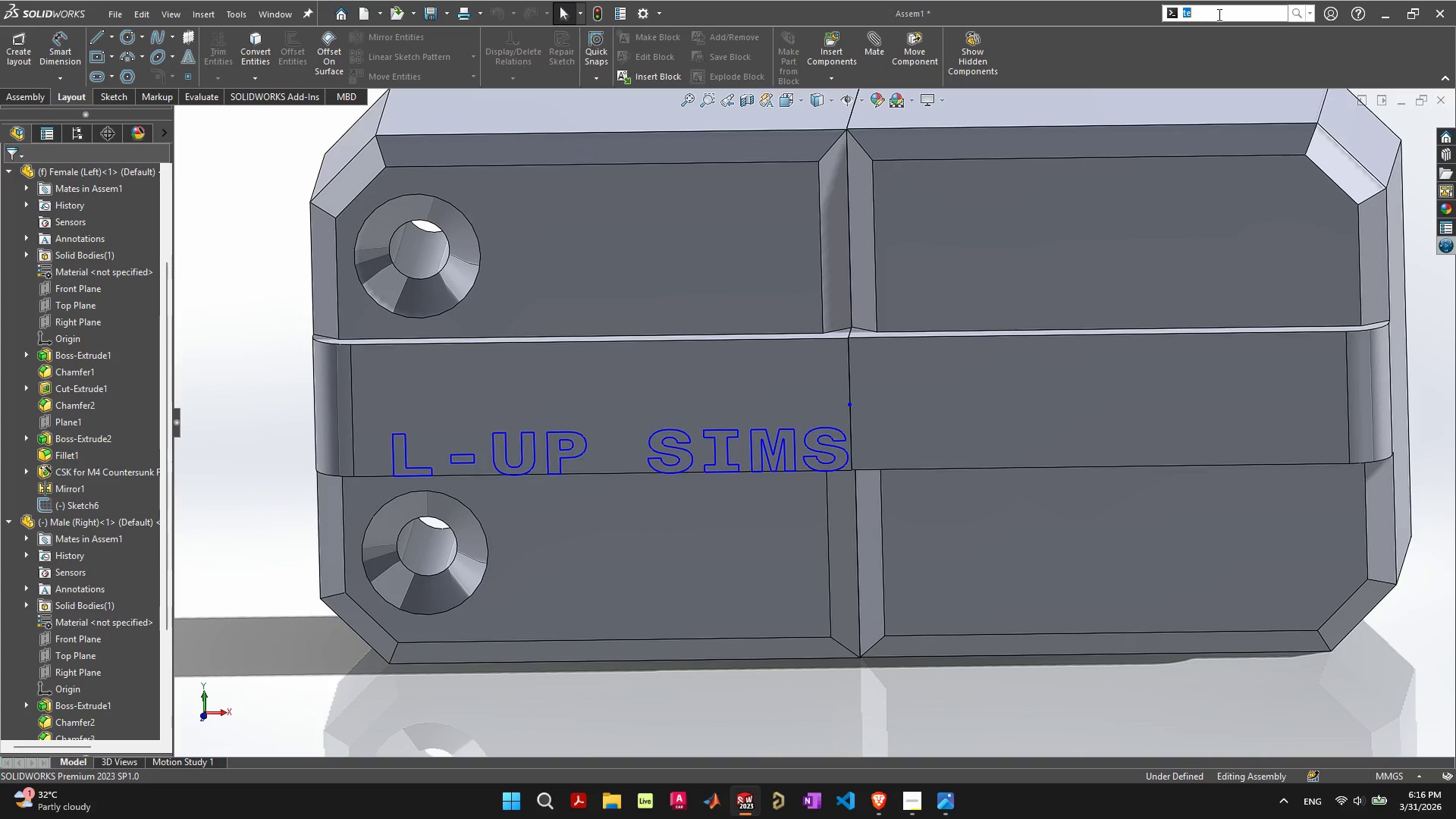 
type(text)
 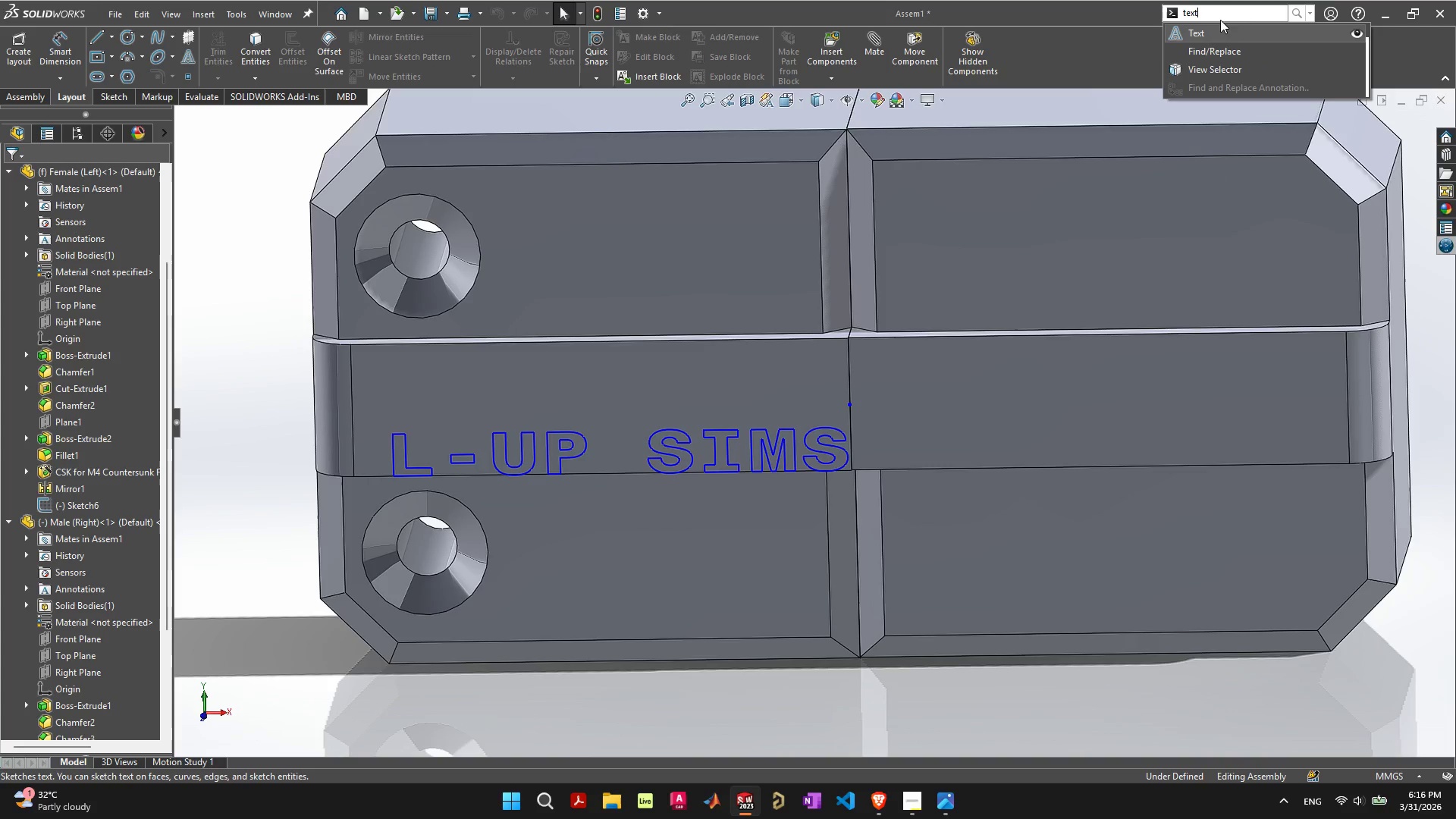 
left_click([1219, 34])
 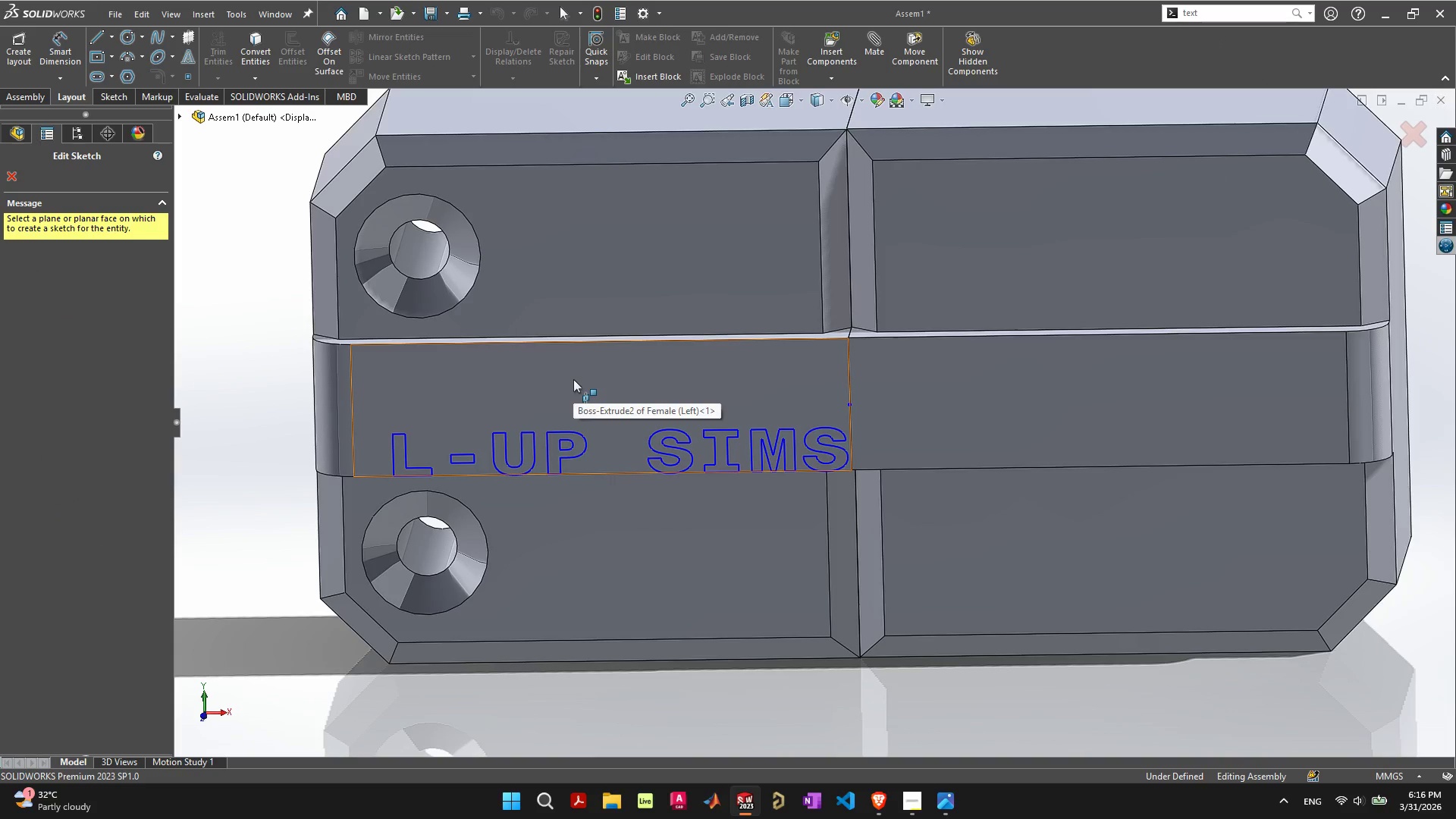 
mouse_move([780, 377])
 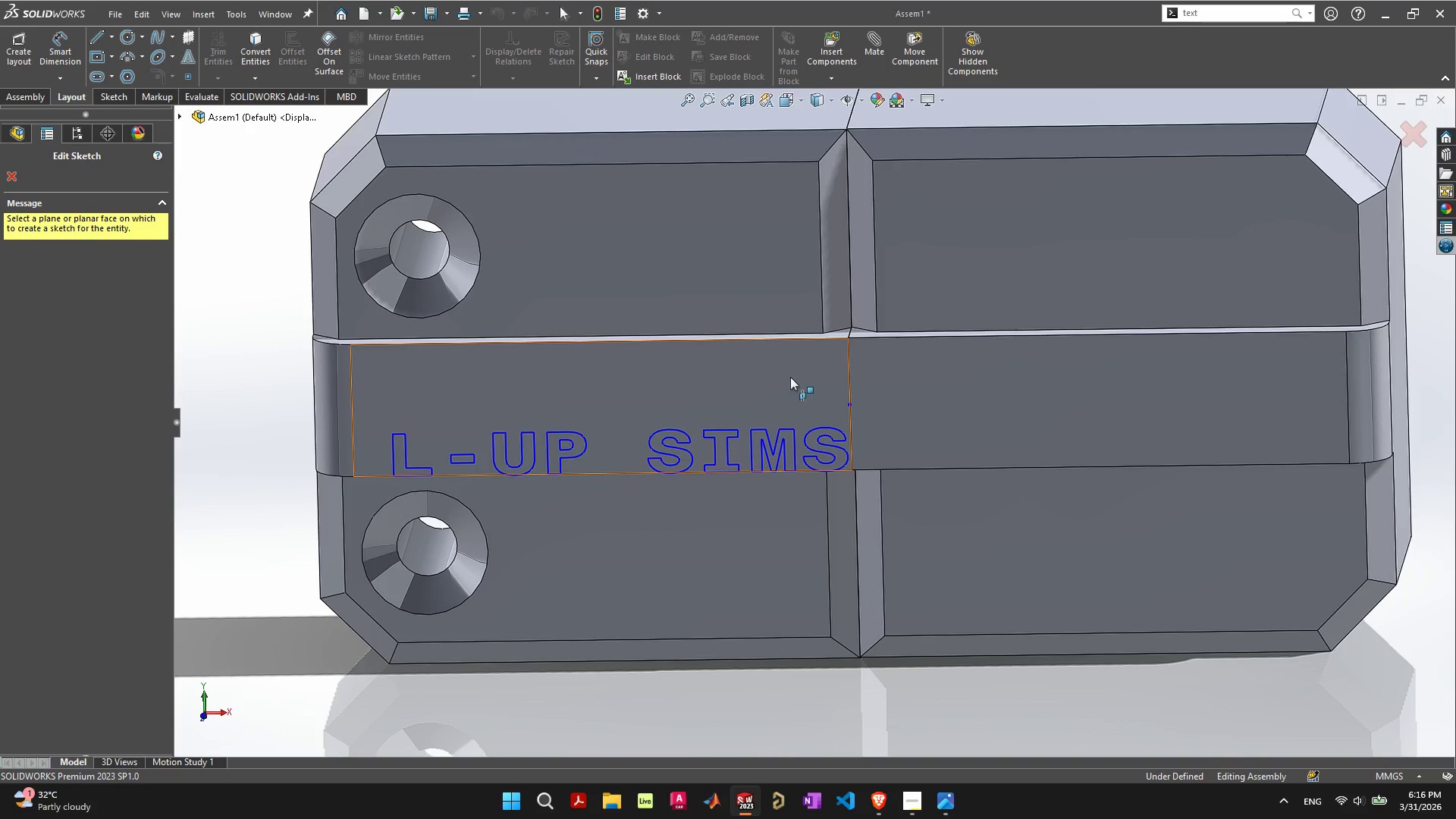 
left_click([789, 377])
 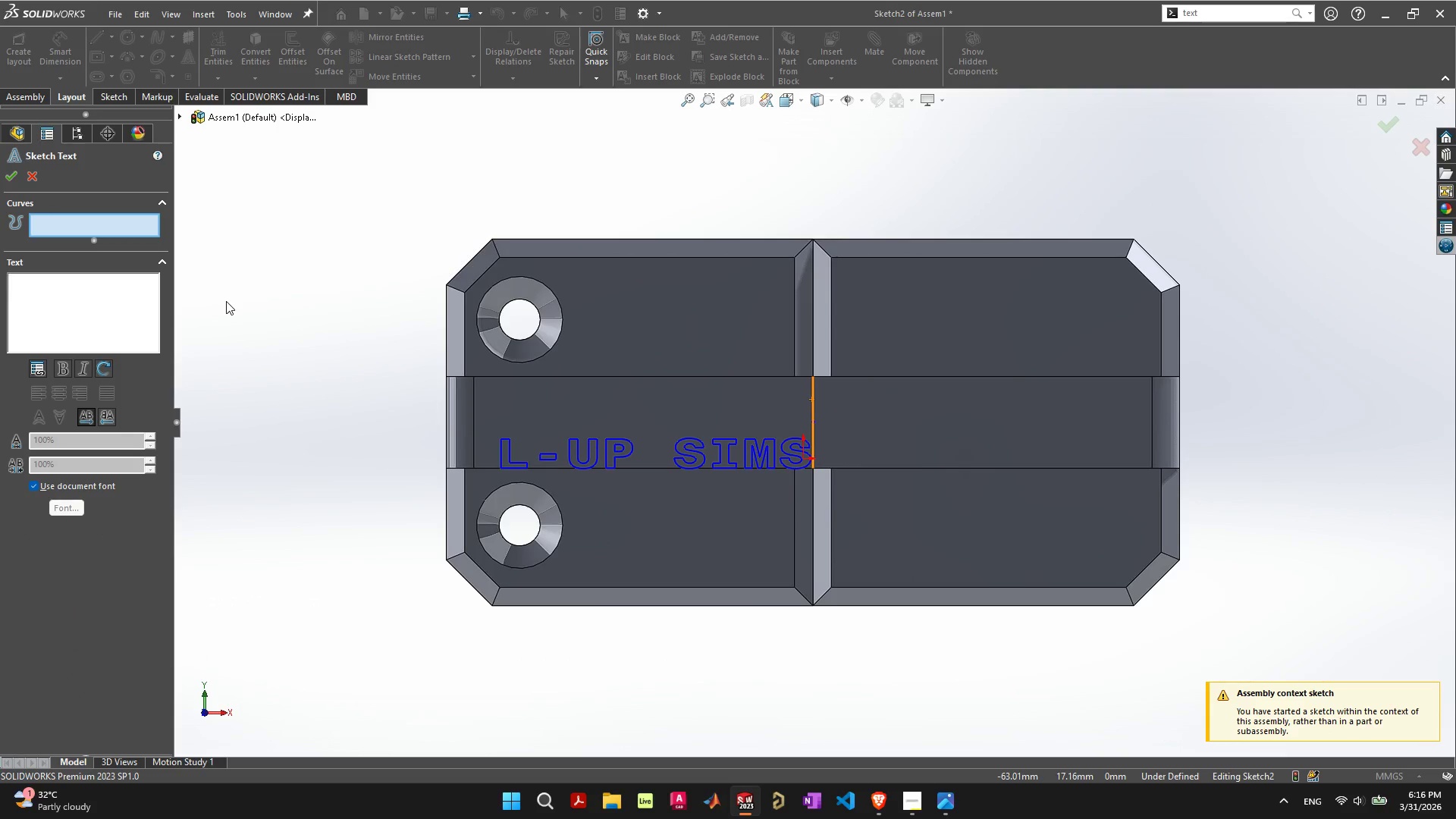 
wait(10.97)
 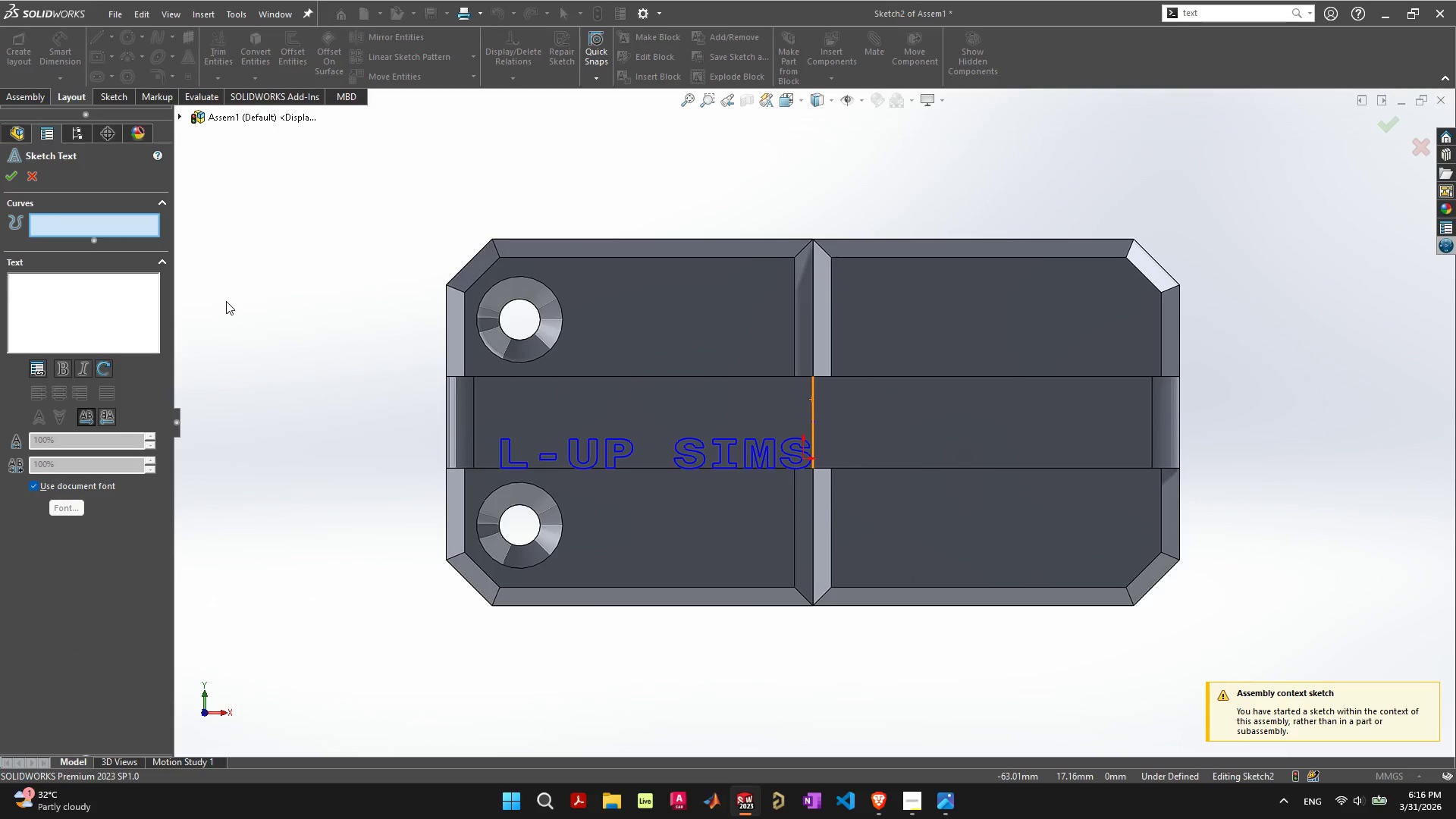 
left_click([114, 308])
 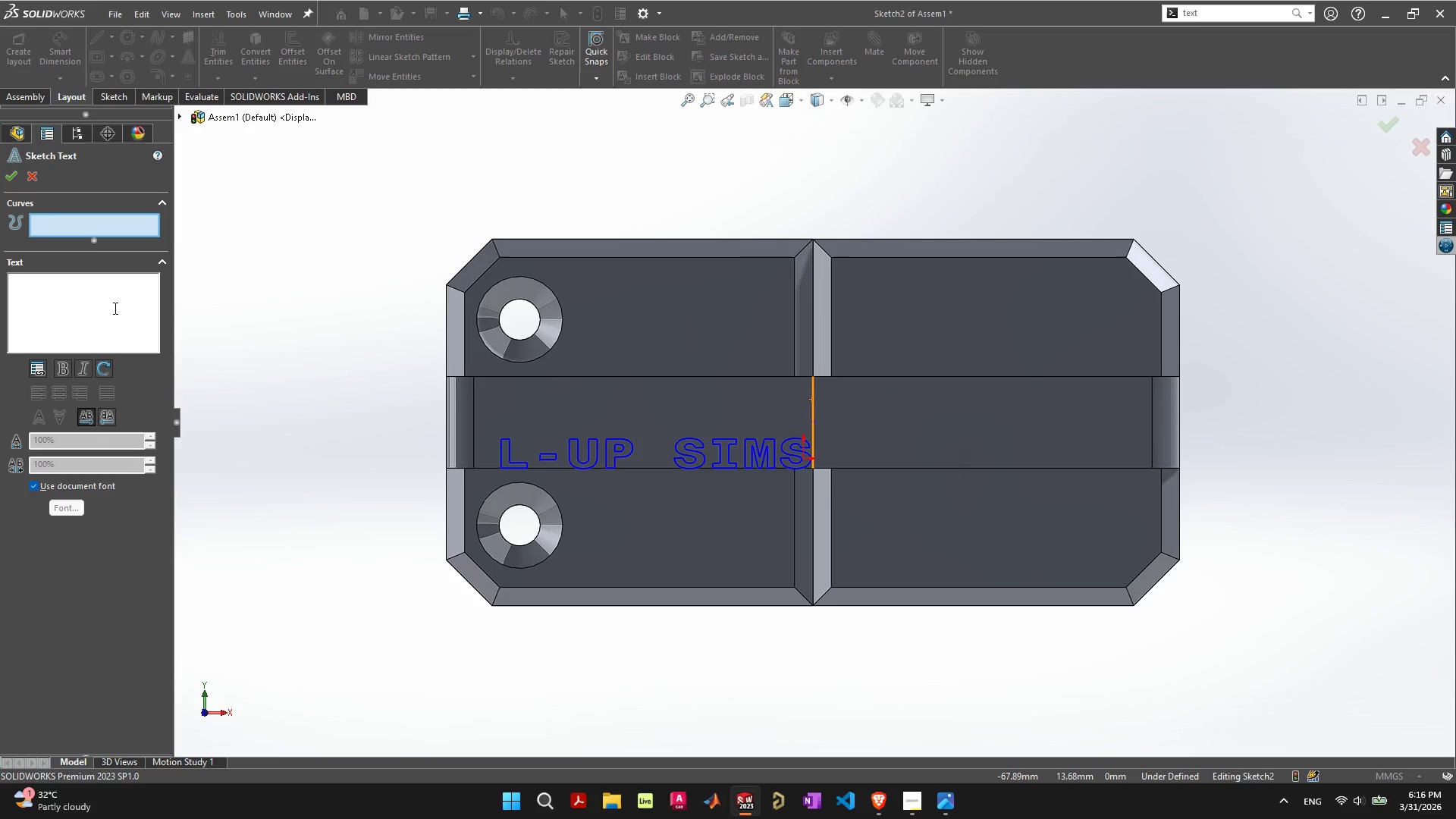 
type(L-UP SIMS)
 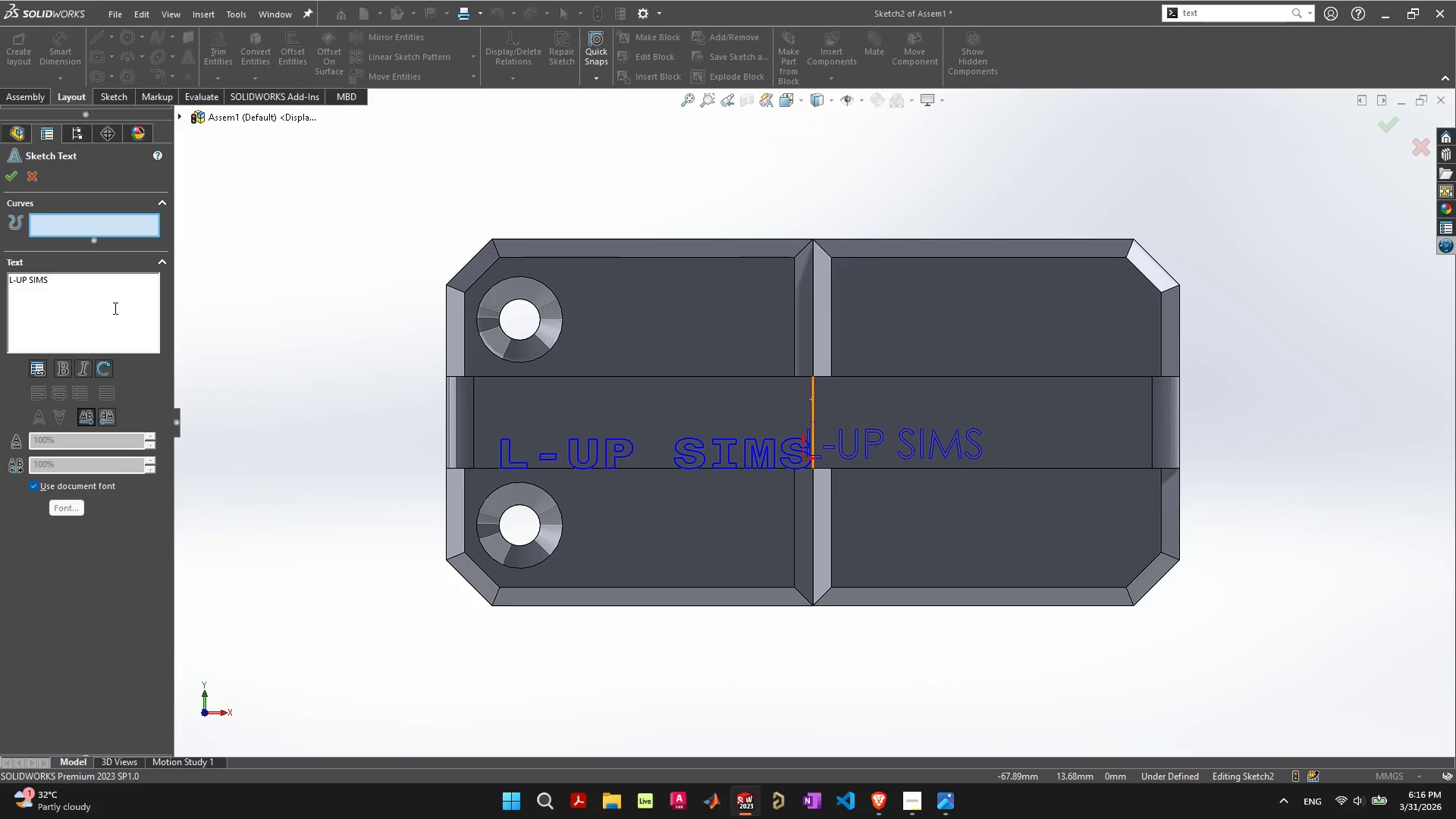 
scroll: coordinate [848, 447], scroll_direction: up, amount: 3.0
 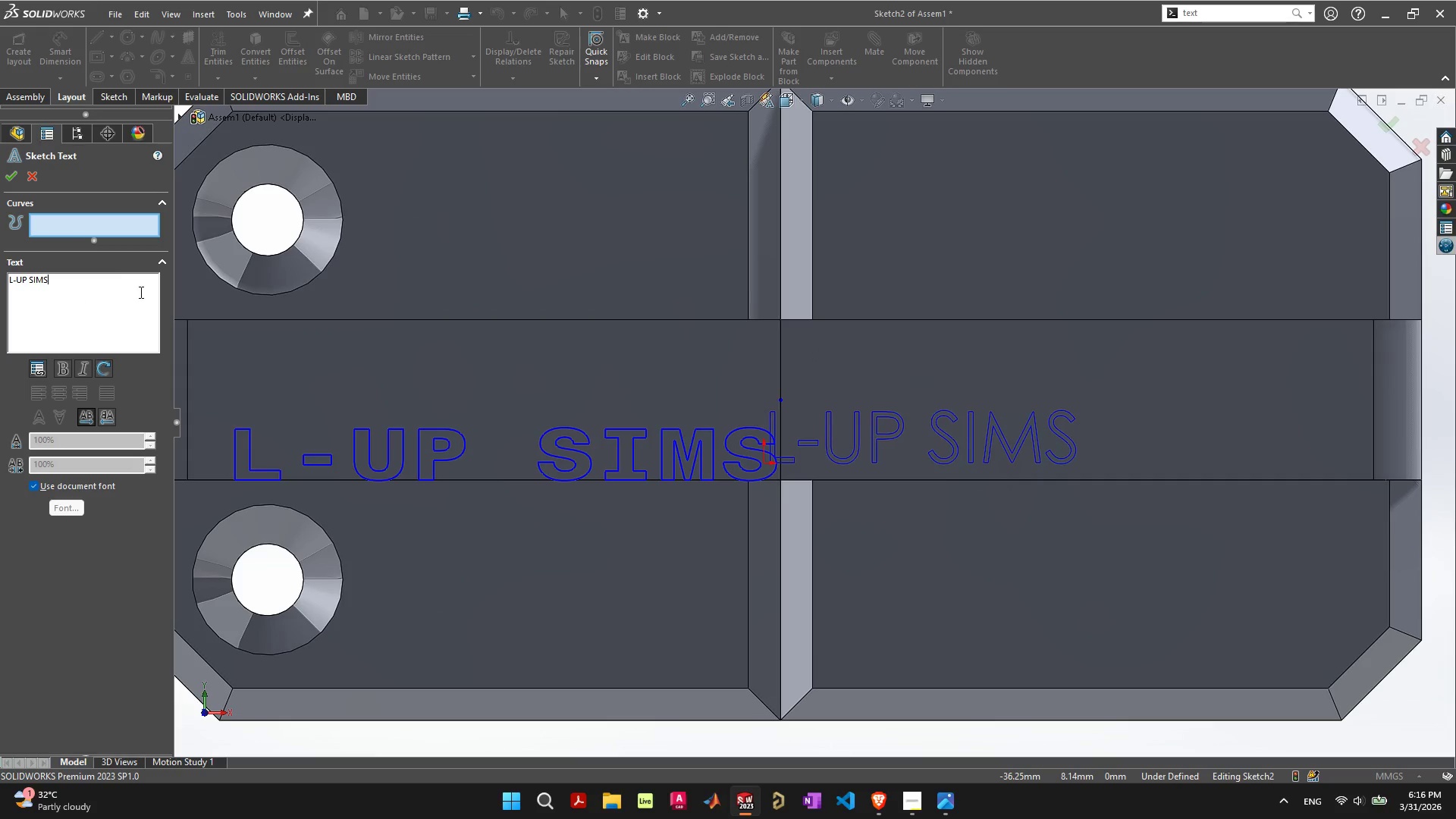 
left_click([96, 230])
 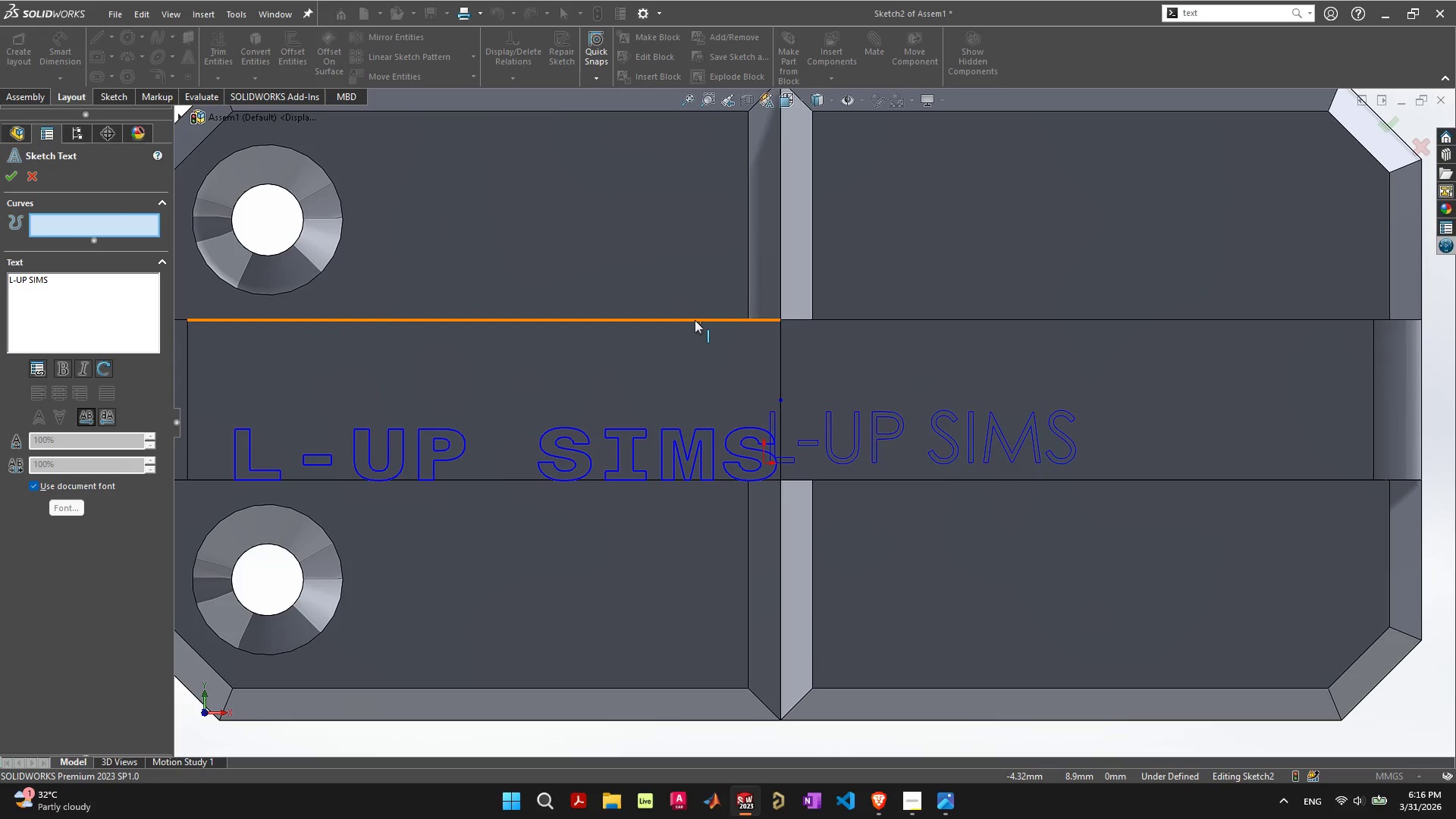 
left_click([695, 320])
 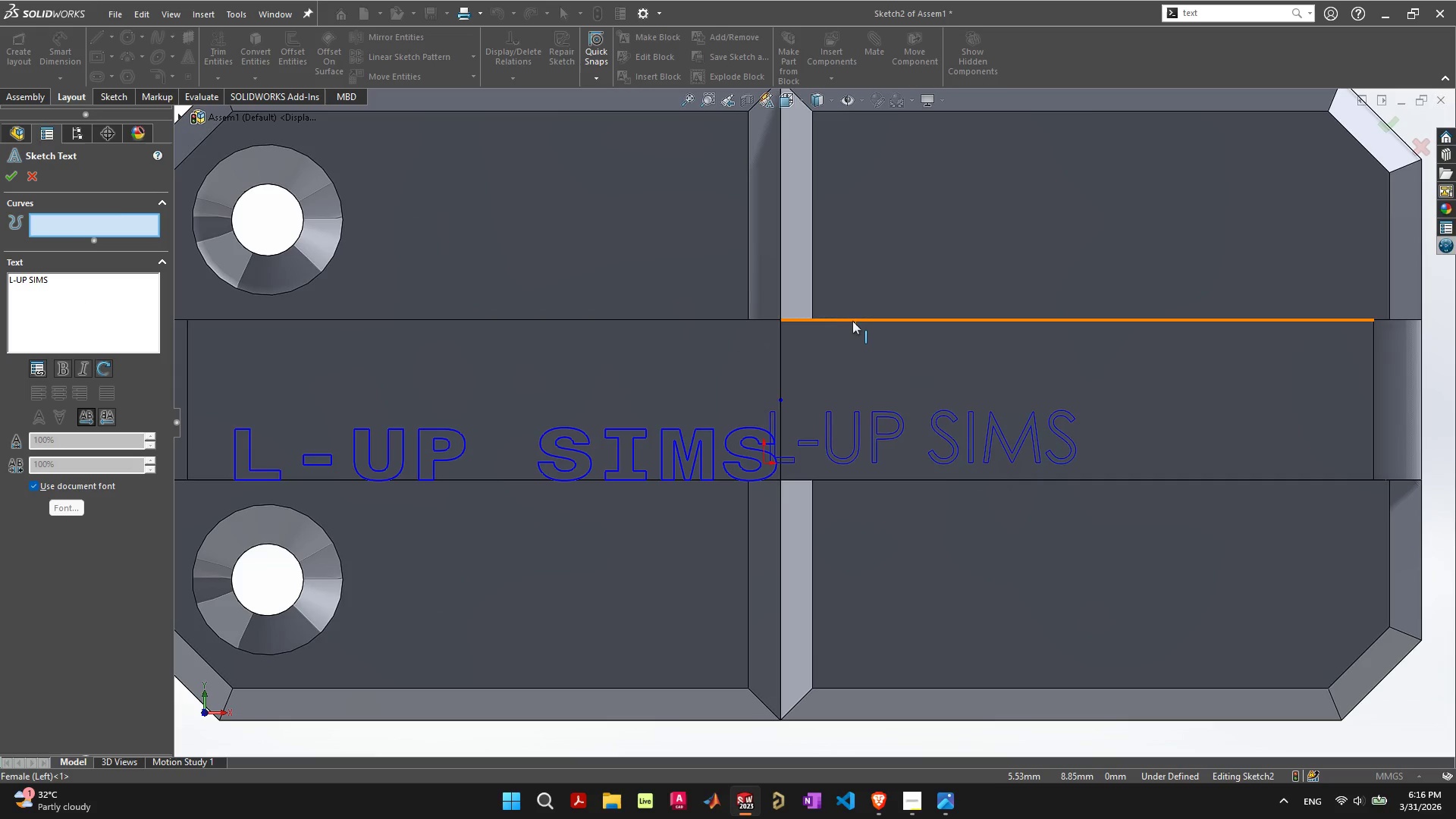 
hold_key(key=ShiftLeft, duration=1.11)
left_click([855, 320])
 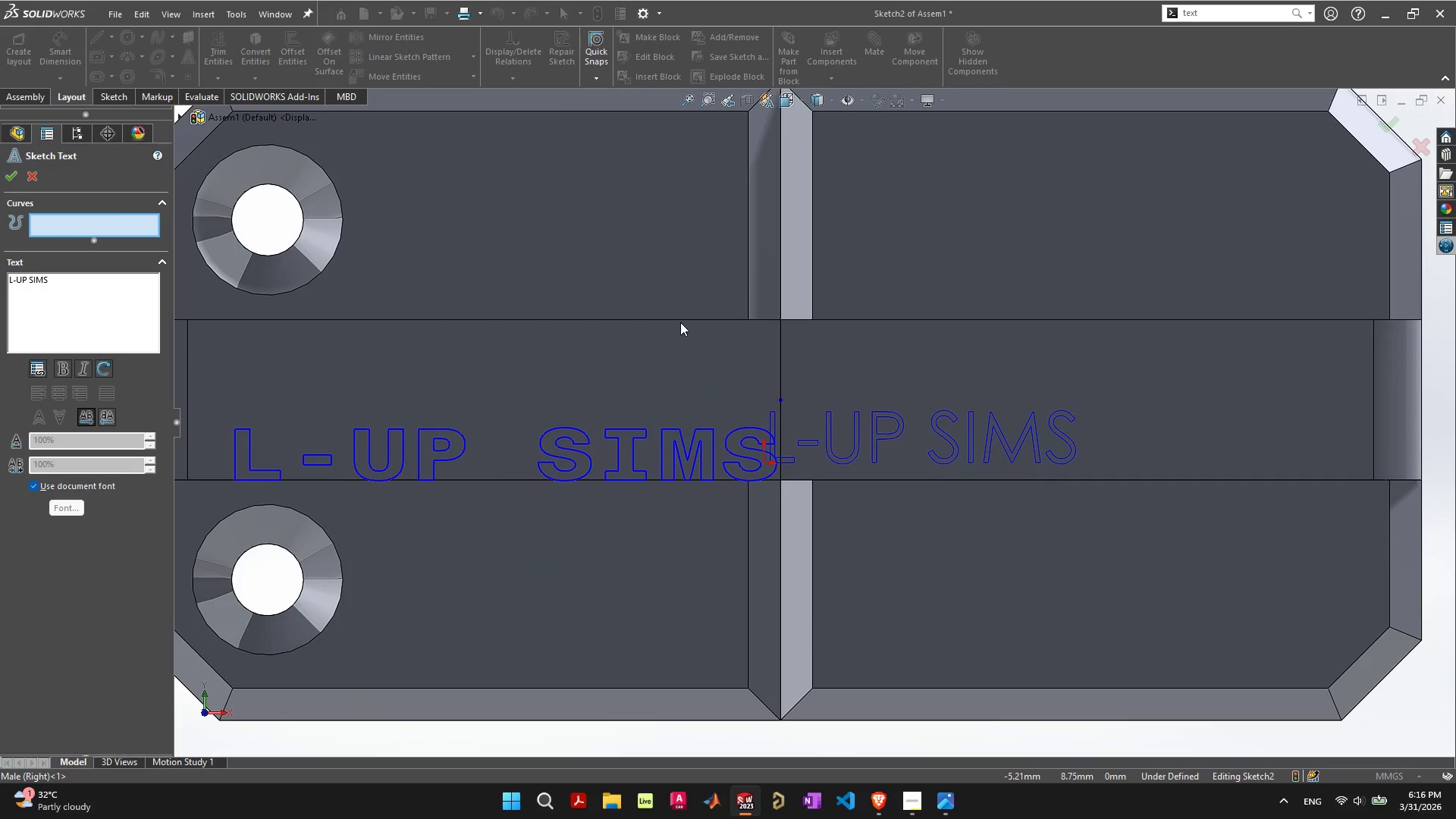 
left_click([683, 322])
 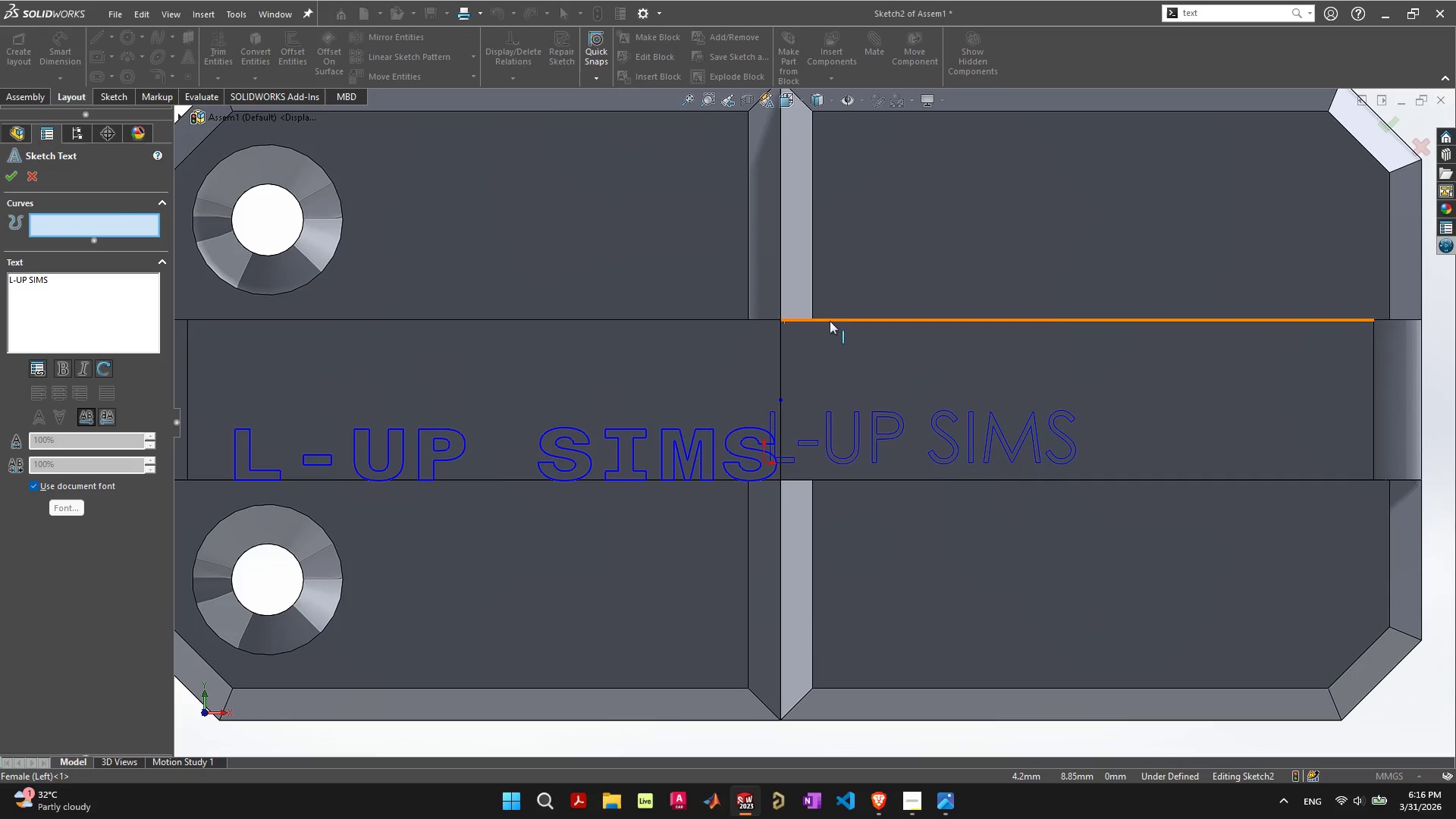 
left_click([840, 321])
 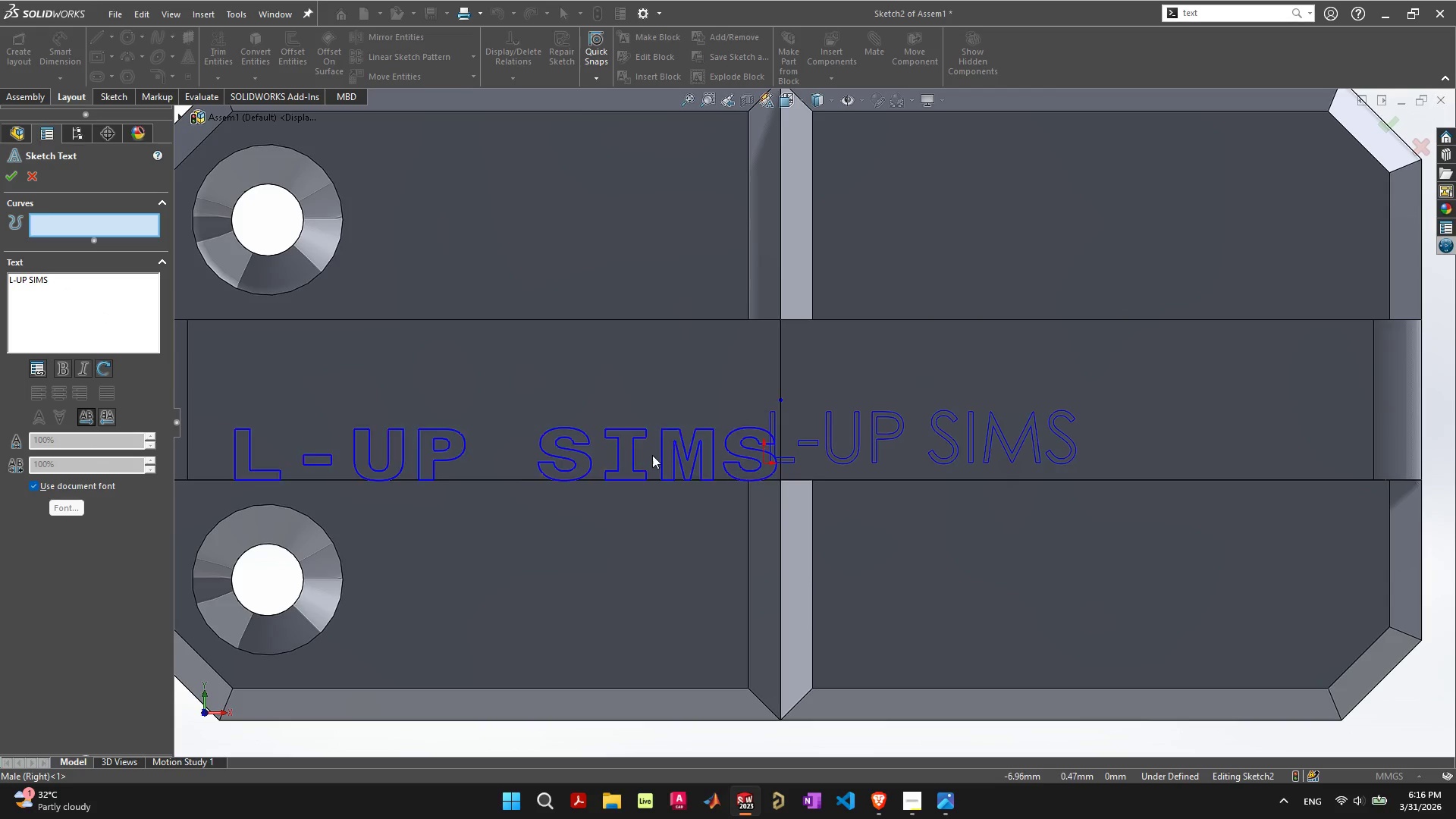 
left_click_drag(start_coordinate=[664, 455], to_coordinate=[683, 453])
 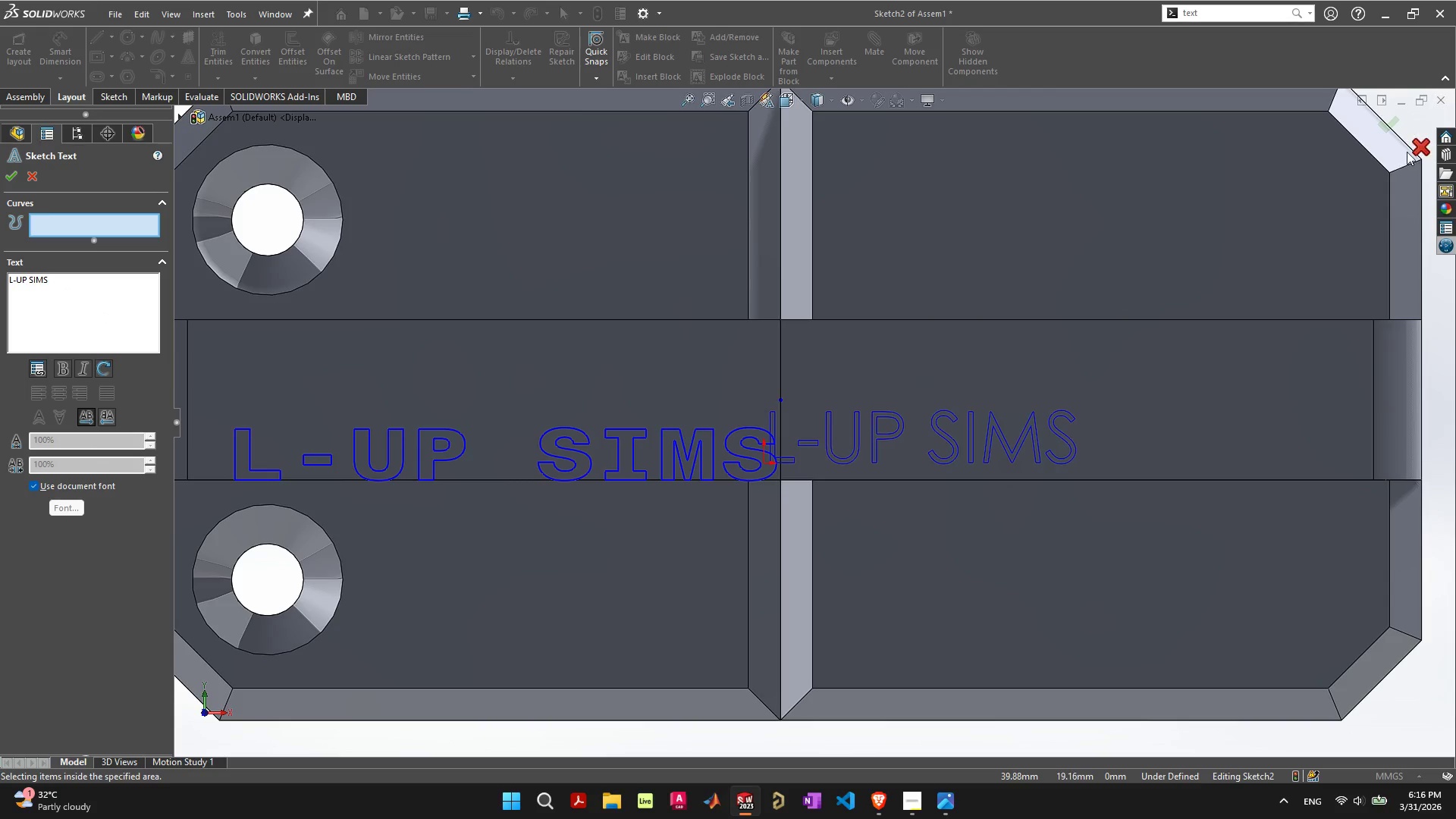 
left_click([1412, 149])
 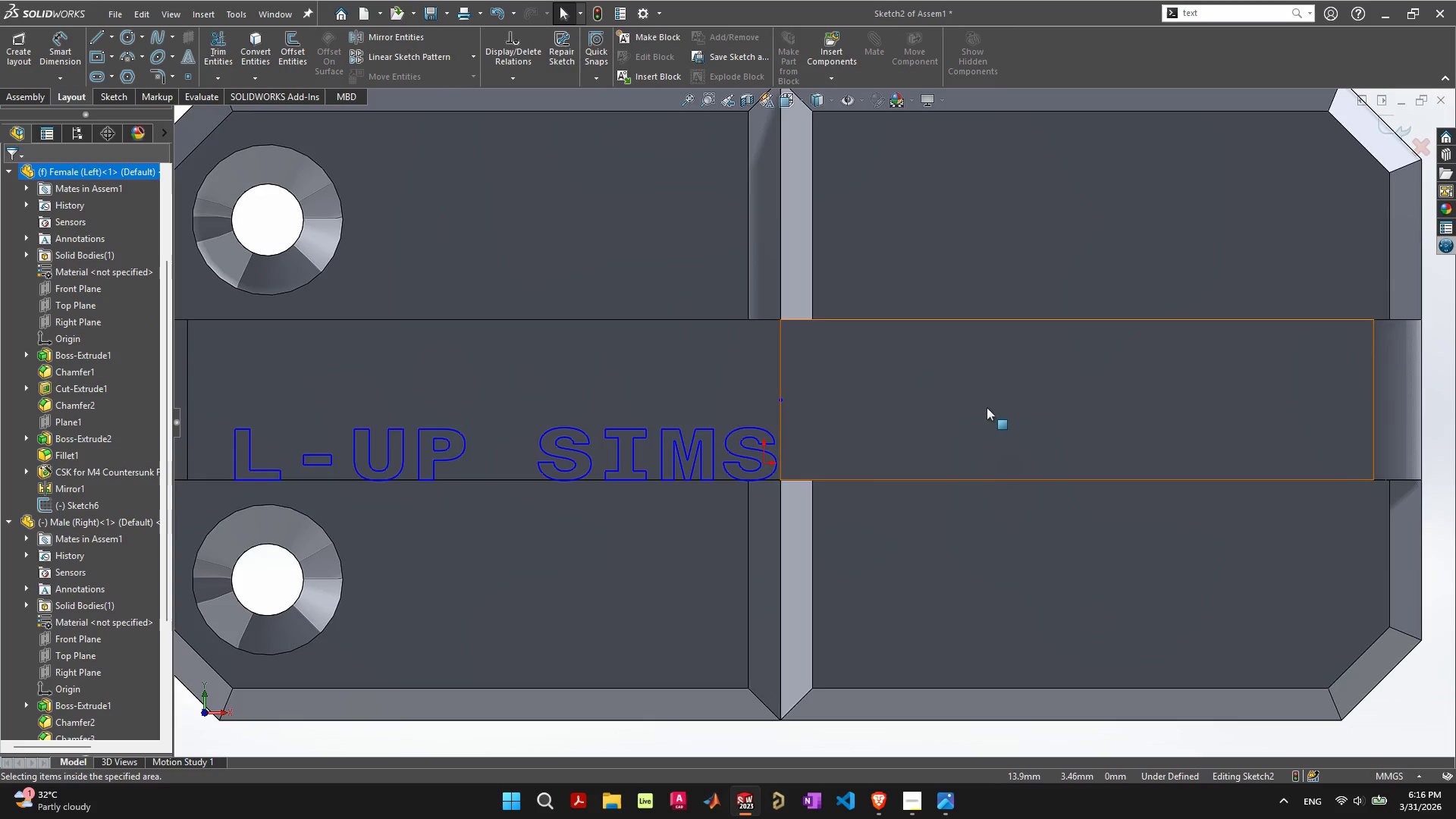 
scroll: coordinate [993, 418], scroll_direction: down, amount: 4.0
 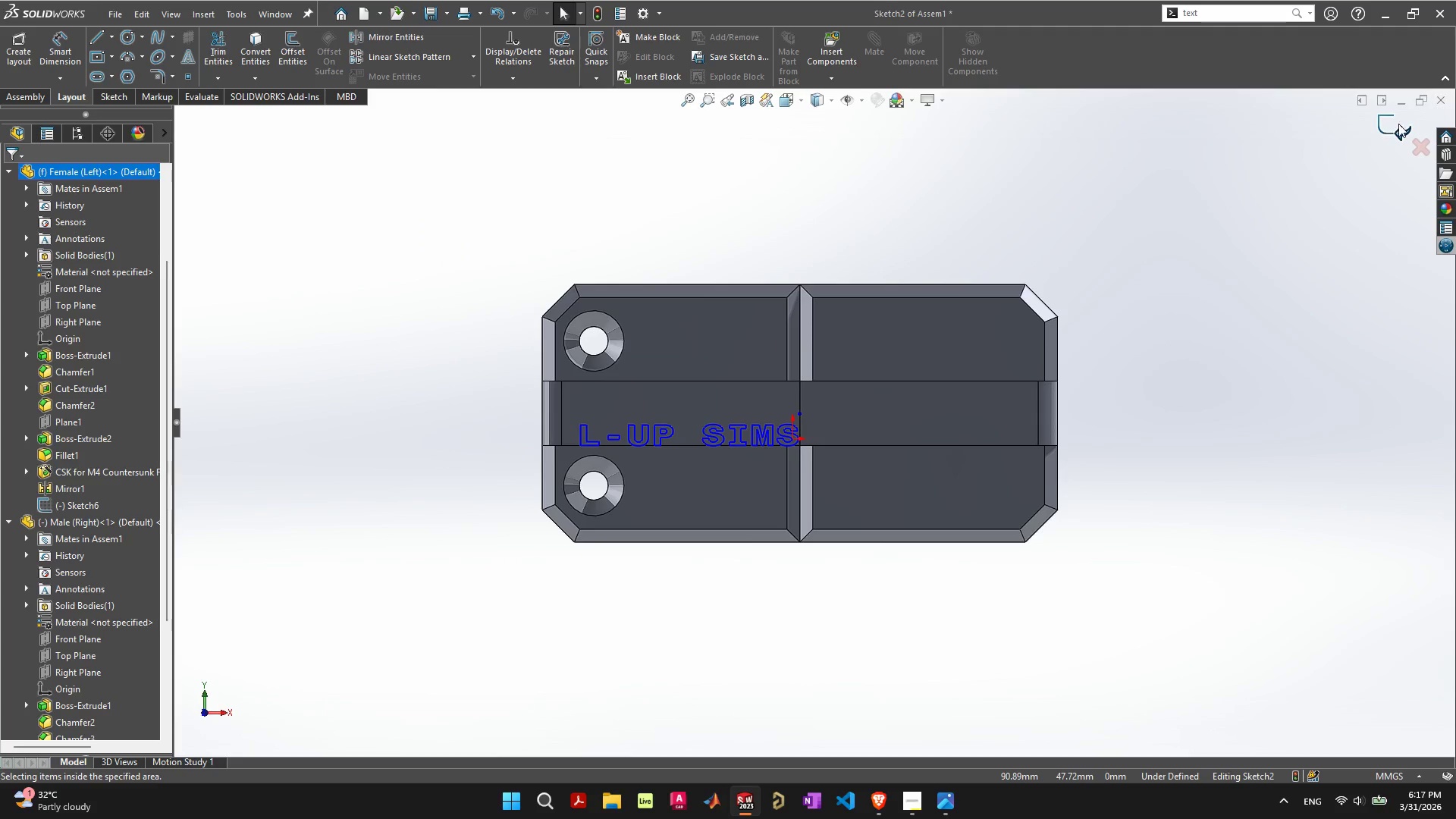 
left_click([1398, 124])
 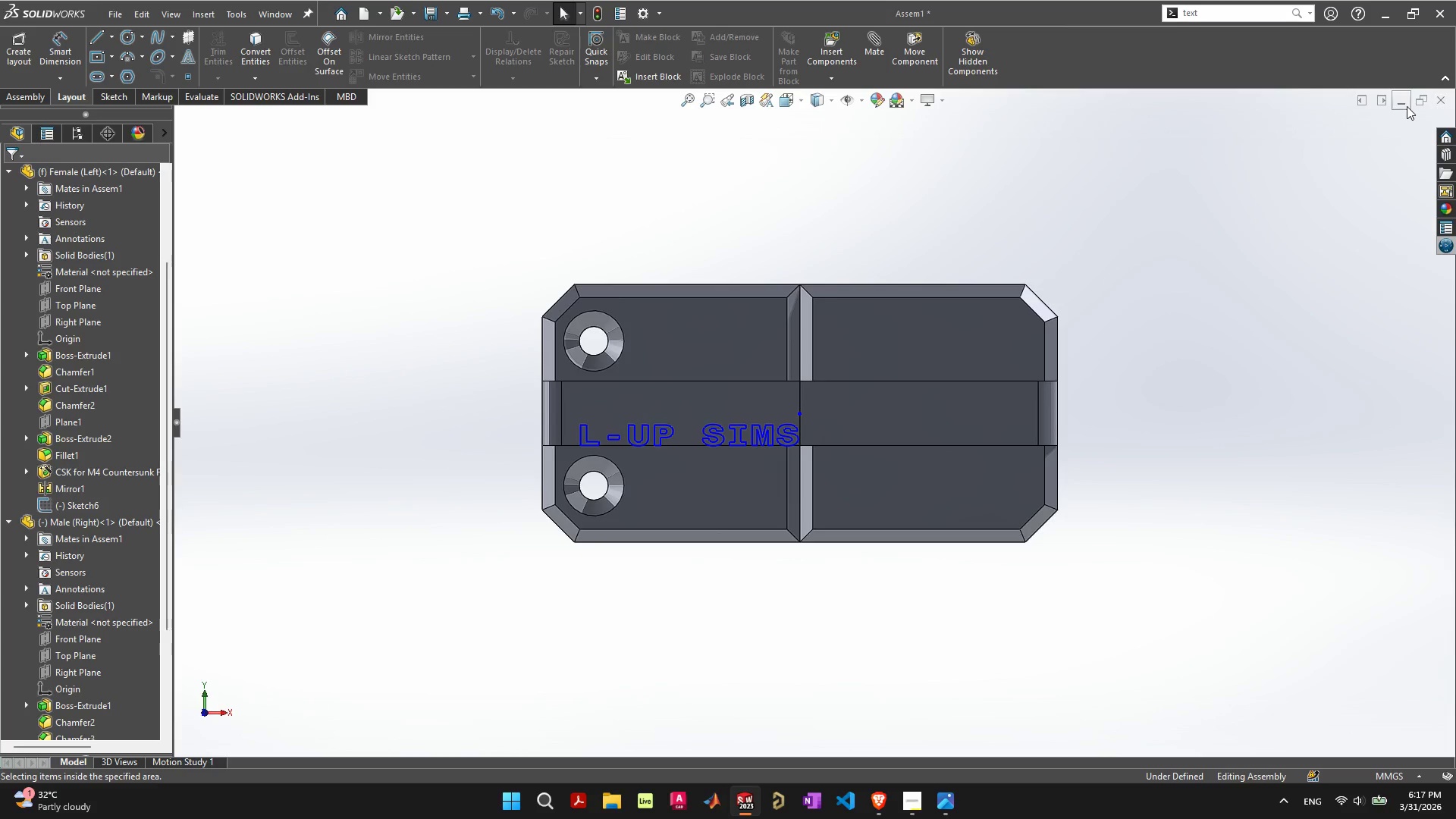 
left_click([1406, 105])
 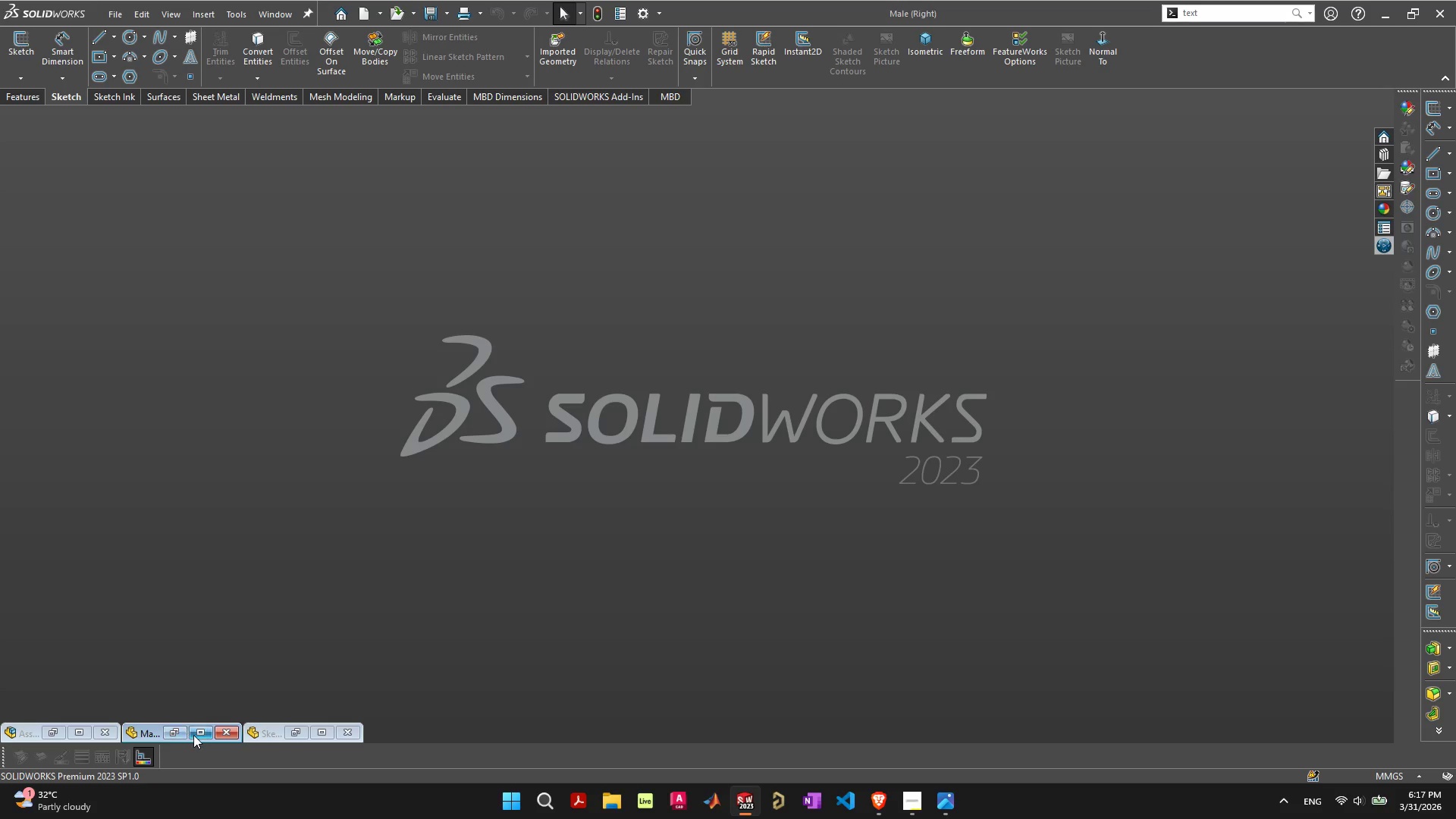 
left_click([196, 734])
 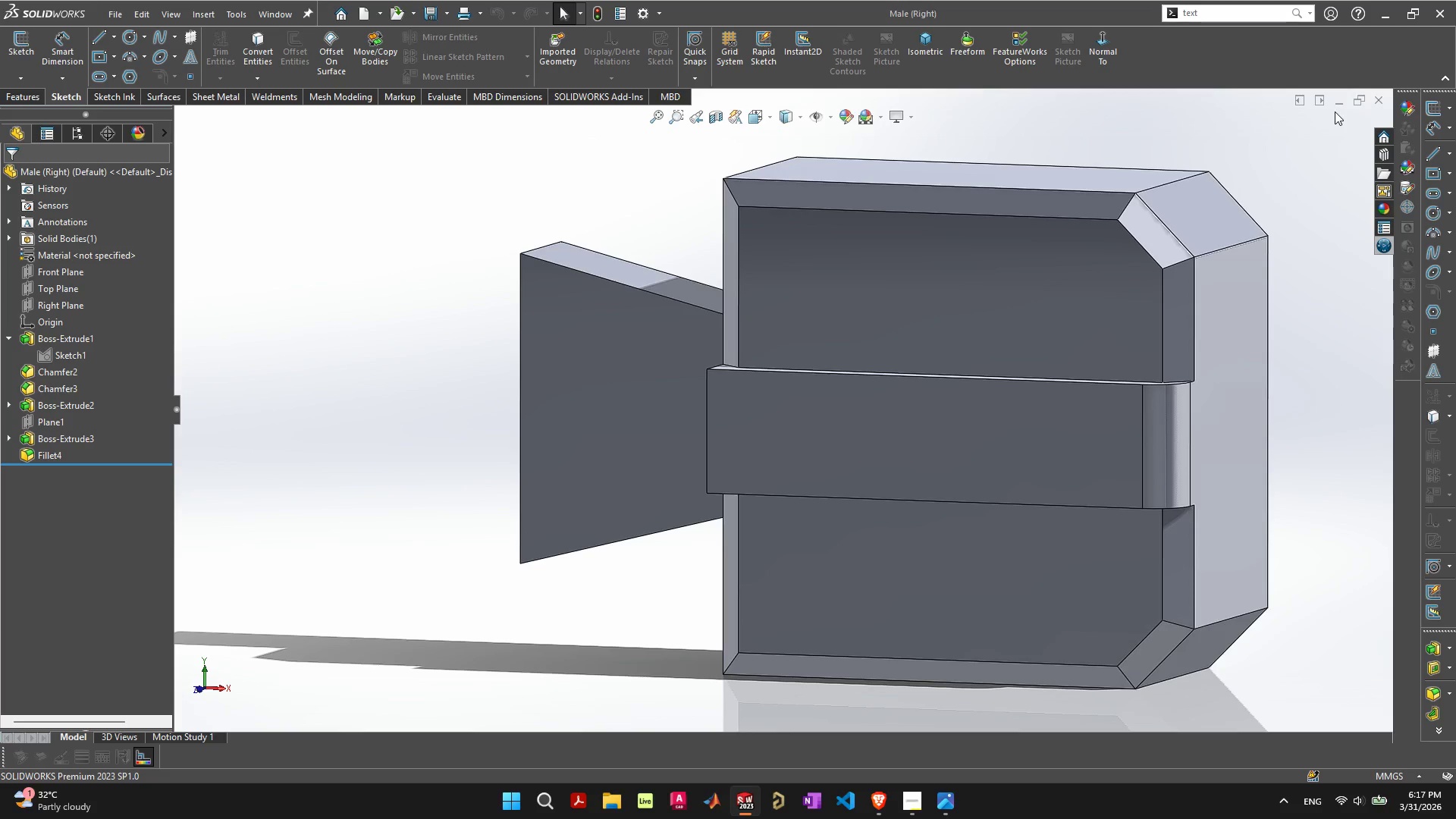 
left_click([1360, 104])
 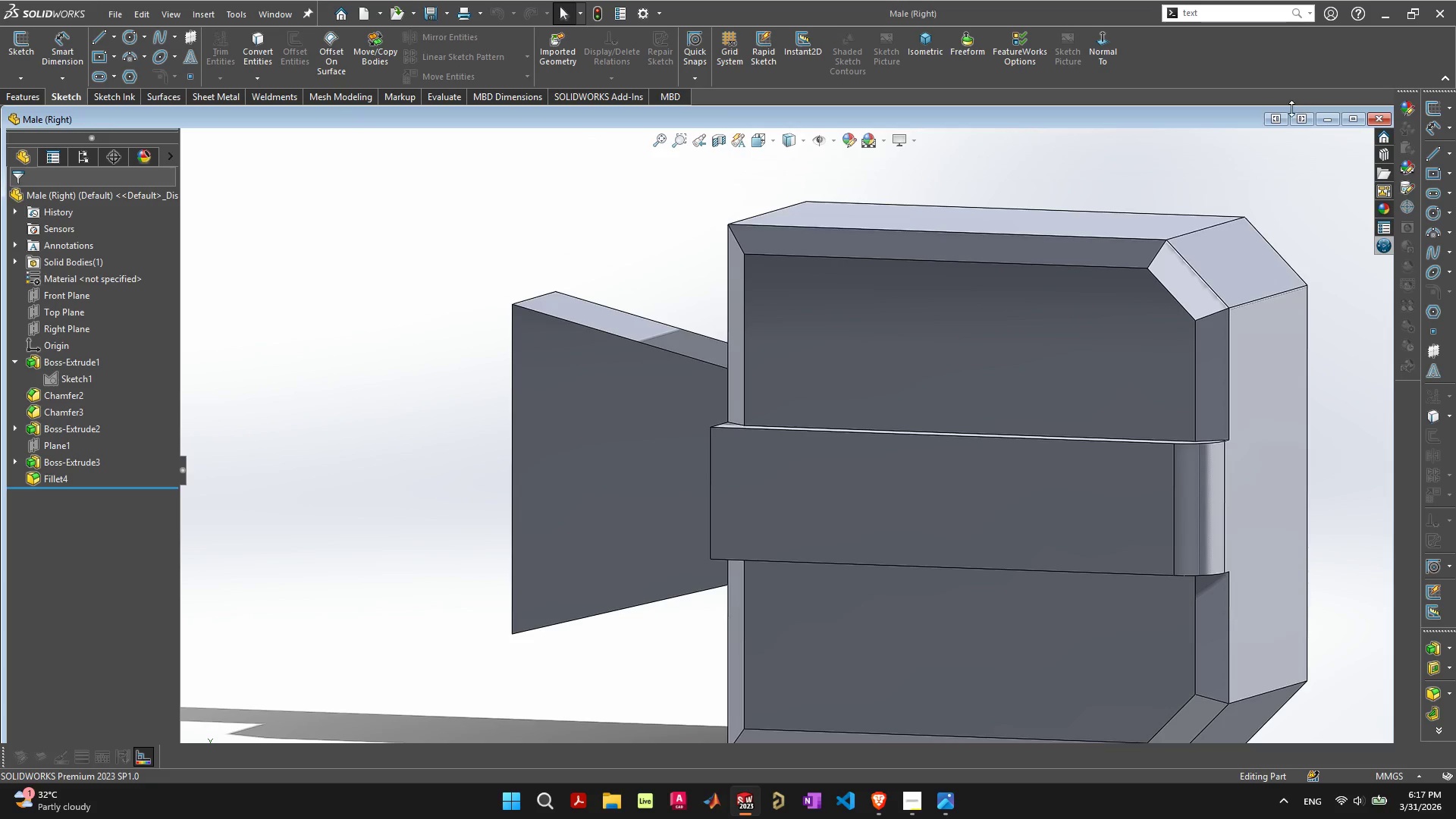 
left_click([1330, 120])
 